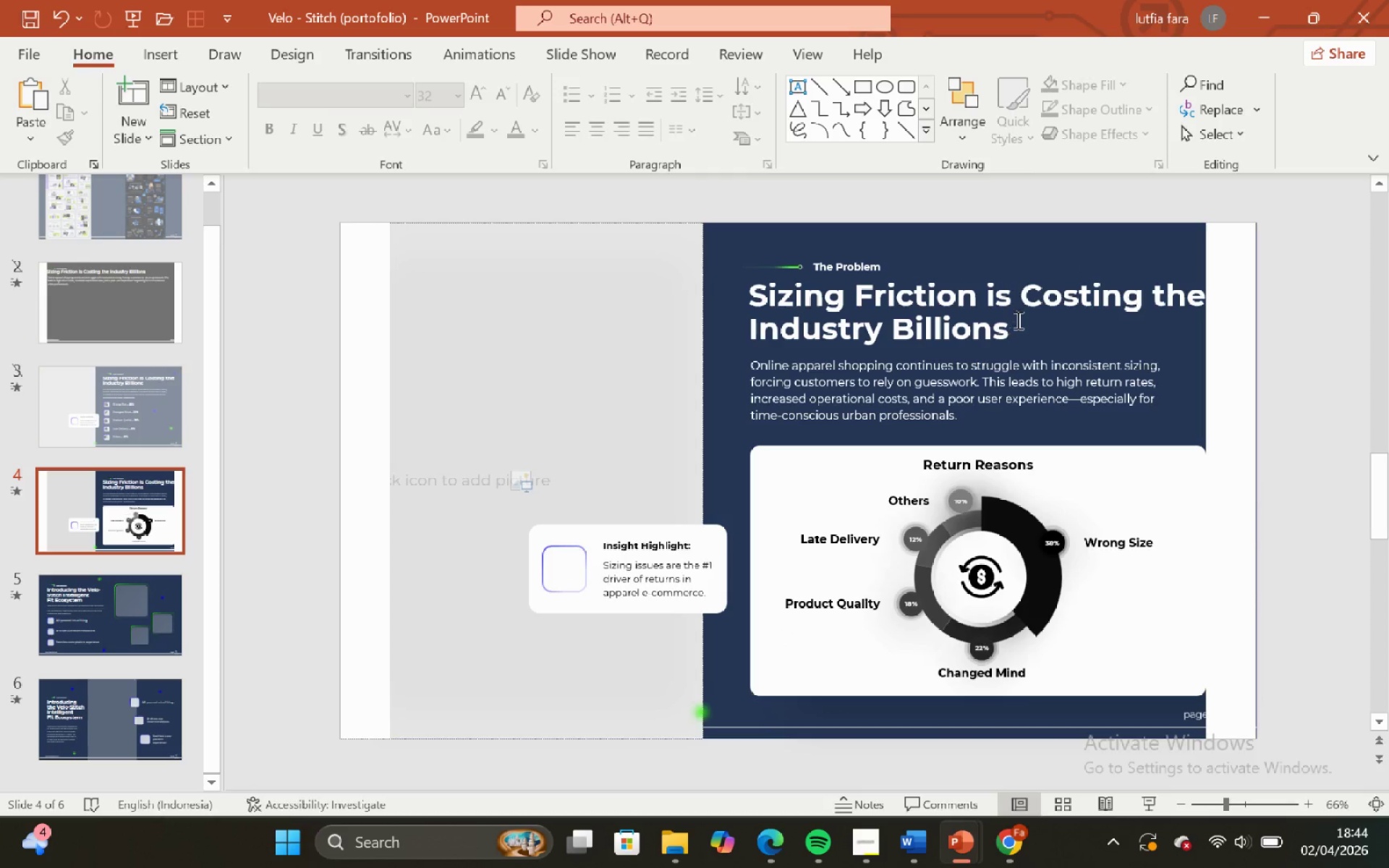 
wait(5.69)
 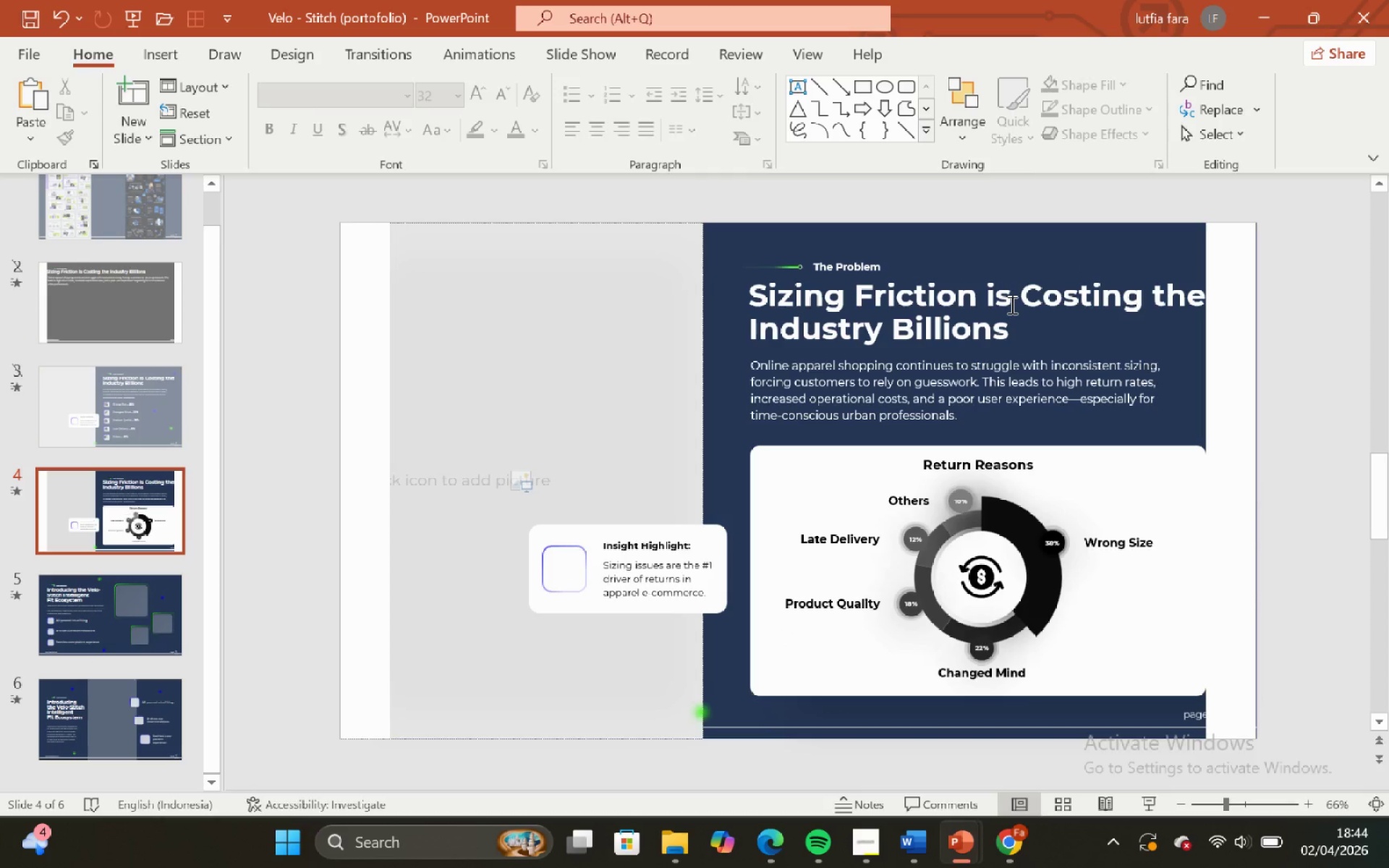 
left_click([1028, 344])
 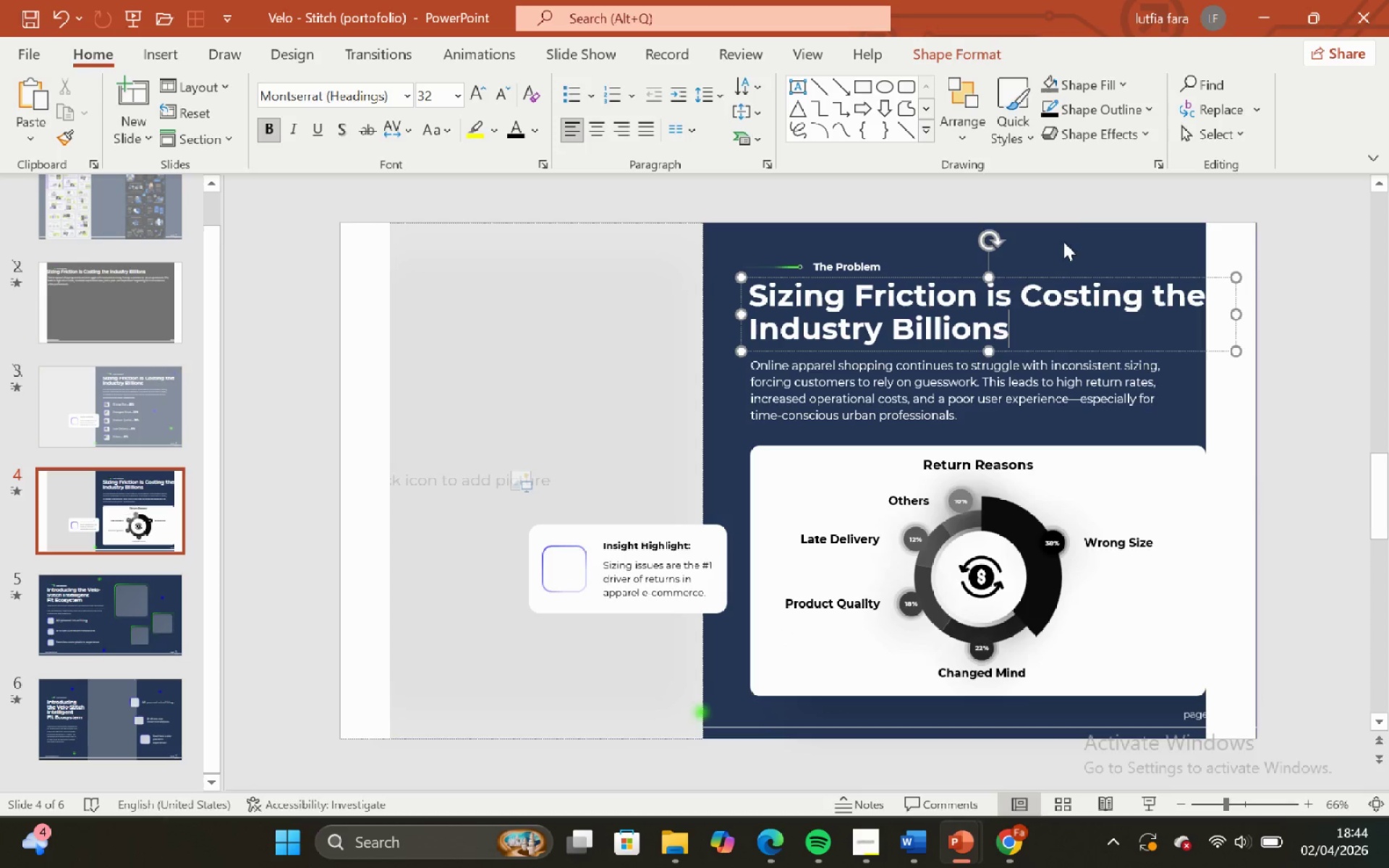 
left_click([1069, 220])
 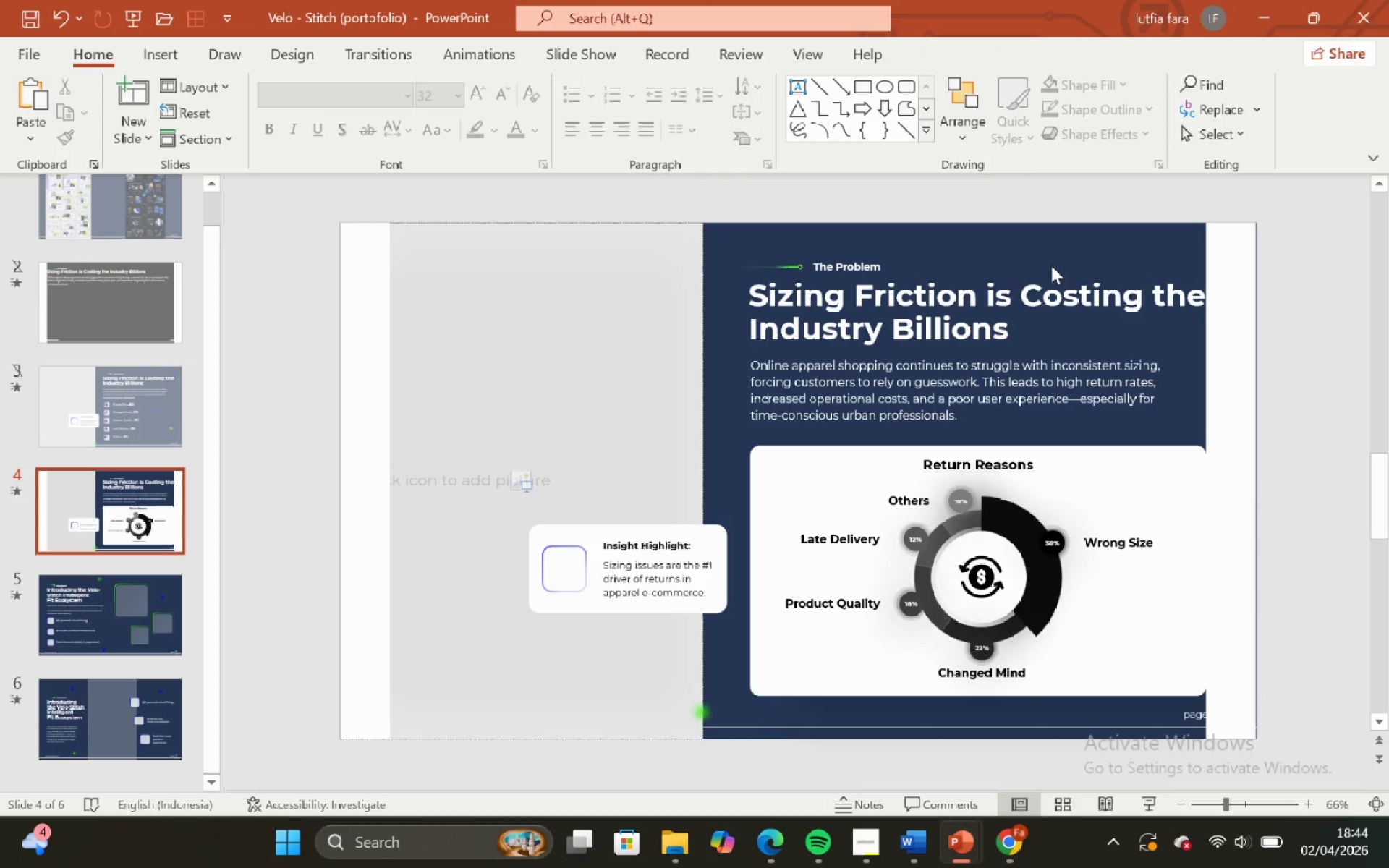 
left_click([1051, 265])
 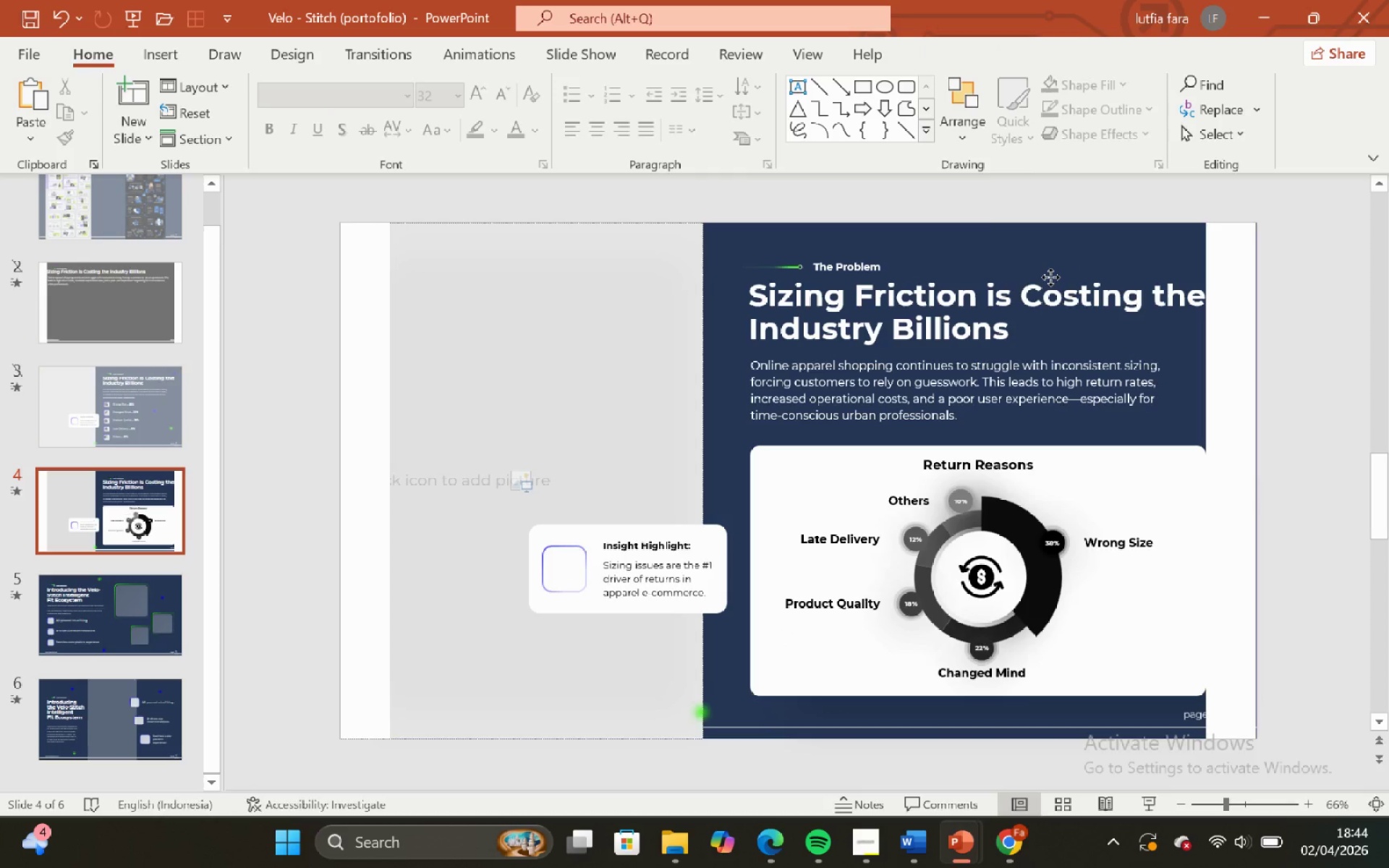 
left_click([1050, 277])
 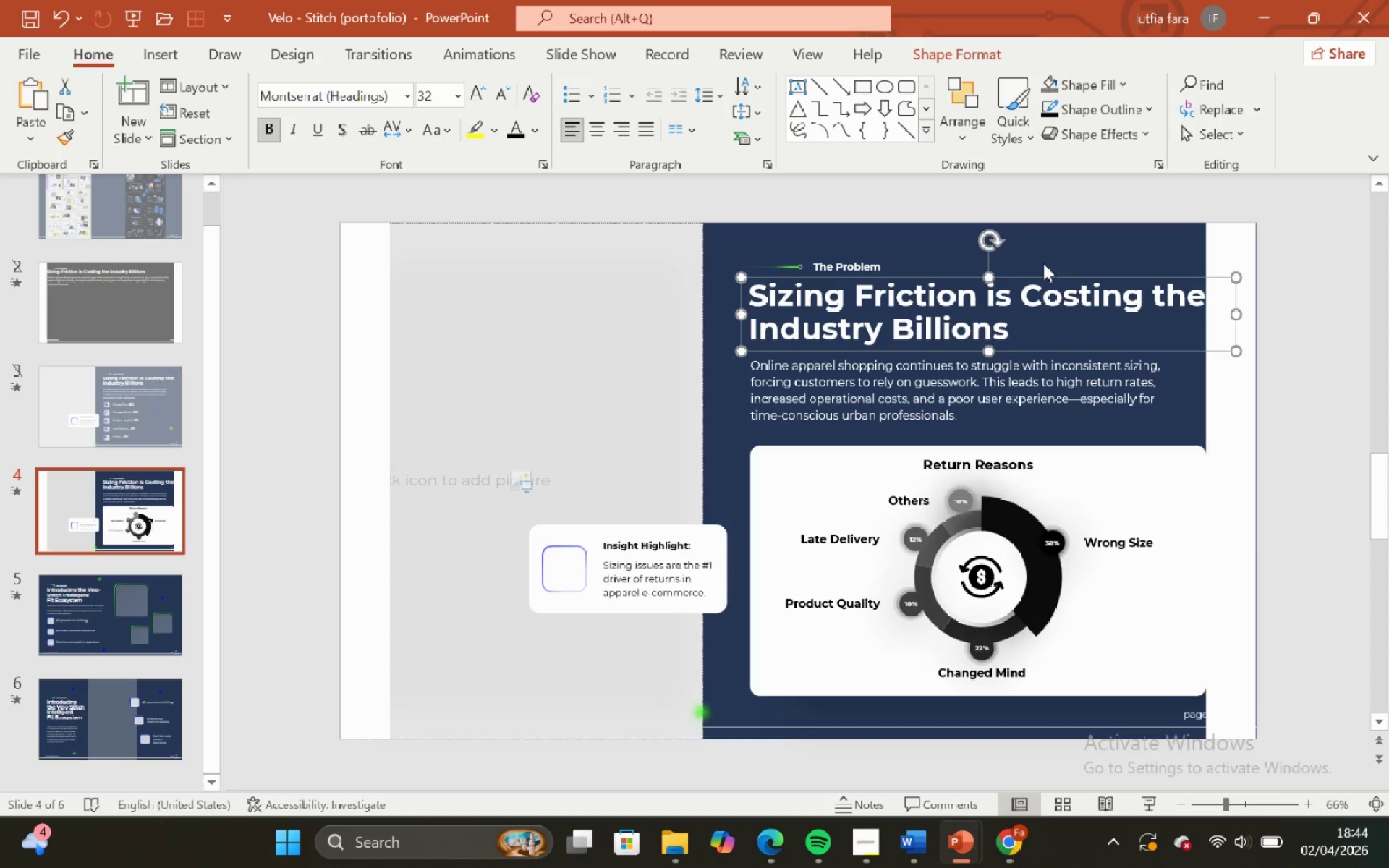 
left_click([1043, 263])
 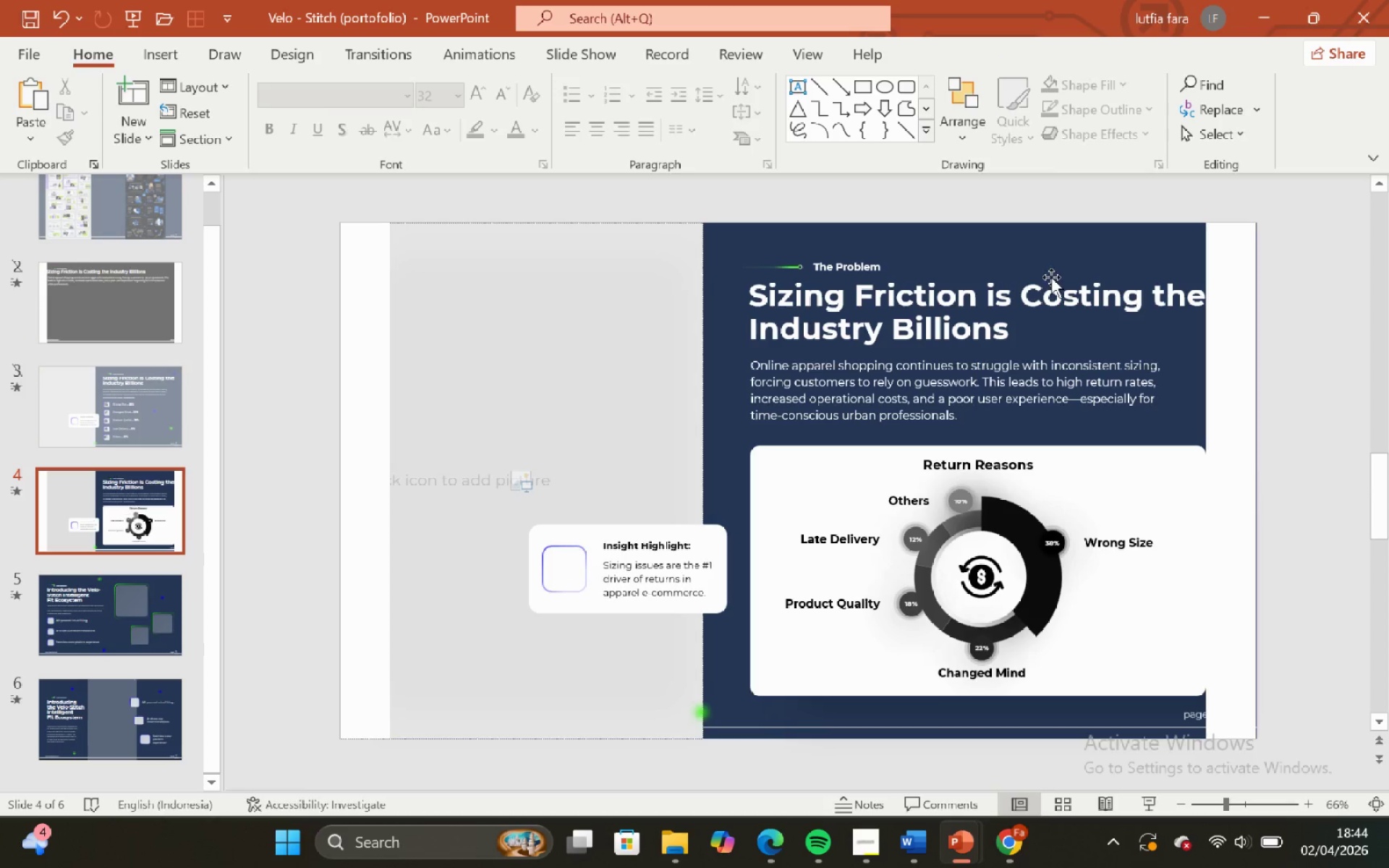 
left_click([1052, 279])
 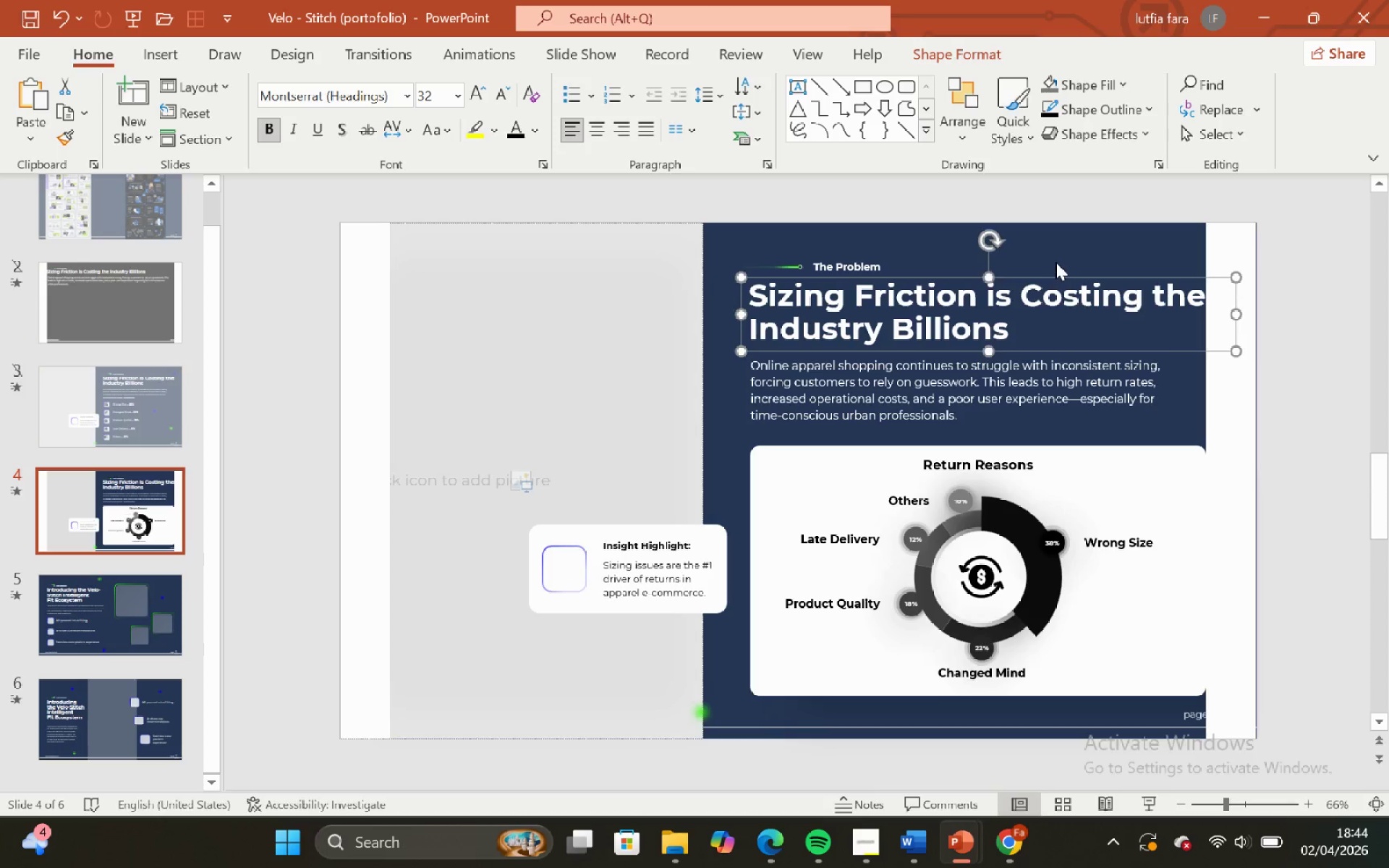 
left_click([1055, 262])
 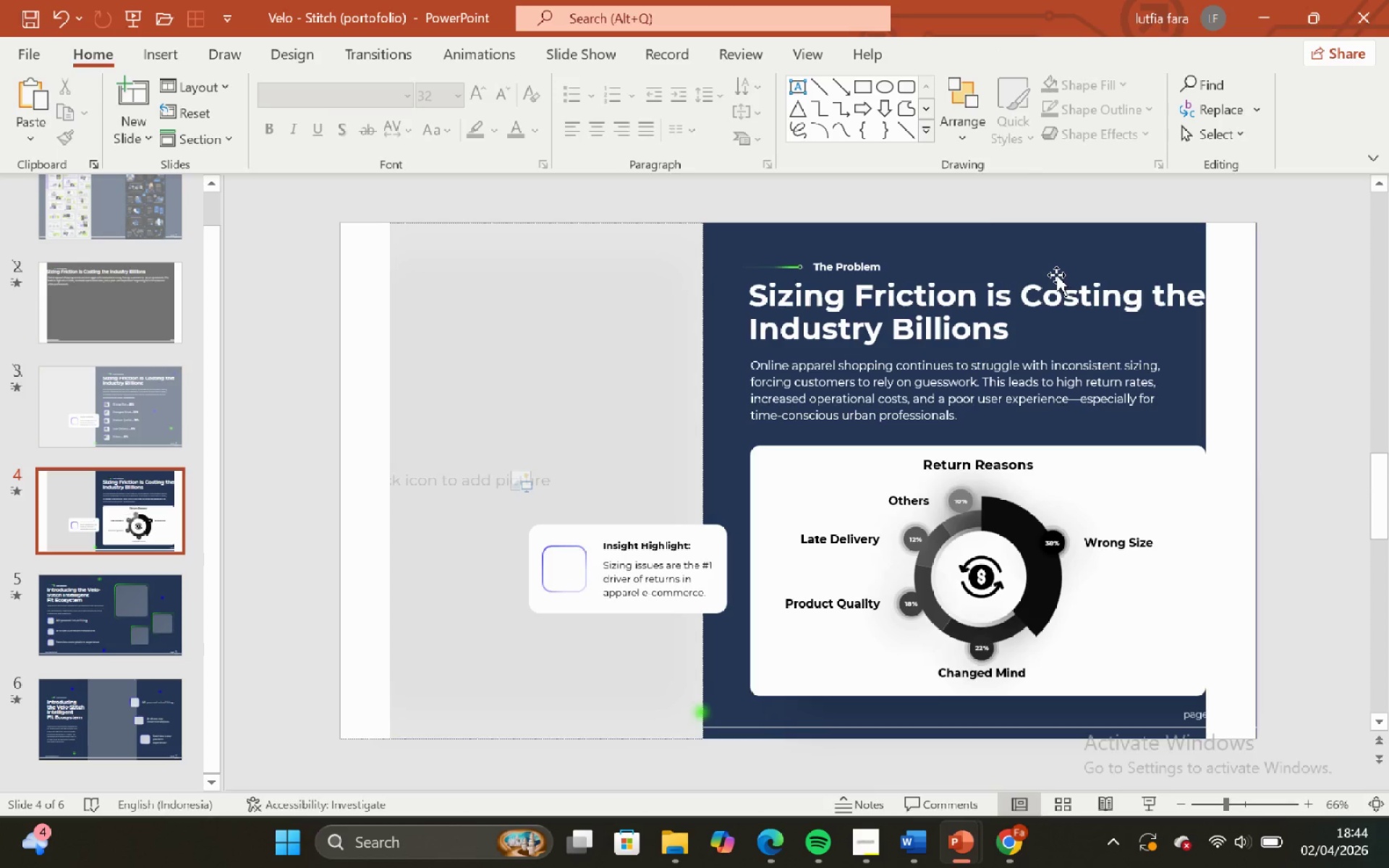 
left_click([1056, 275])
 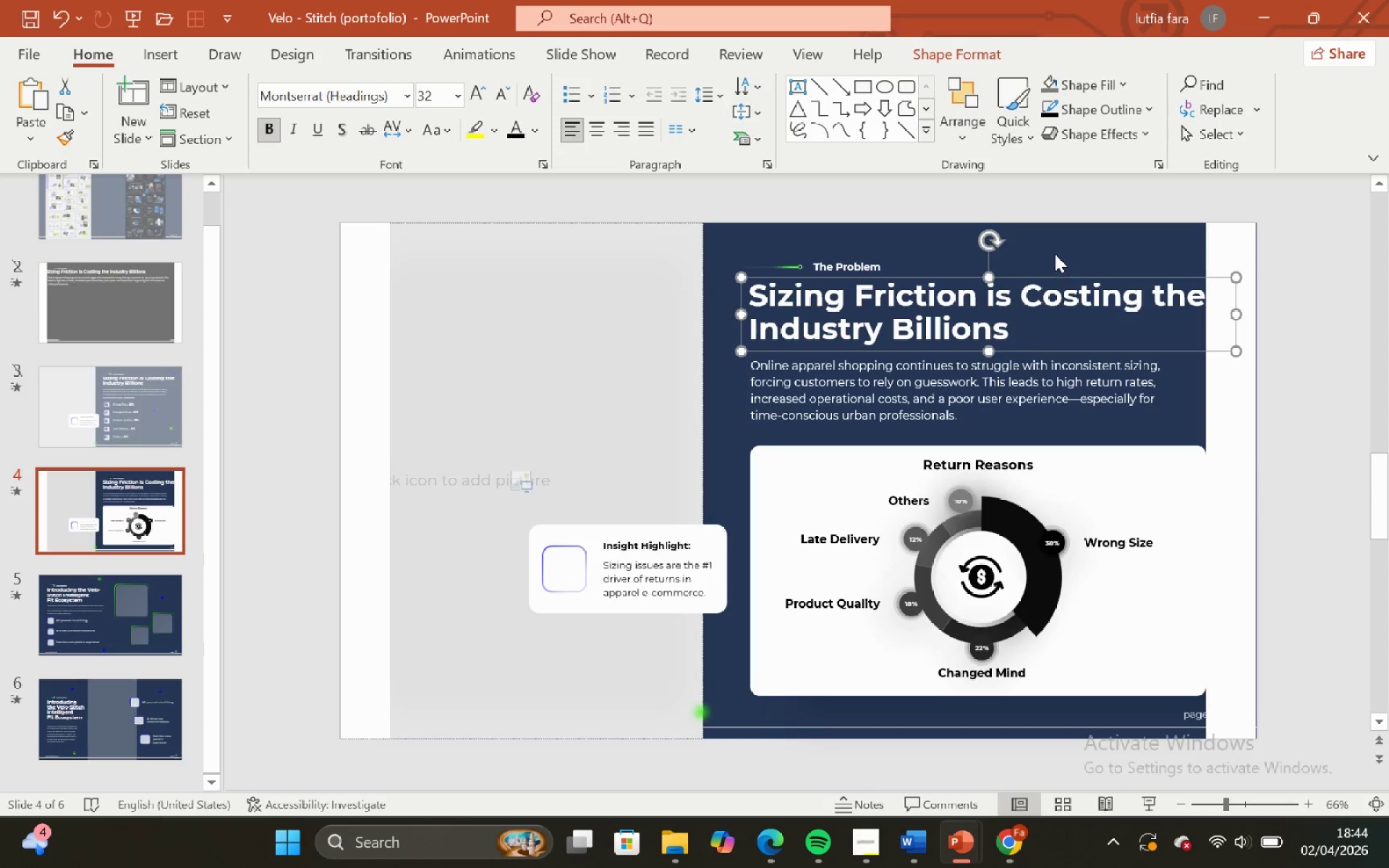 
double_click([1055, 254])
 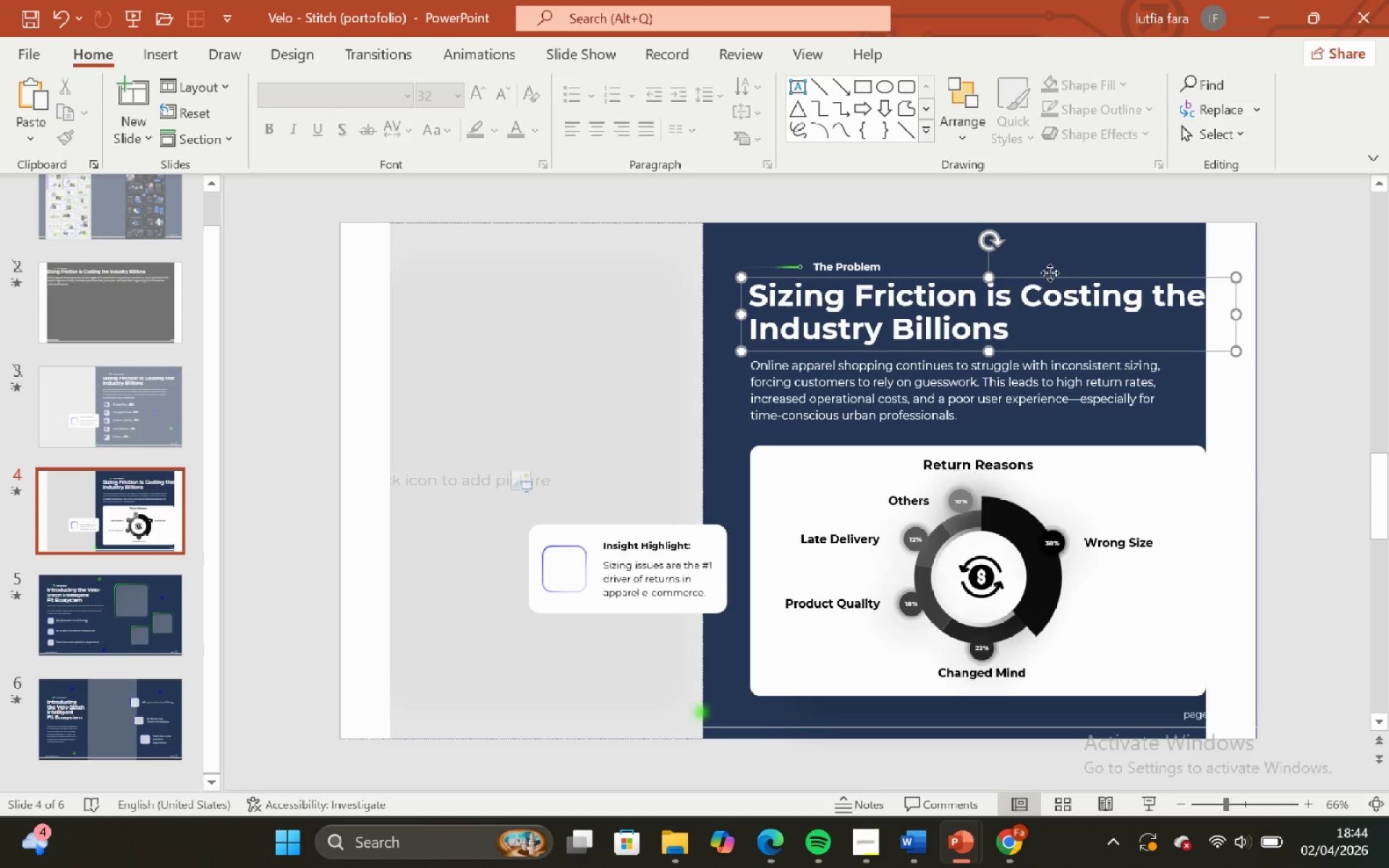 
double_click([1050, 250])
 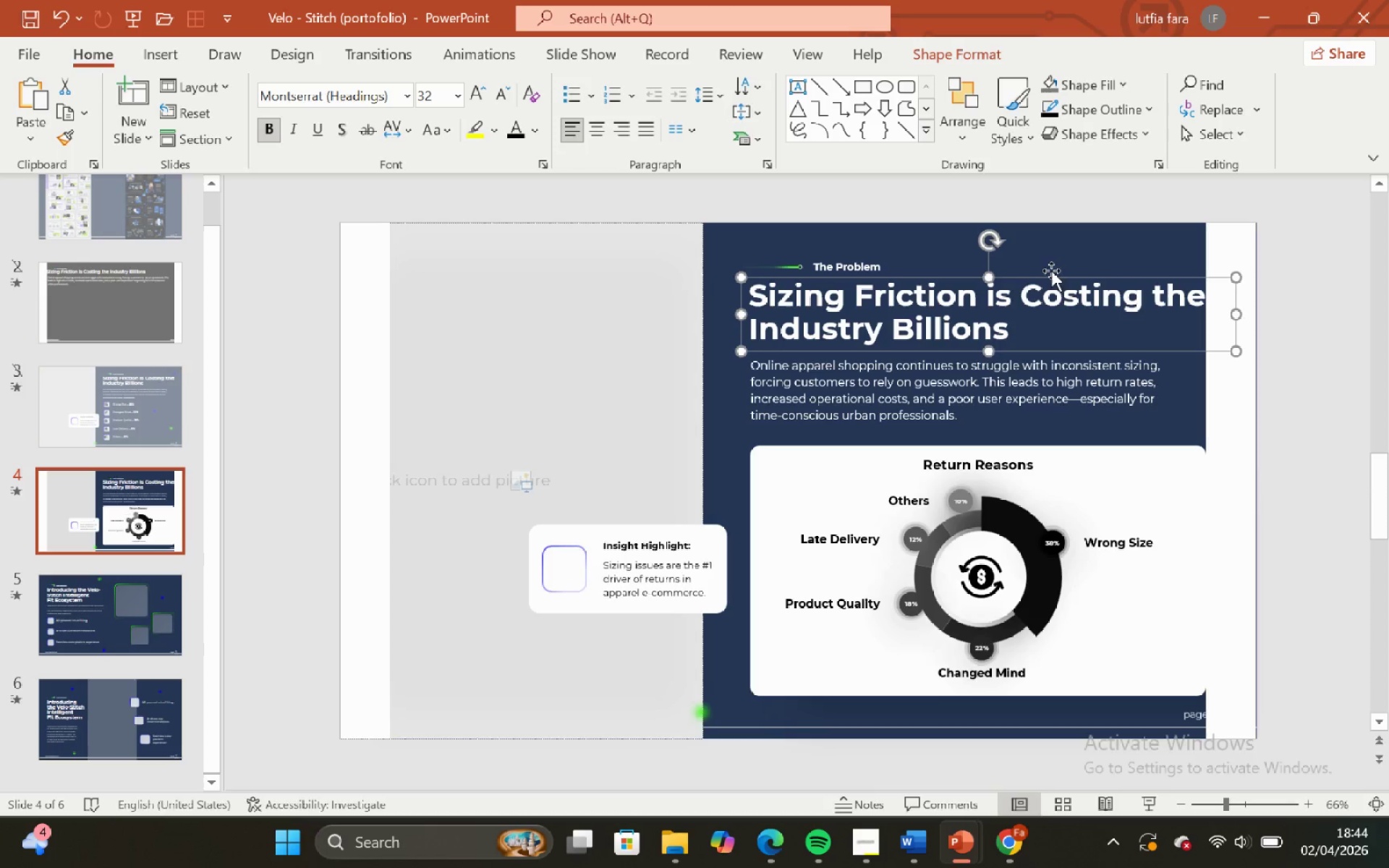 
double_click([1054, 250])
 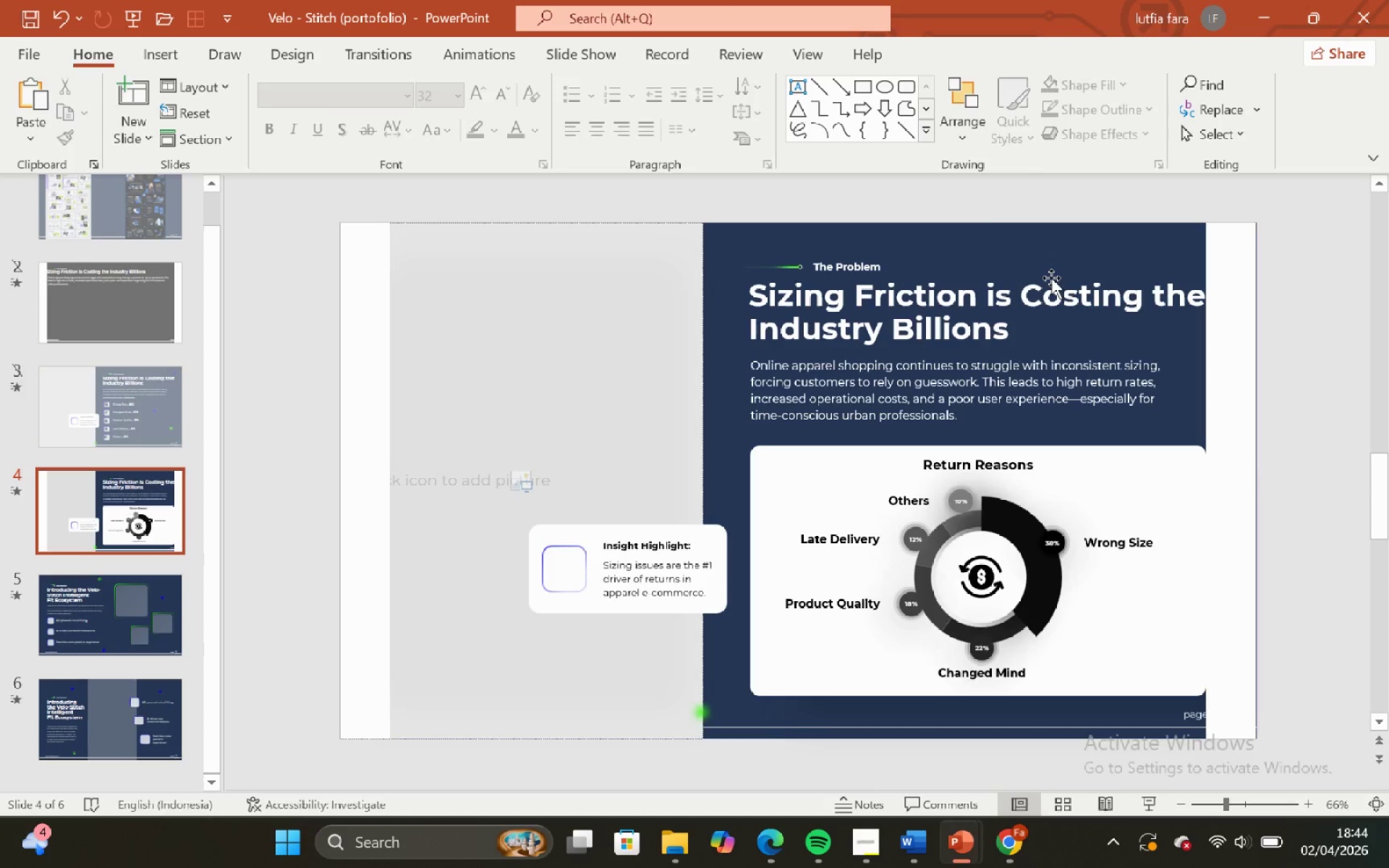 
left_click([1051, 278])
 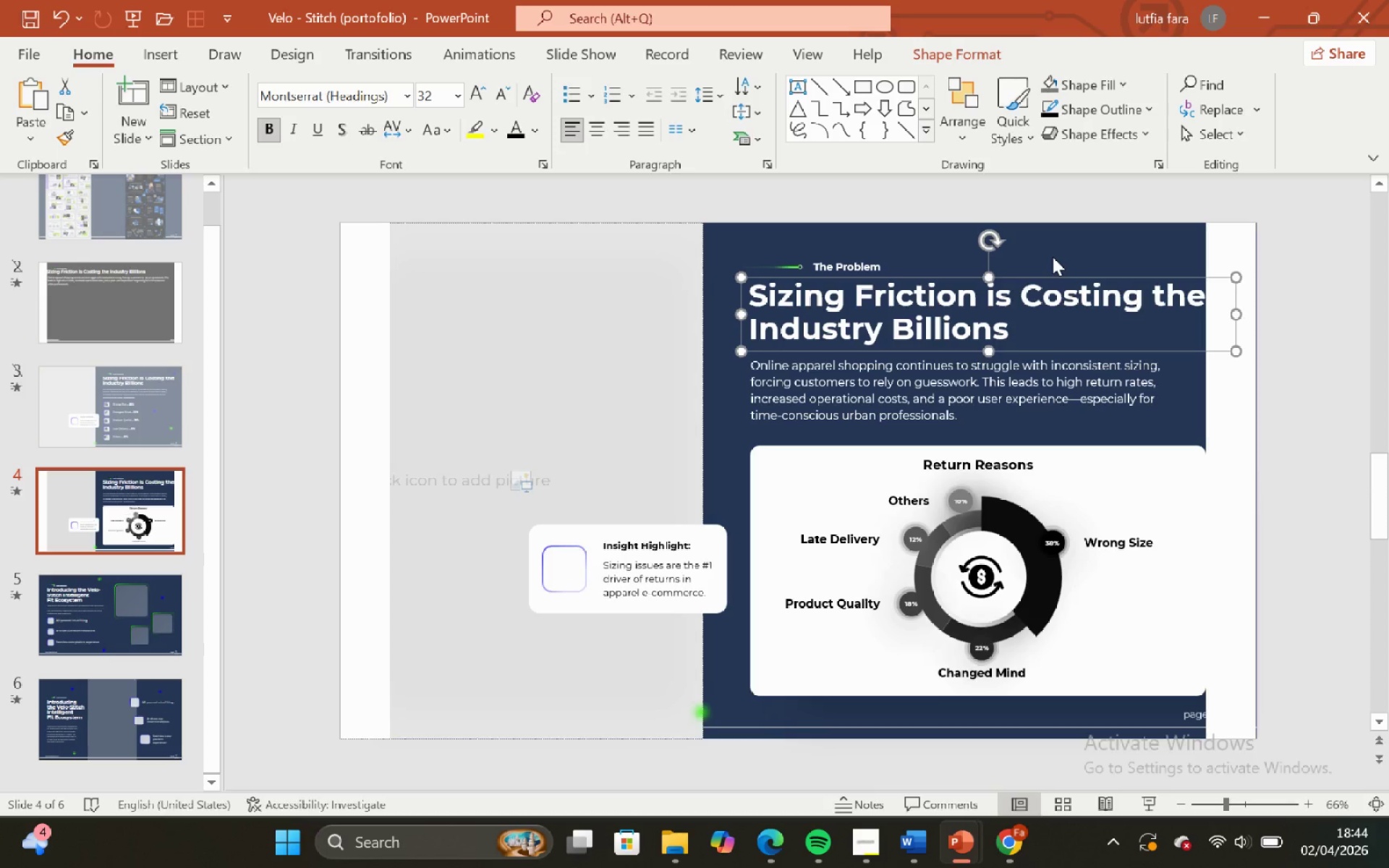 
left_click([1053, 257])
 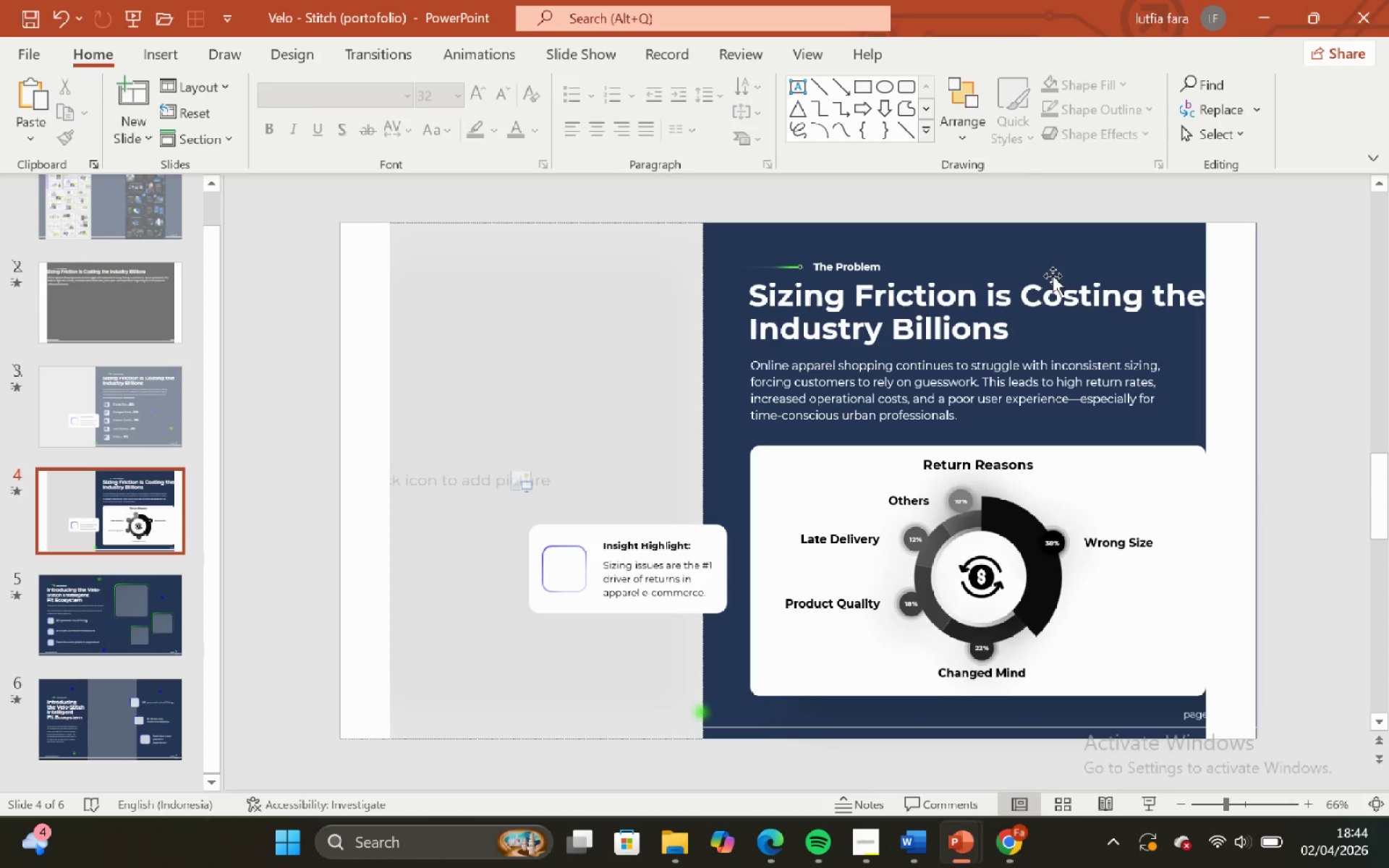 
left_click([1053, 276])
 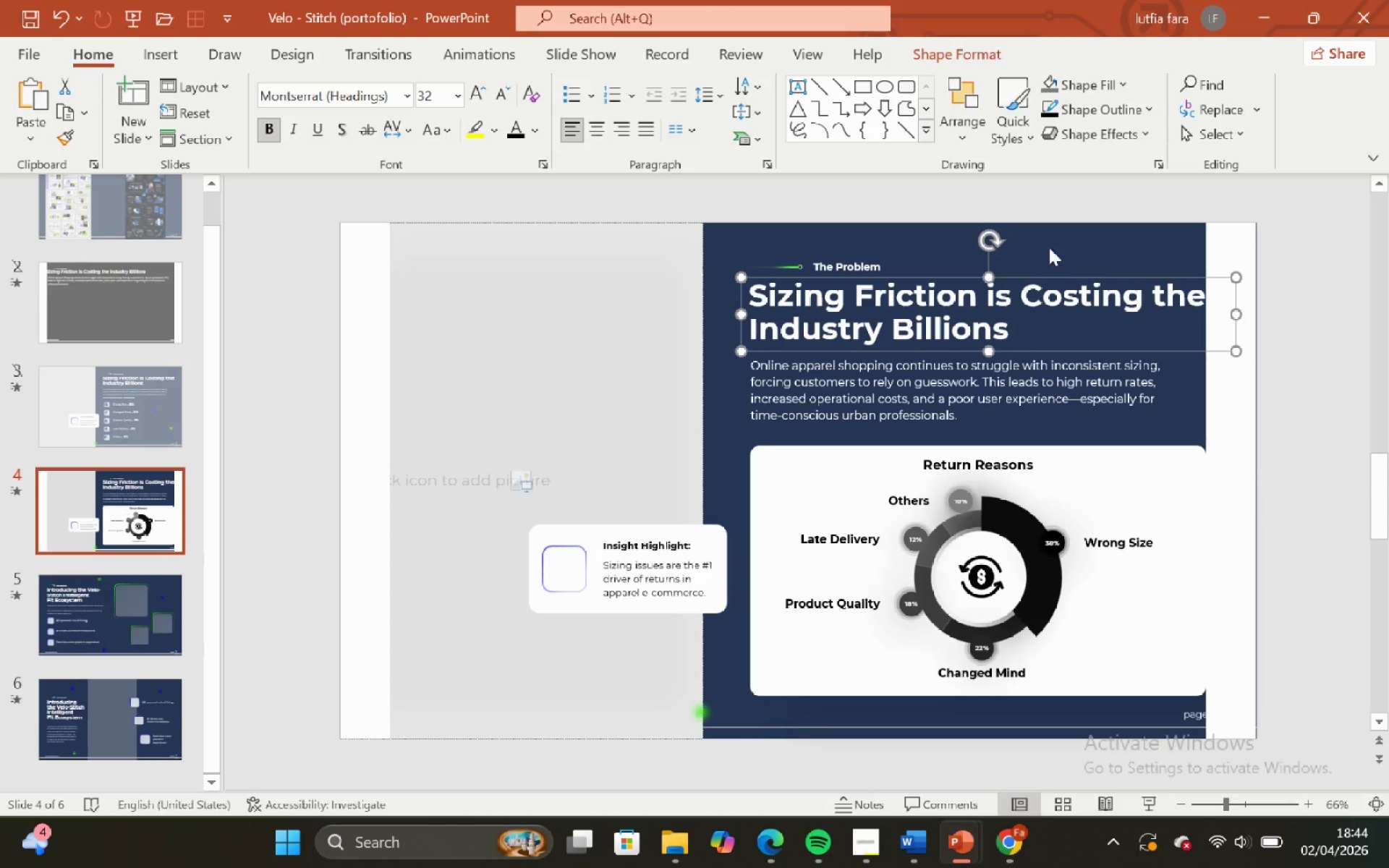 
left_click([1049, 243])
 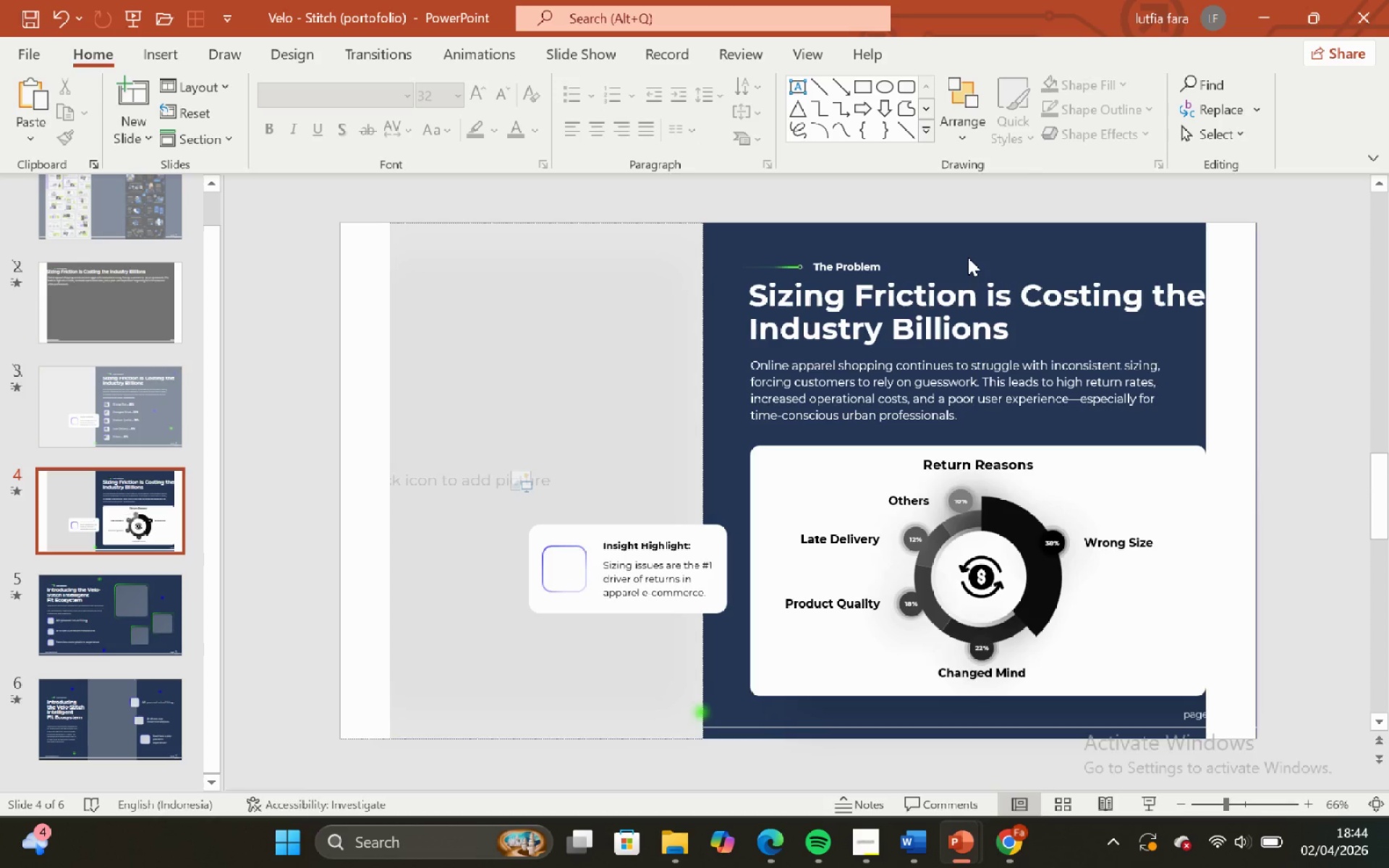 
wait(5.08)
 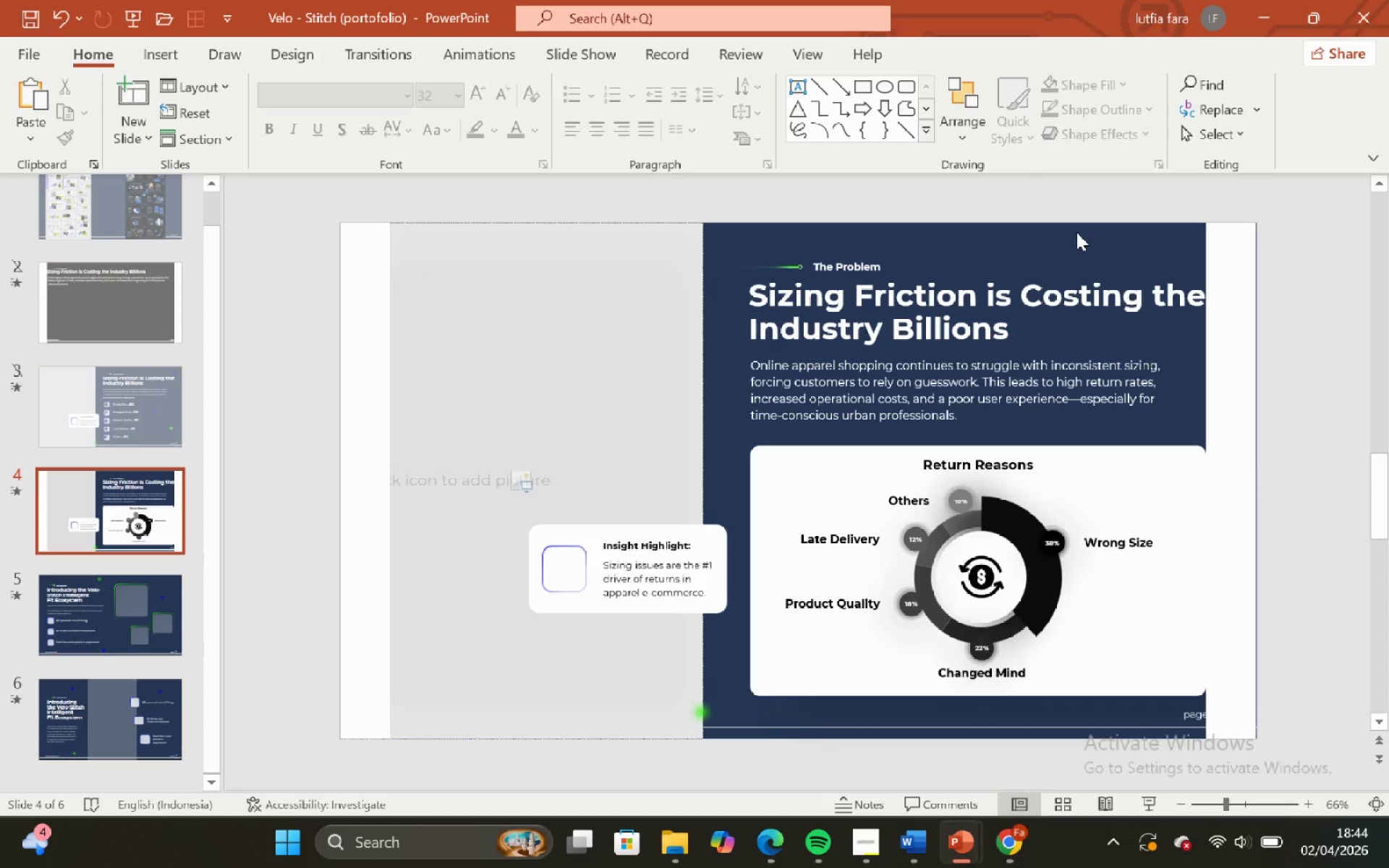 
left_click([993, 278])
 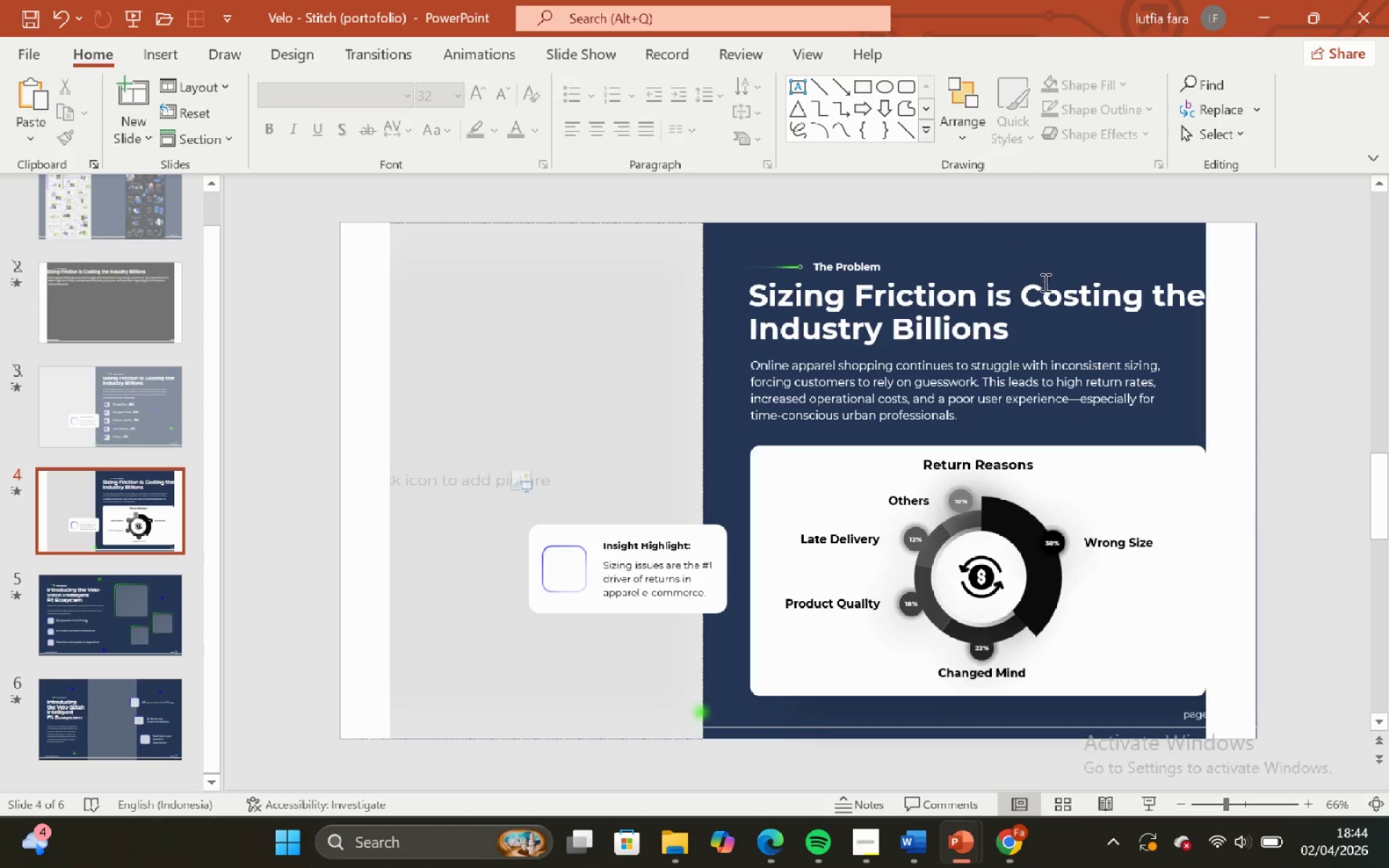 
double_click([1058, 250])
 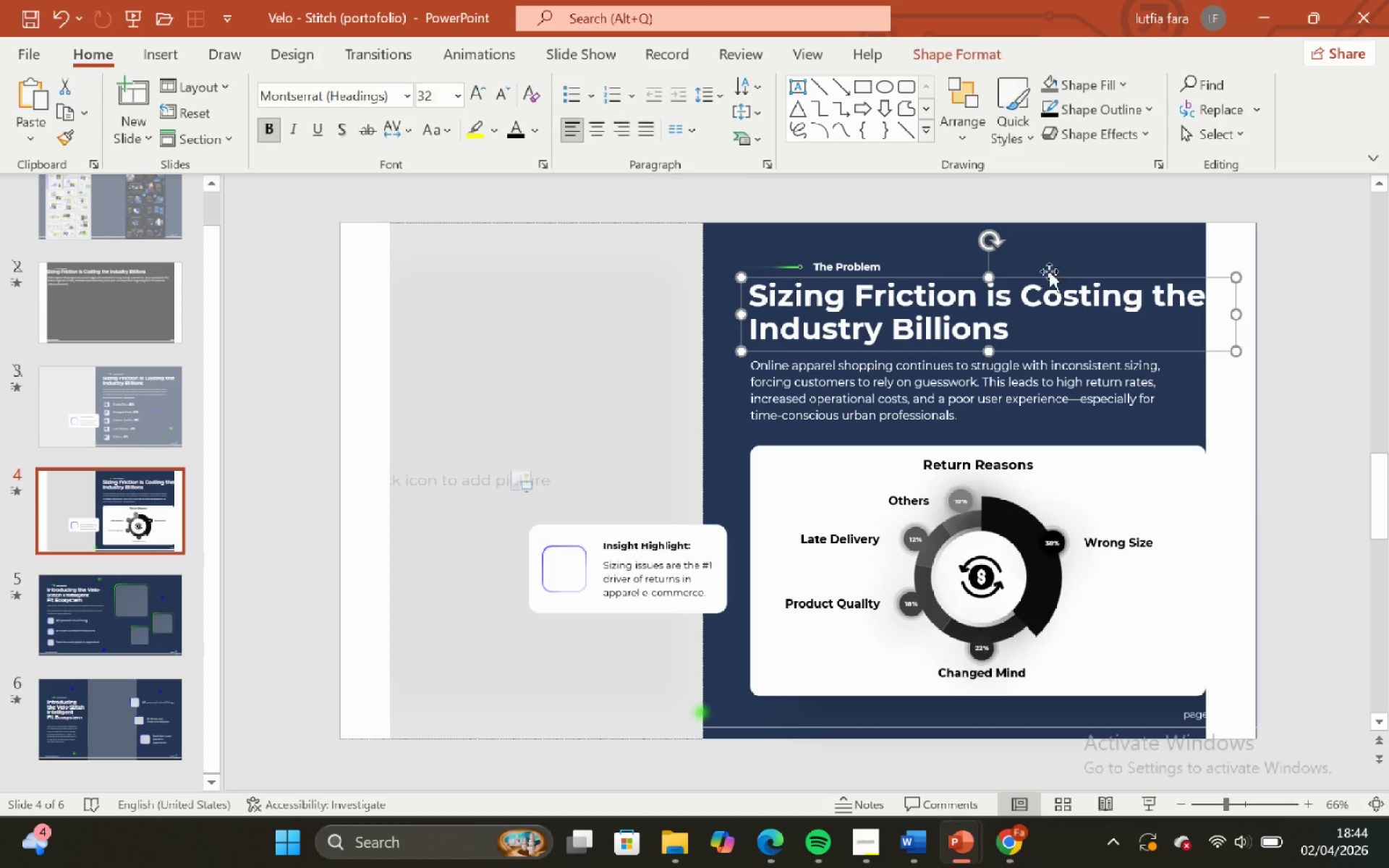 
double_click([1069, 240])
 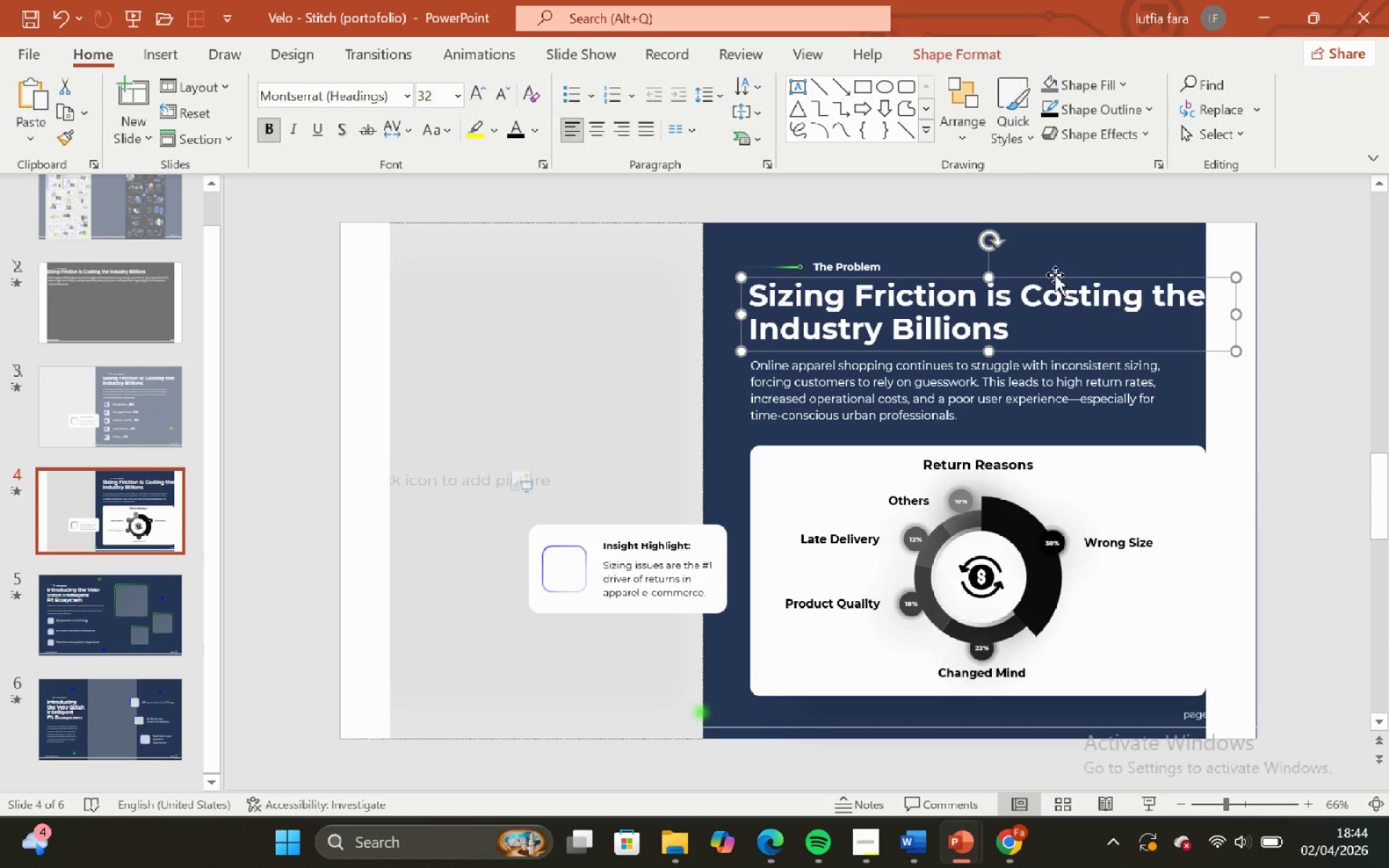 
double_click([1055, 266])
 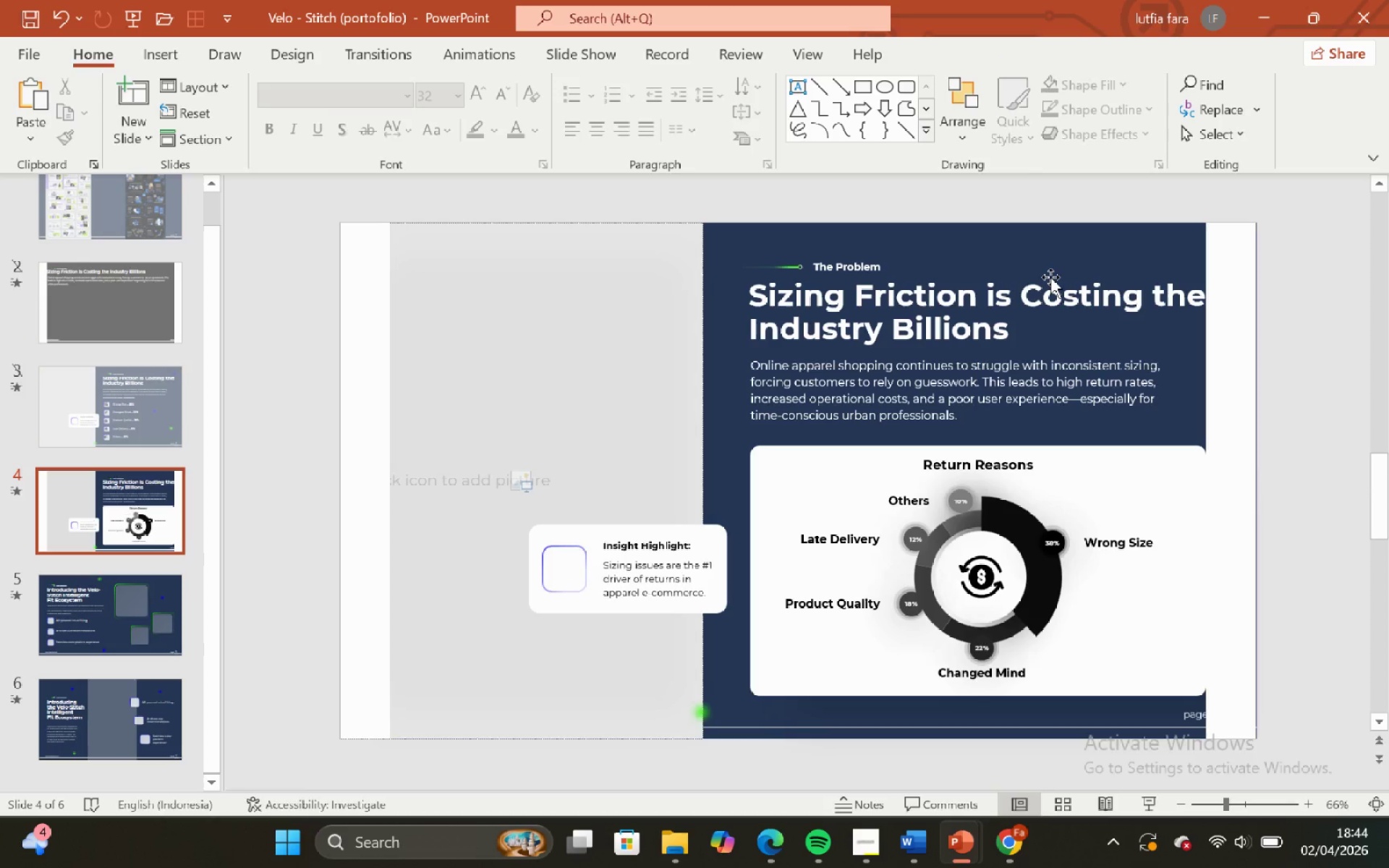 
left_click([1050, 277])
 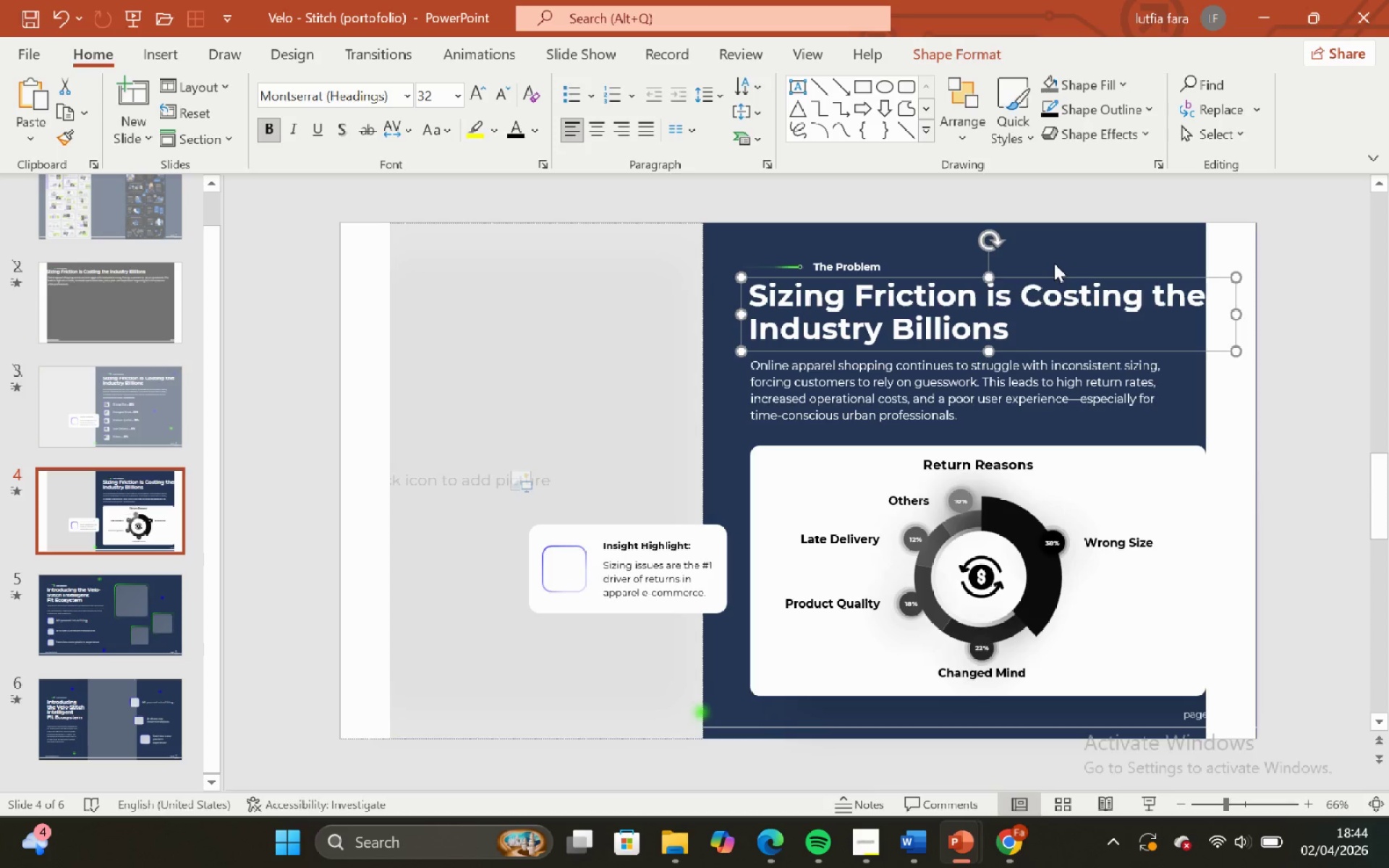 
left_click([1054, 263])
 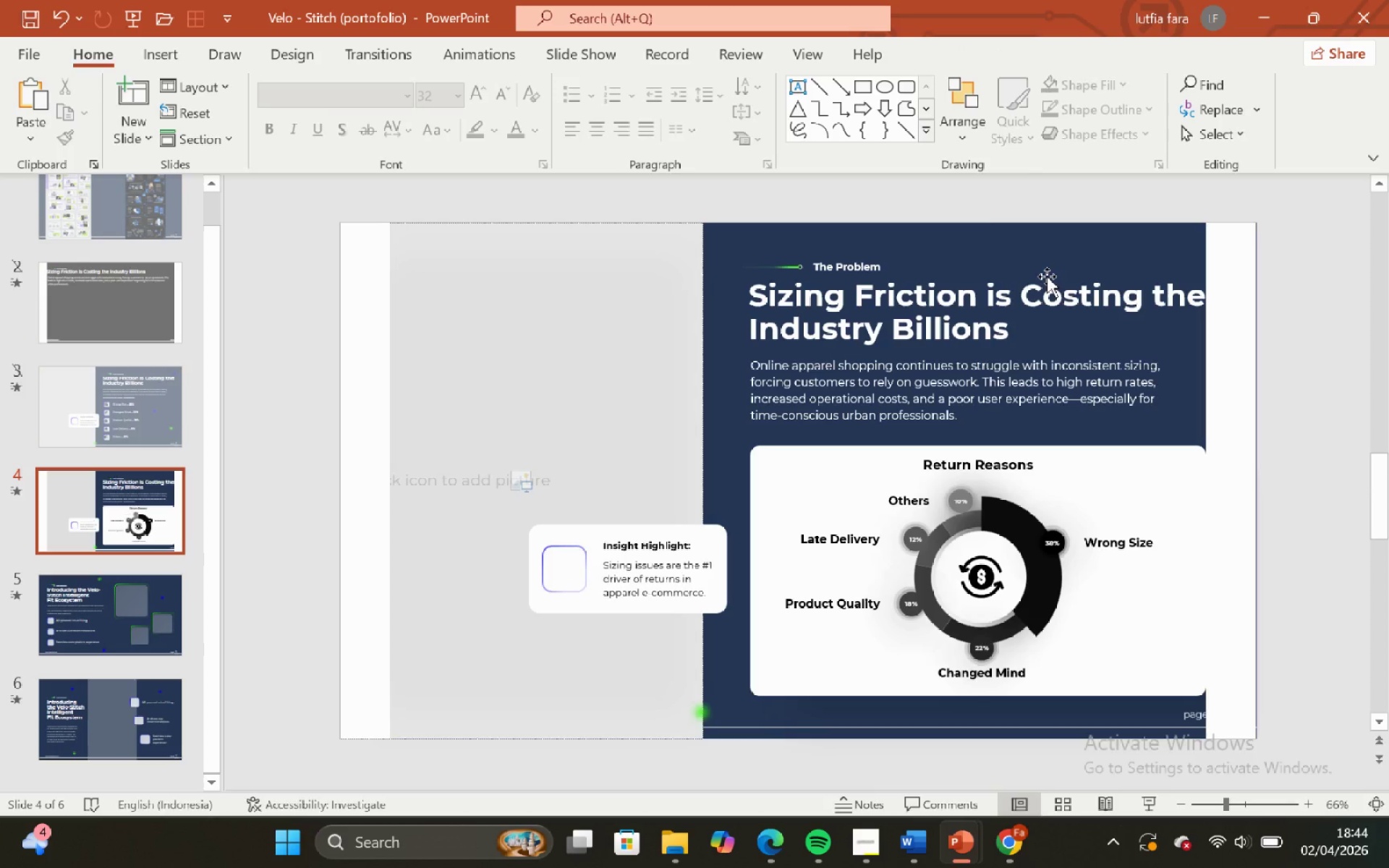 
left_click([1047, 276])
 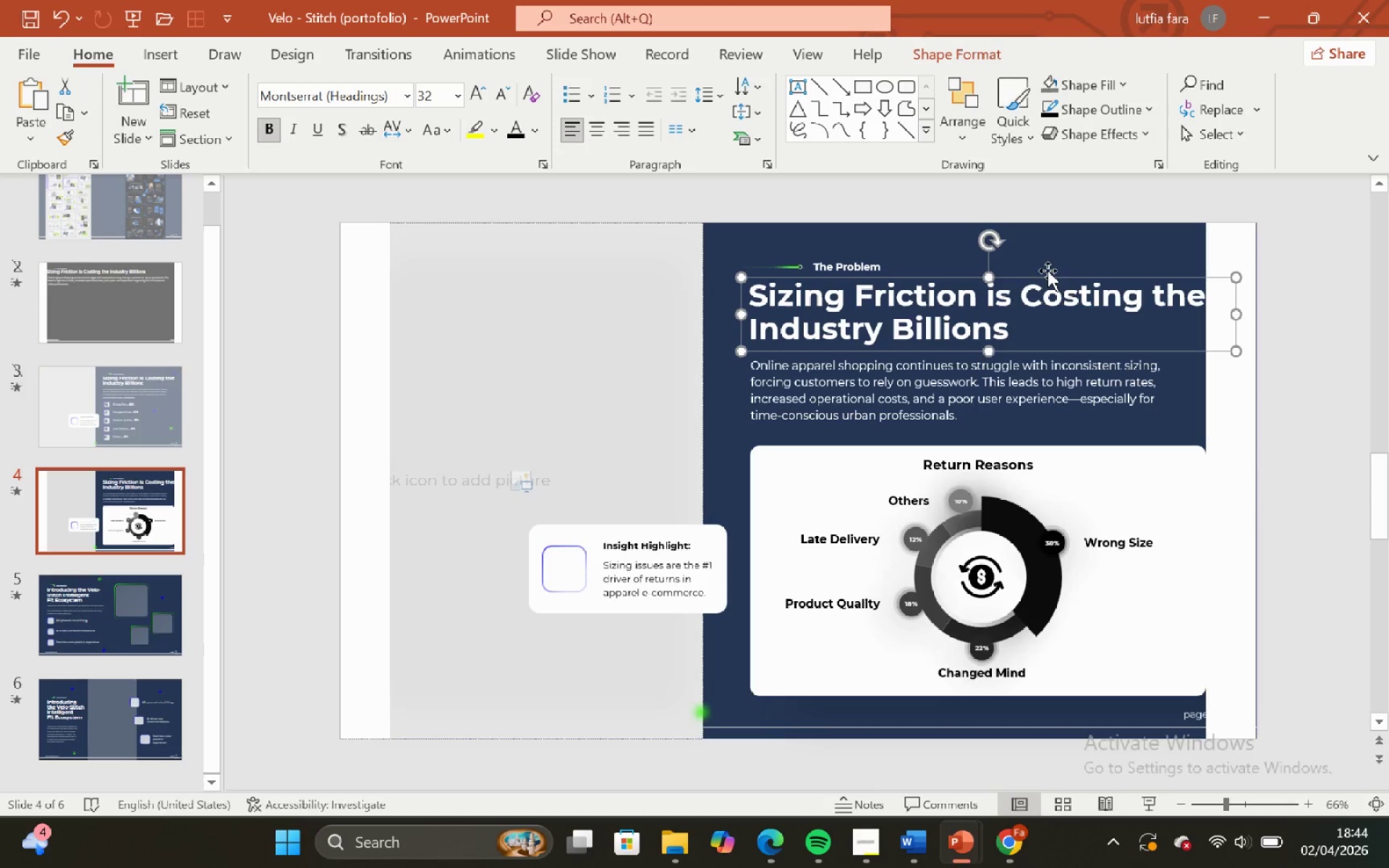 
double_click([1048, 266])
 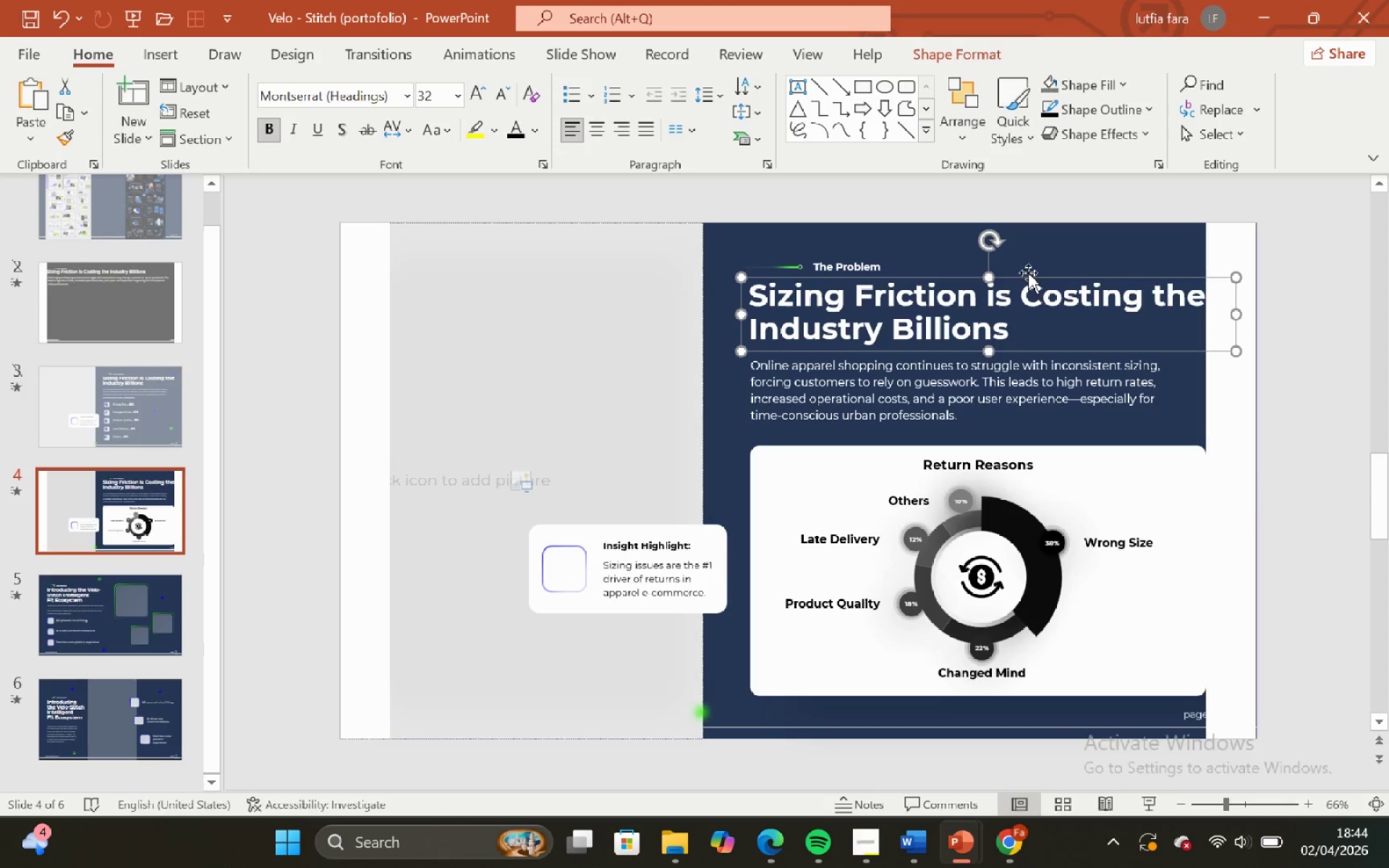 
double_click([1052, 265])
 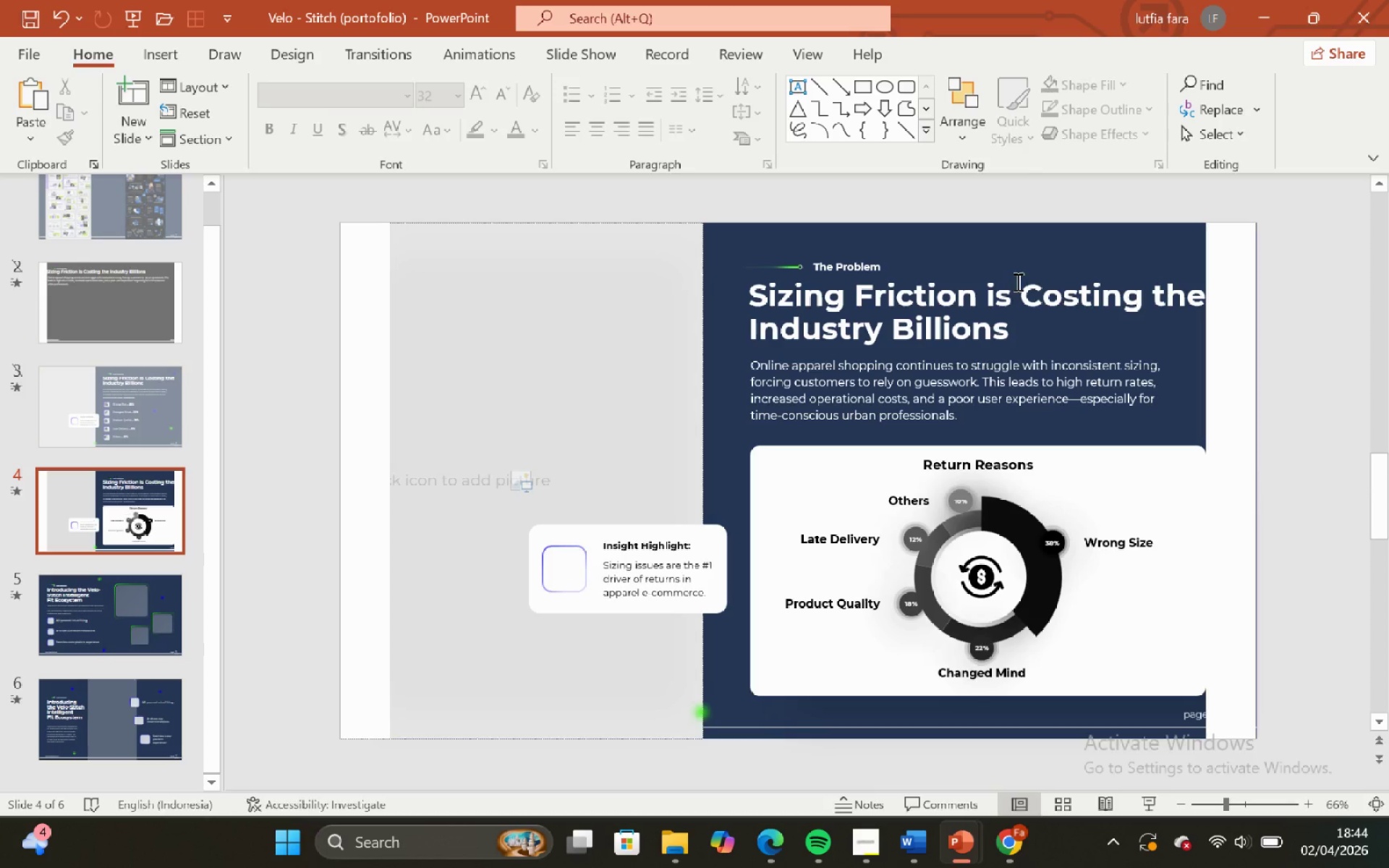 
left_click([1015, 275])
 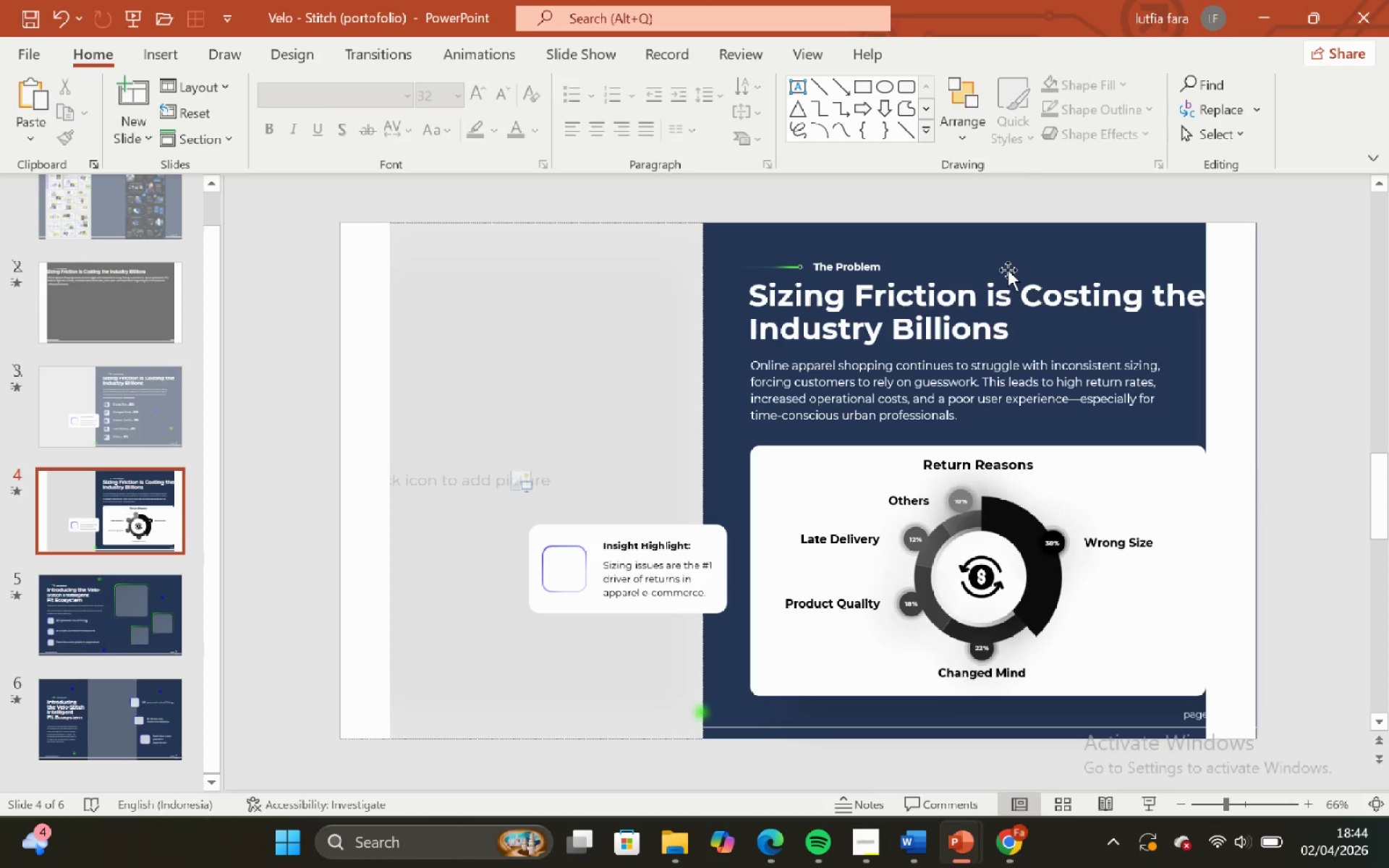 
left_click([1008, 272])
 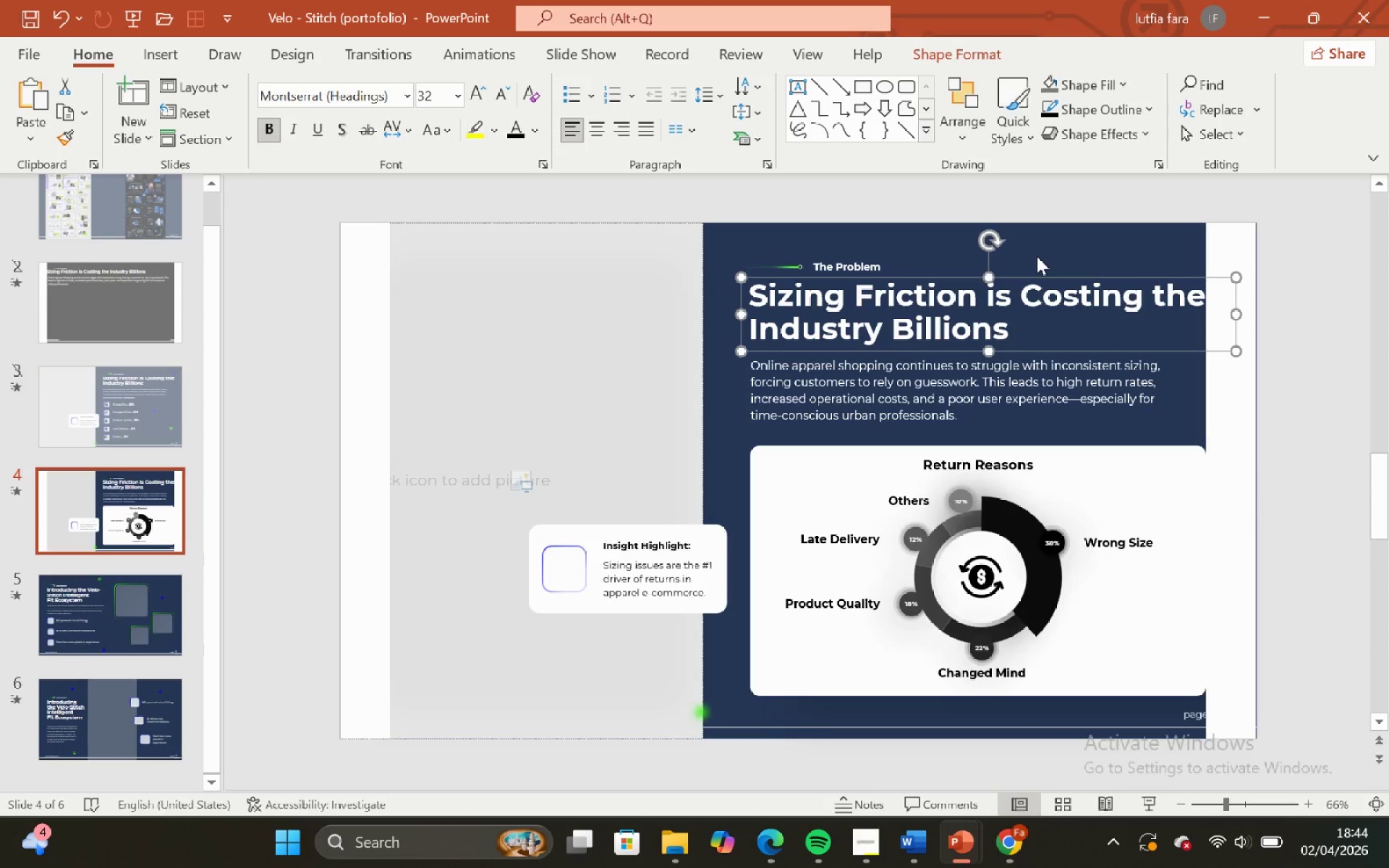 
left_click([1037, 256])
 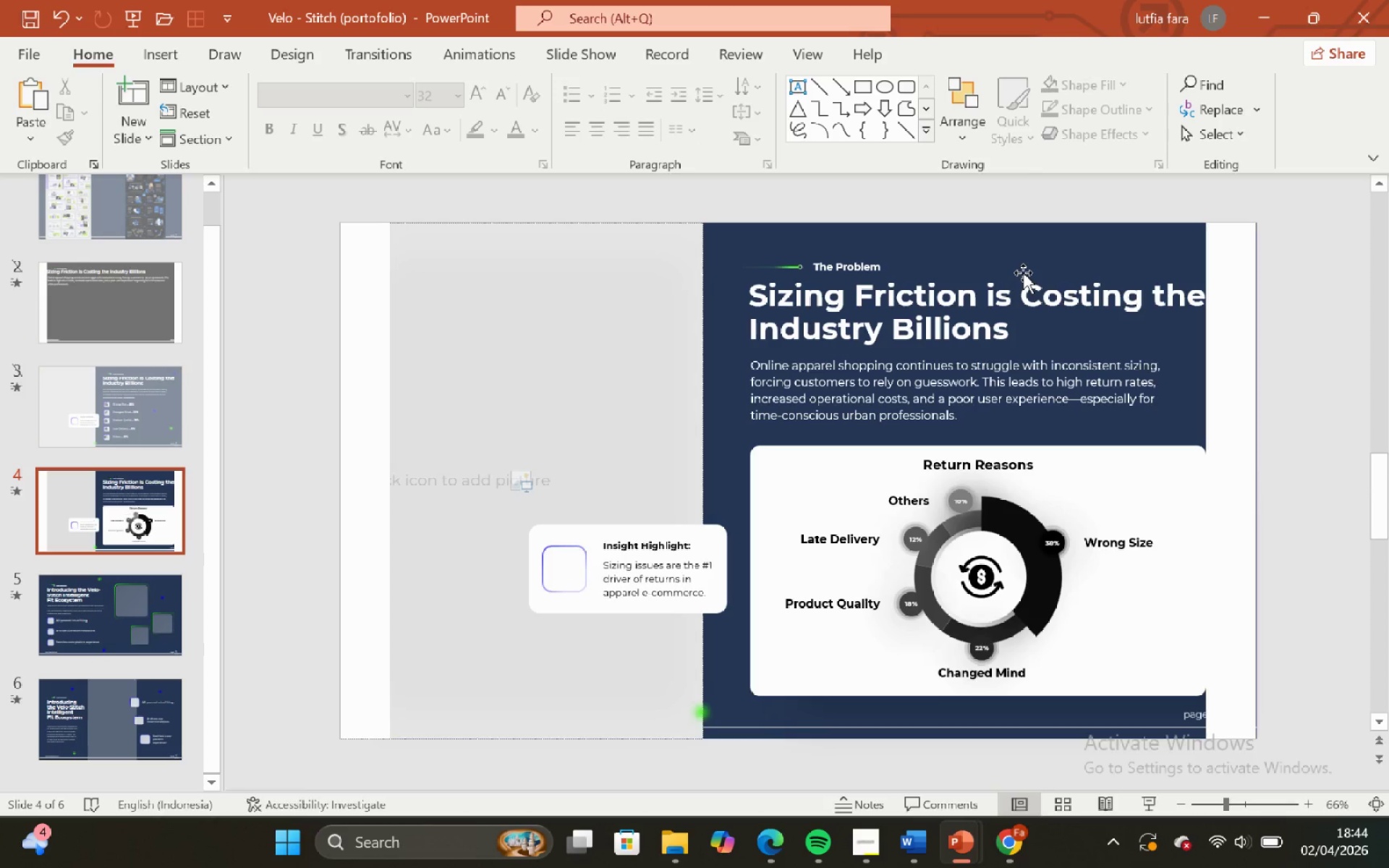 
left_click([1023, 273])
 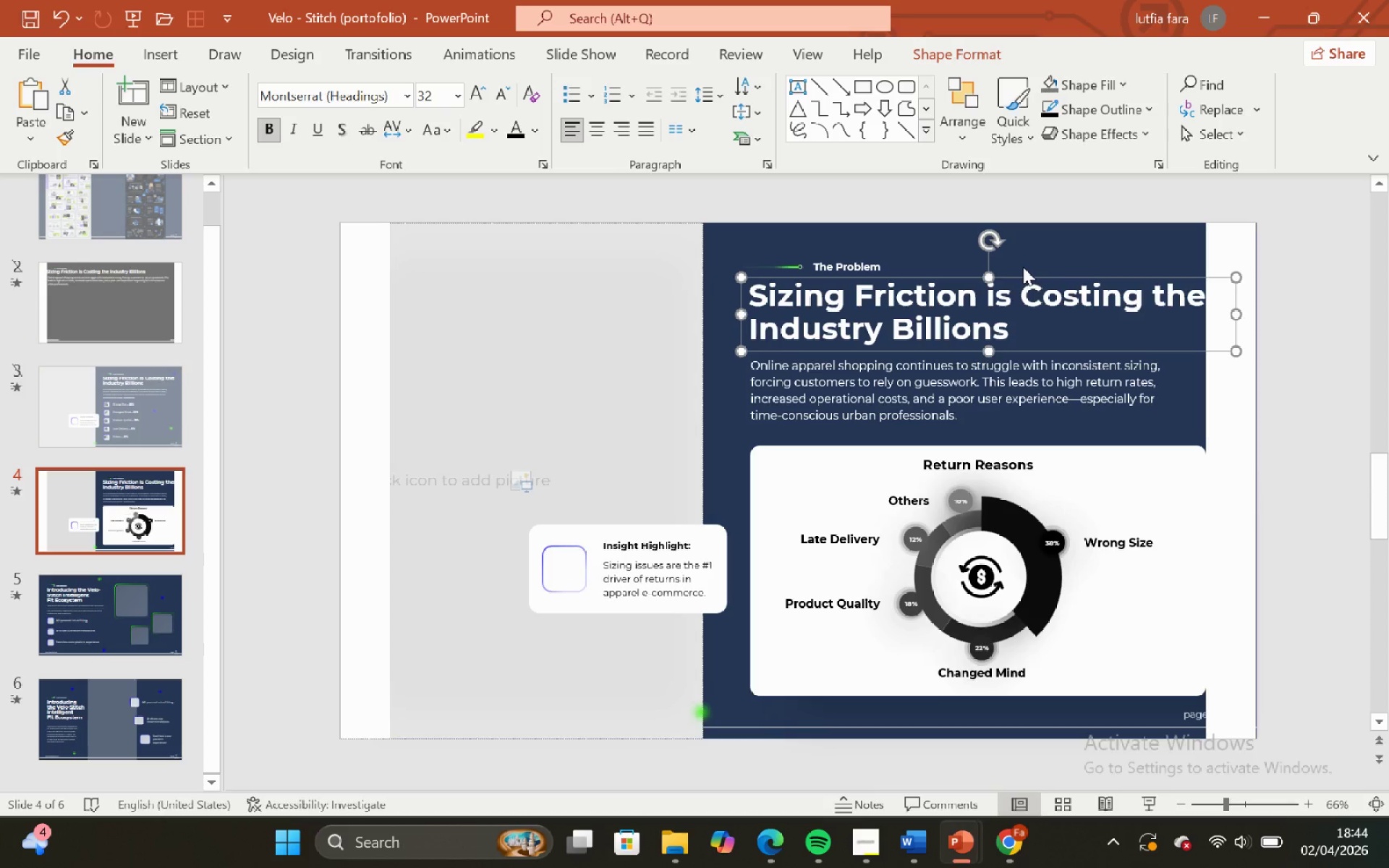 
left_click([1023, 267])
 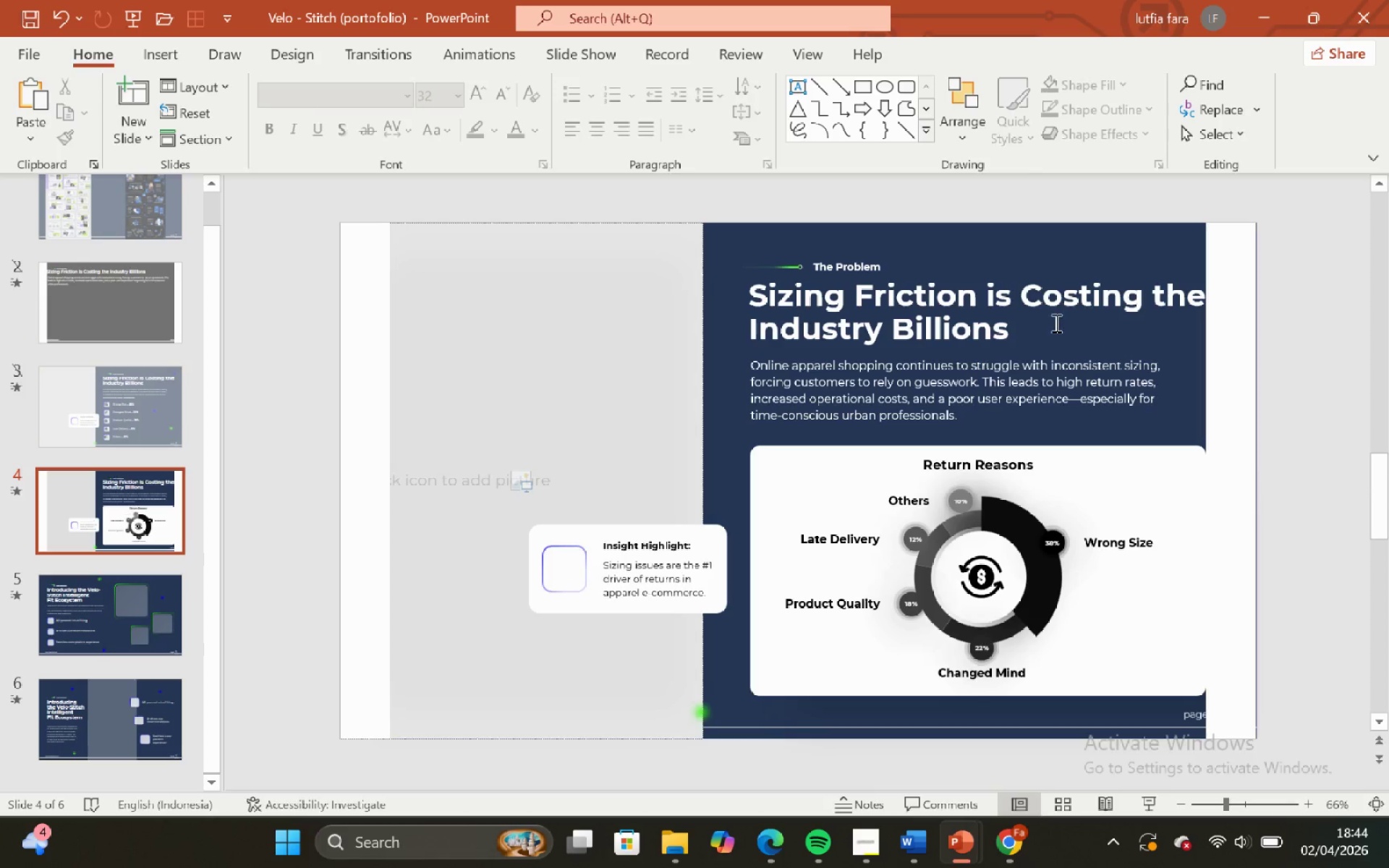 
left_click([1023, 273])
 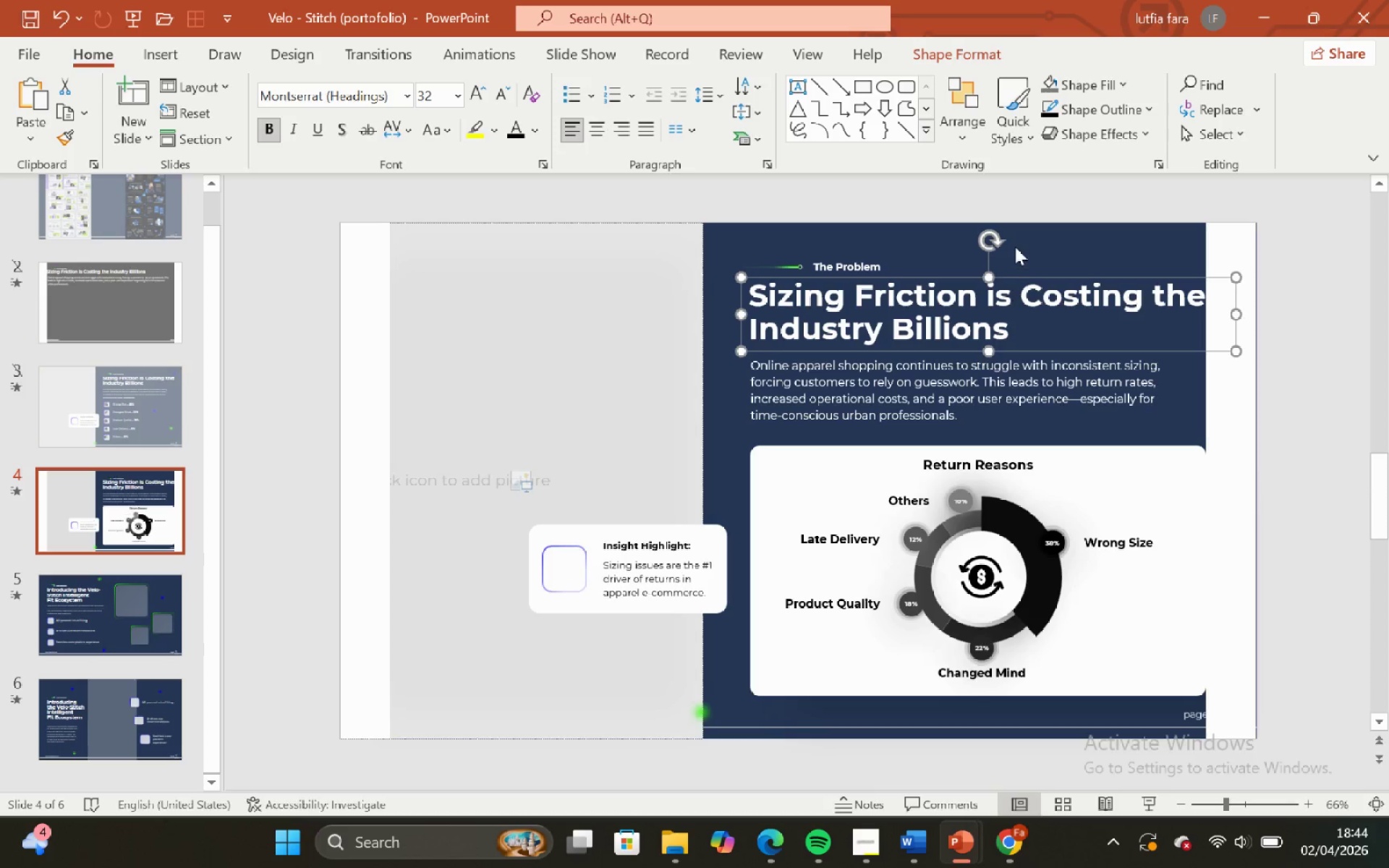 
left_click([1018, 244])
 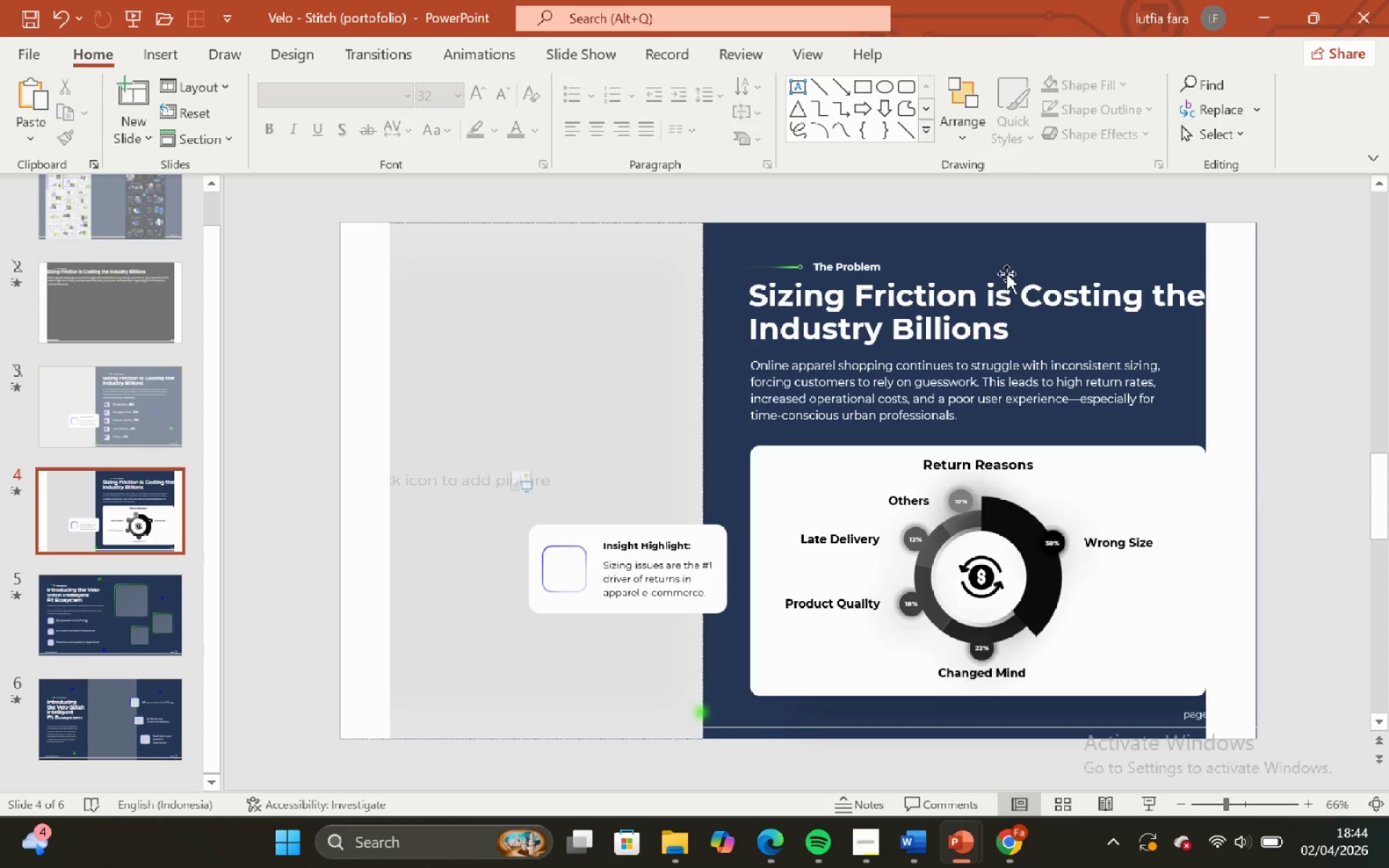 
left_click([1011, 273])
 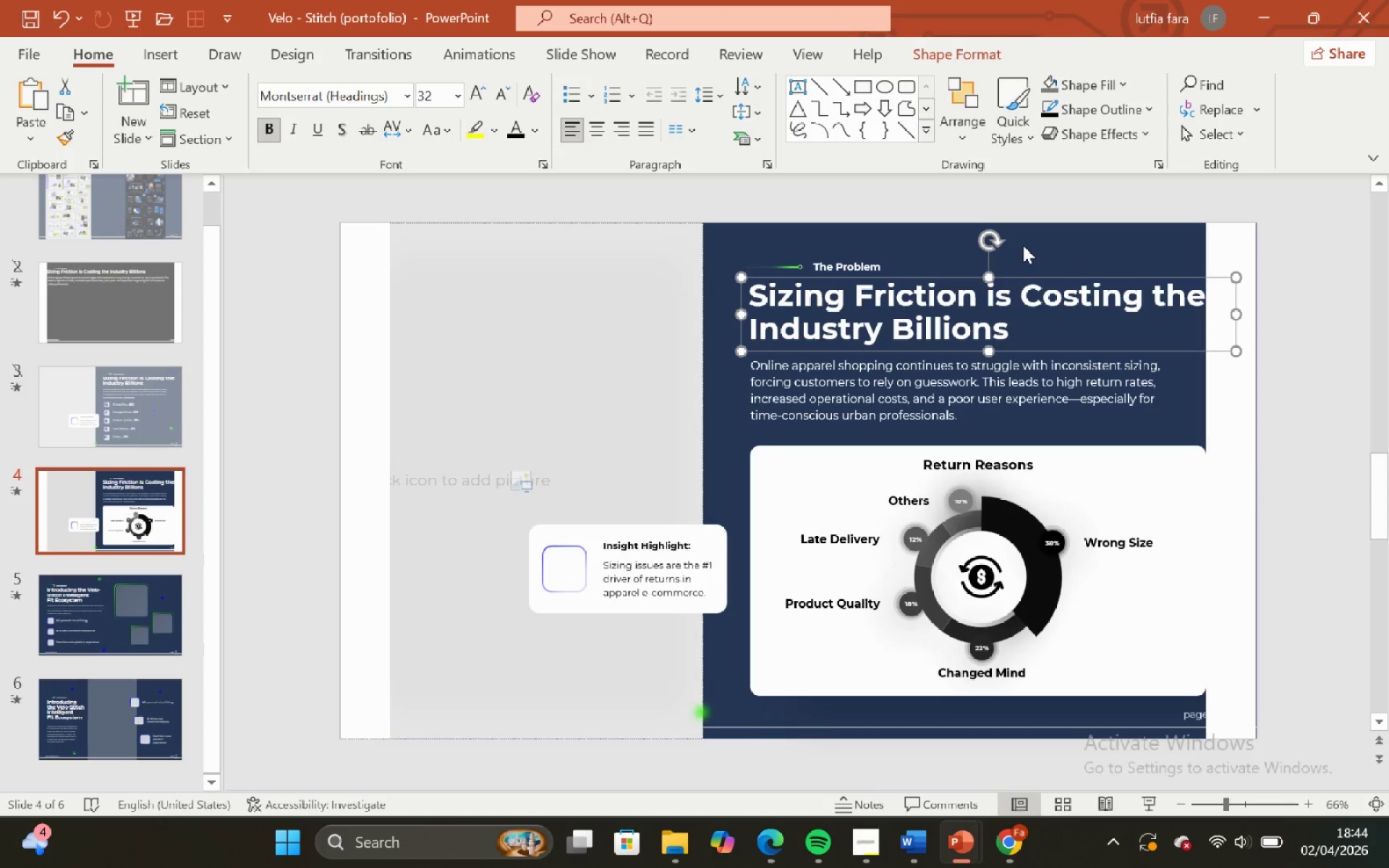 
left_click([1023, 245])
 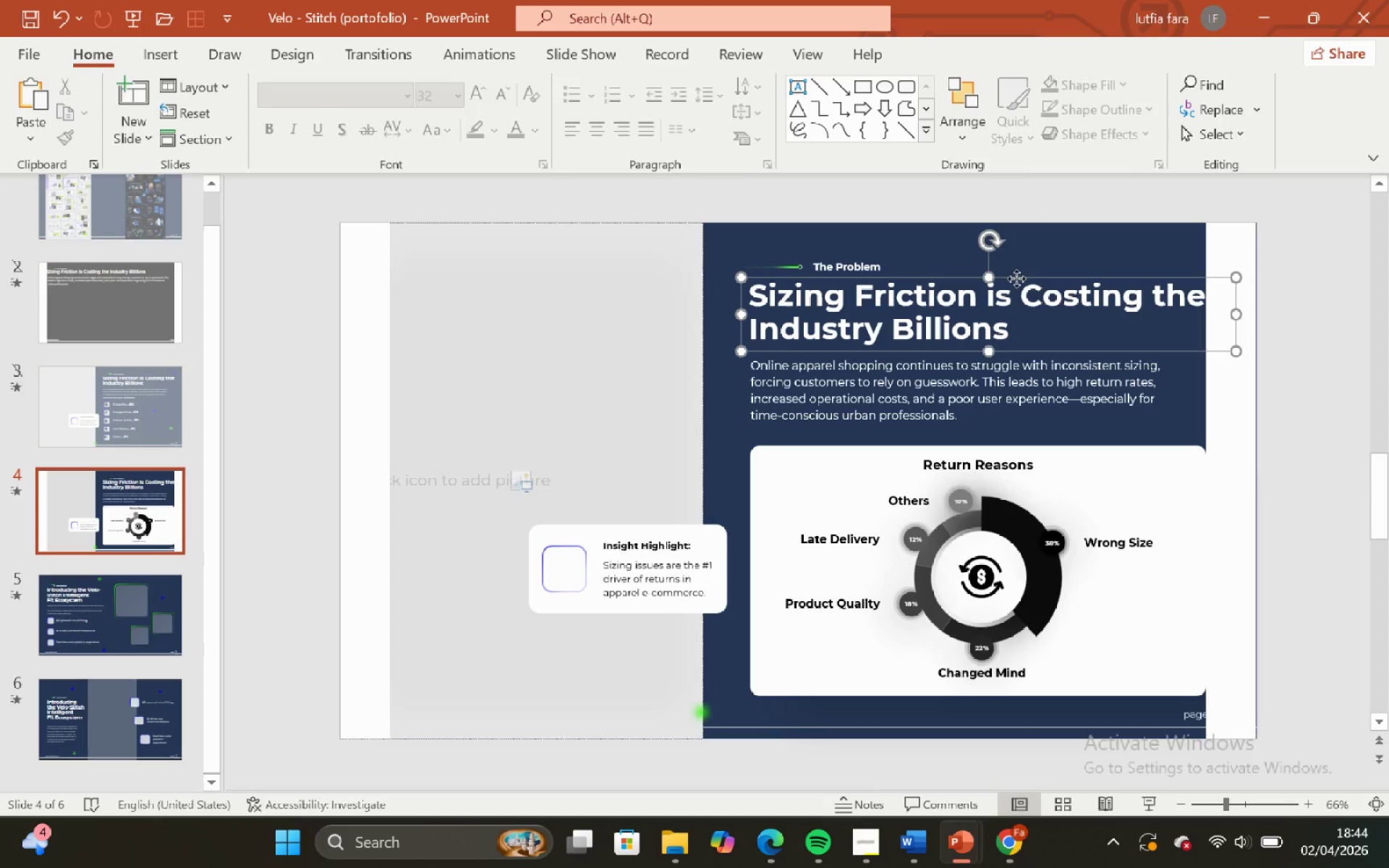 
double_click([1041, 227])
 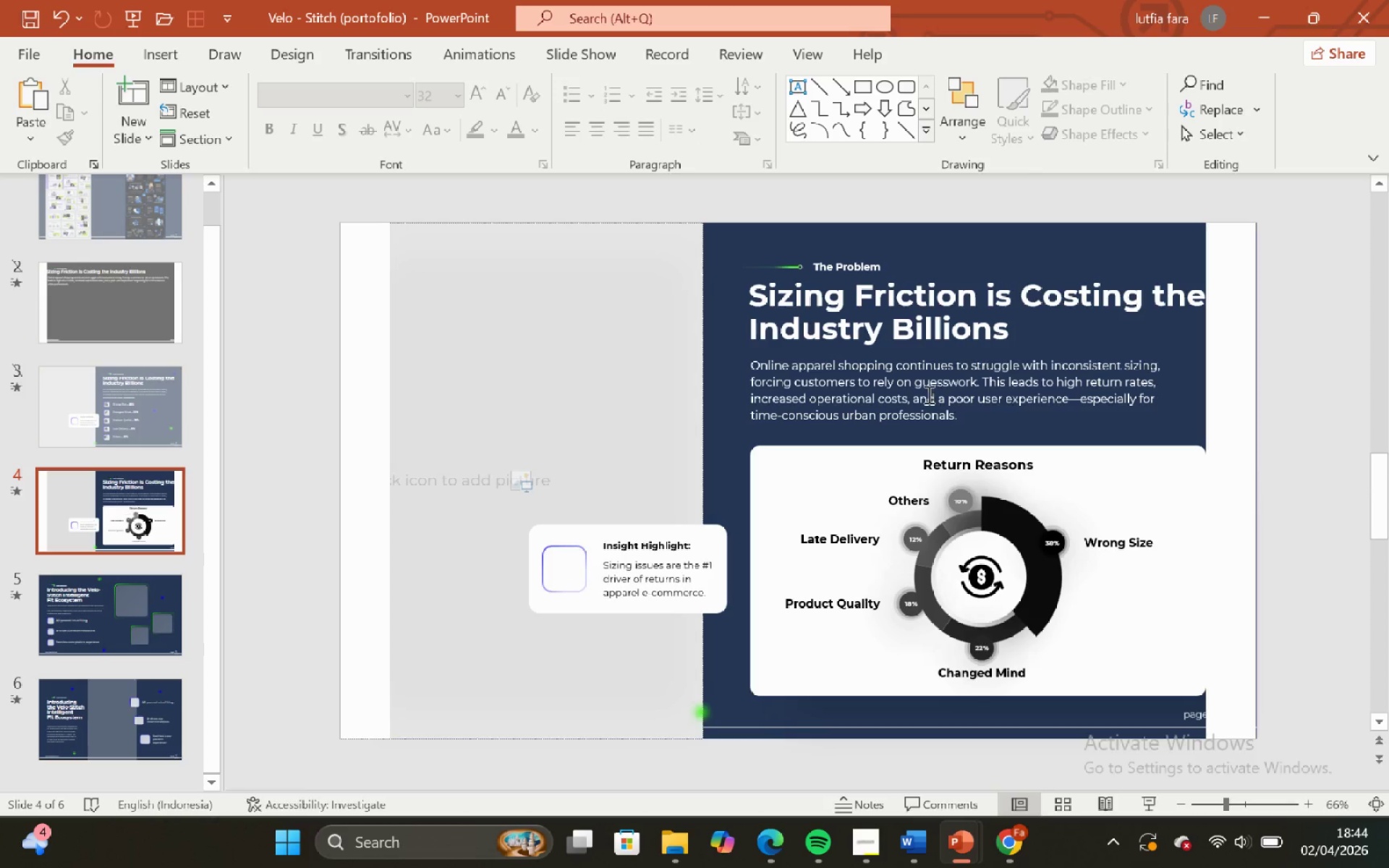 
left_click([927, 392])
 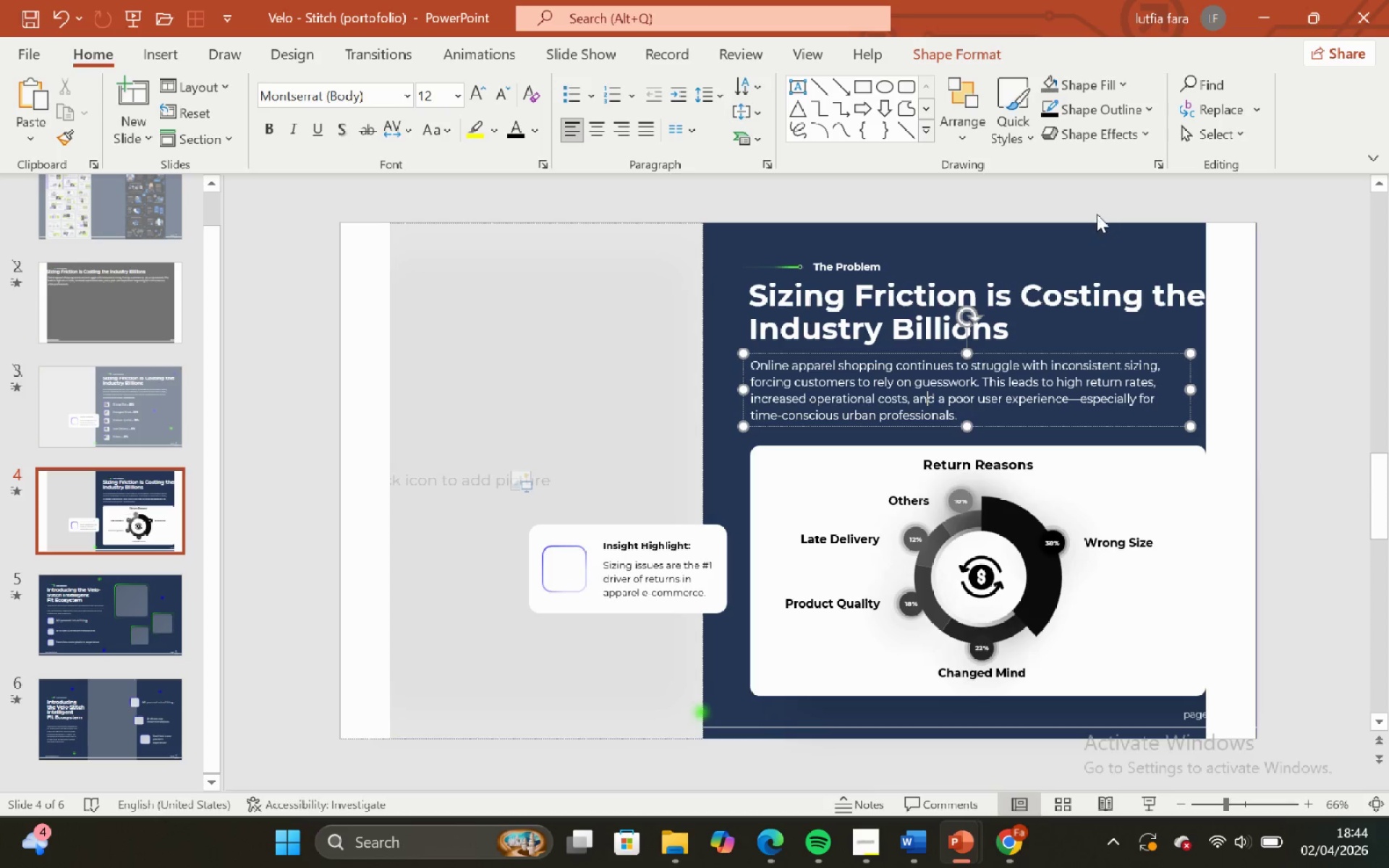 
left_click([1097, 214])
 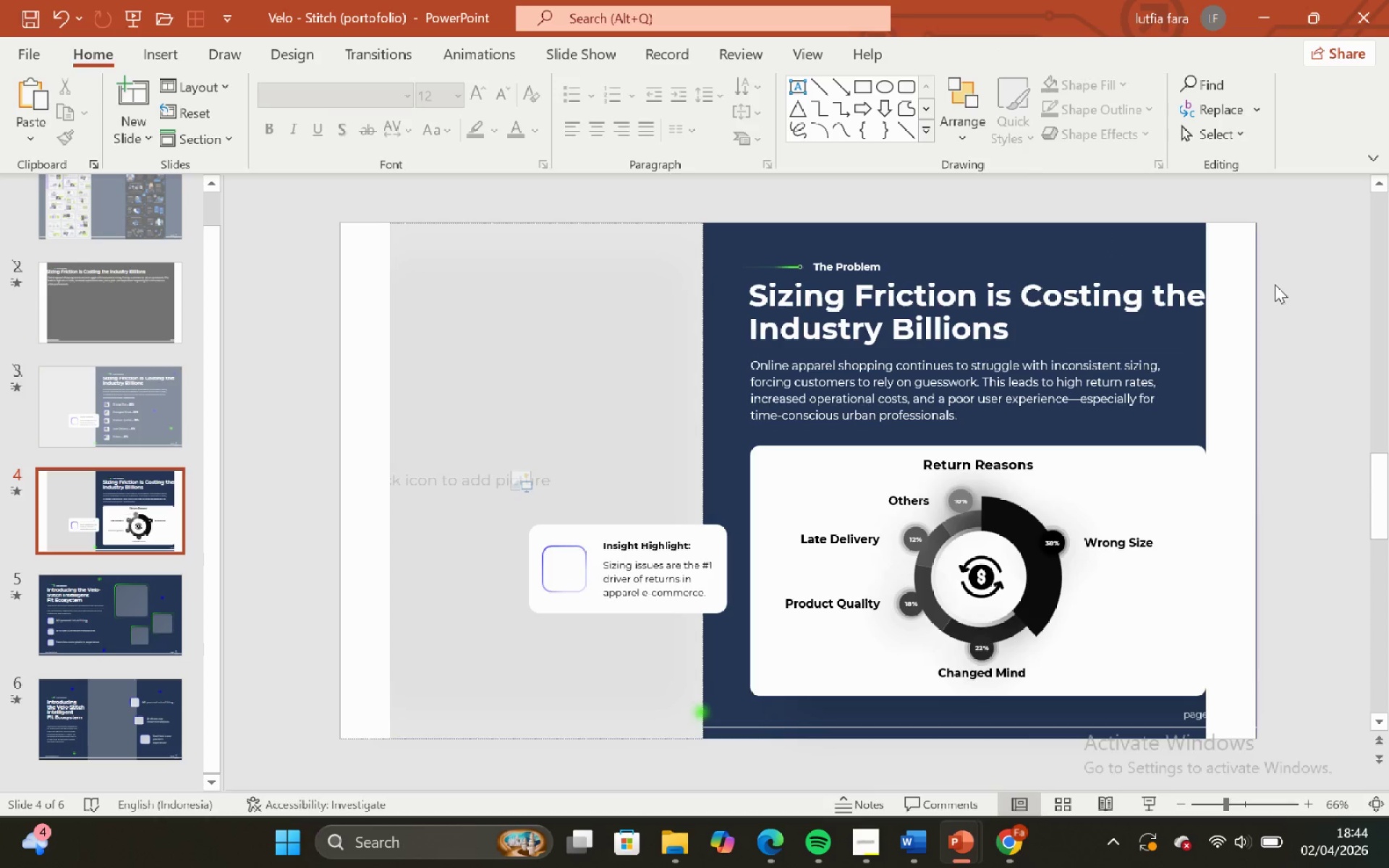 
left_click_drag(start_coordinate=[1280, 271], to_coordinate=[664, 435])
 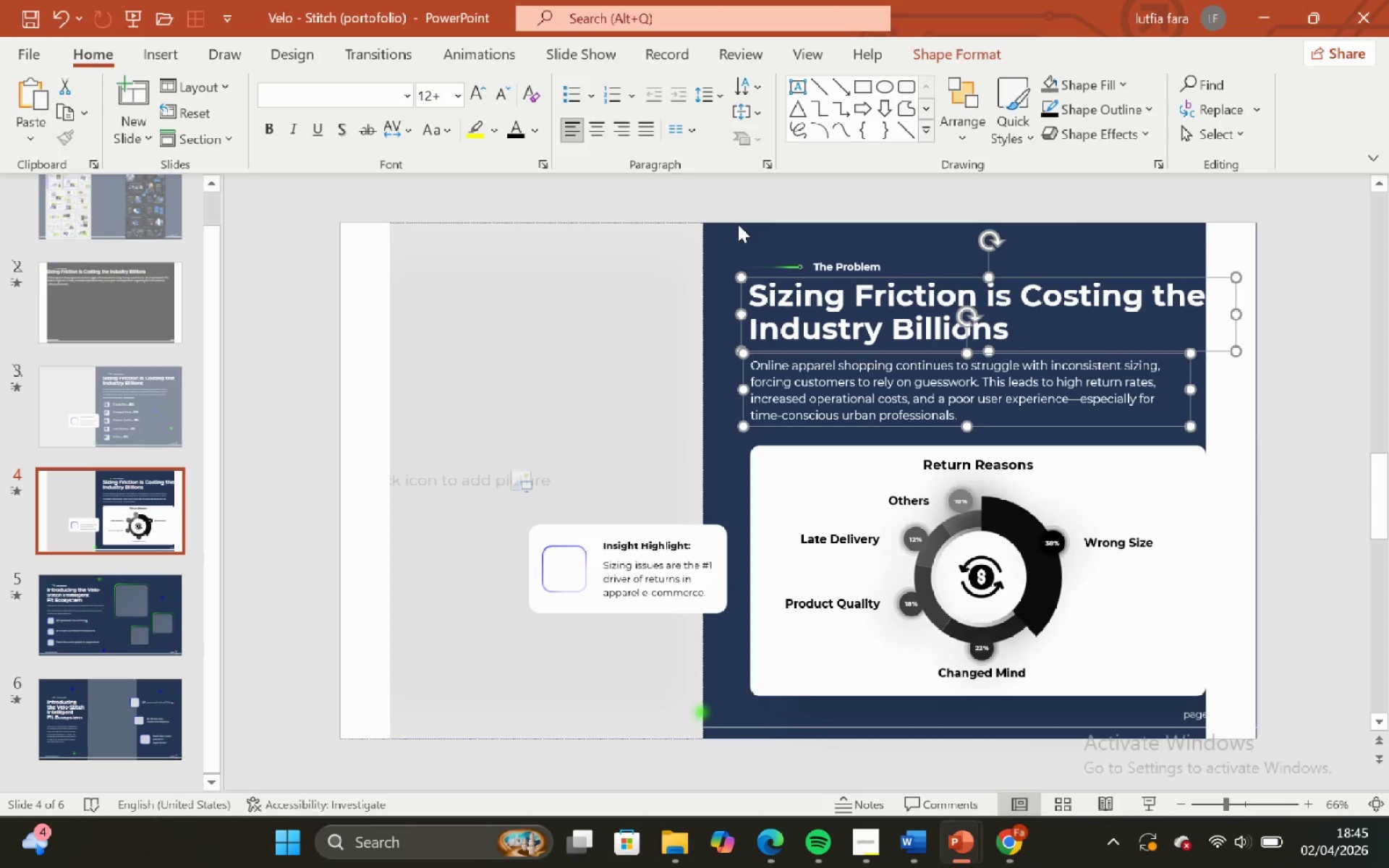 
left_click([738, 224])
 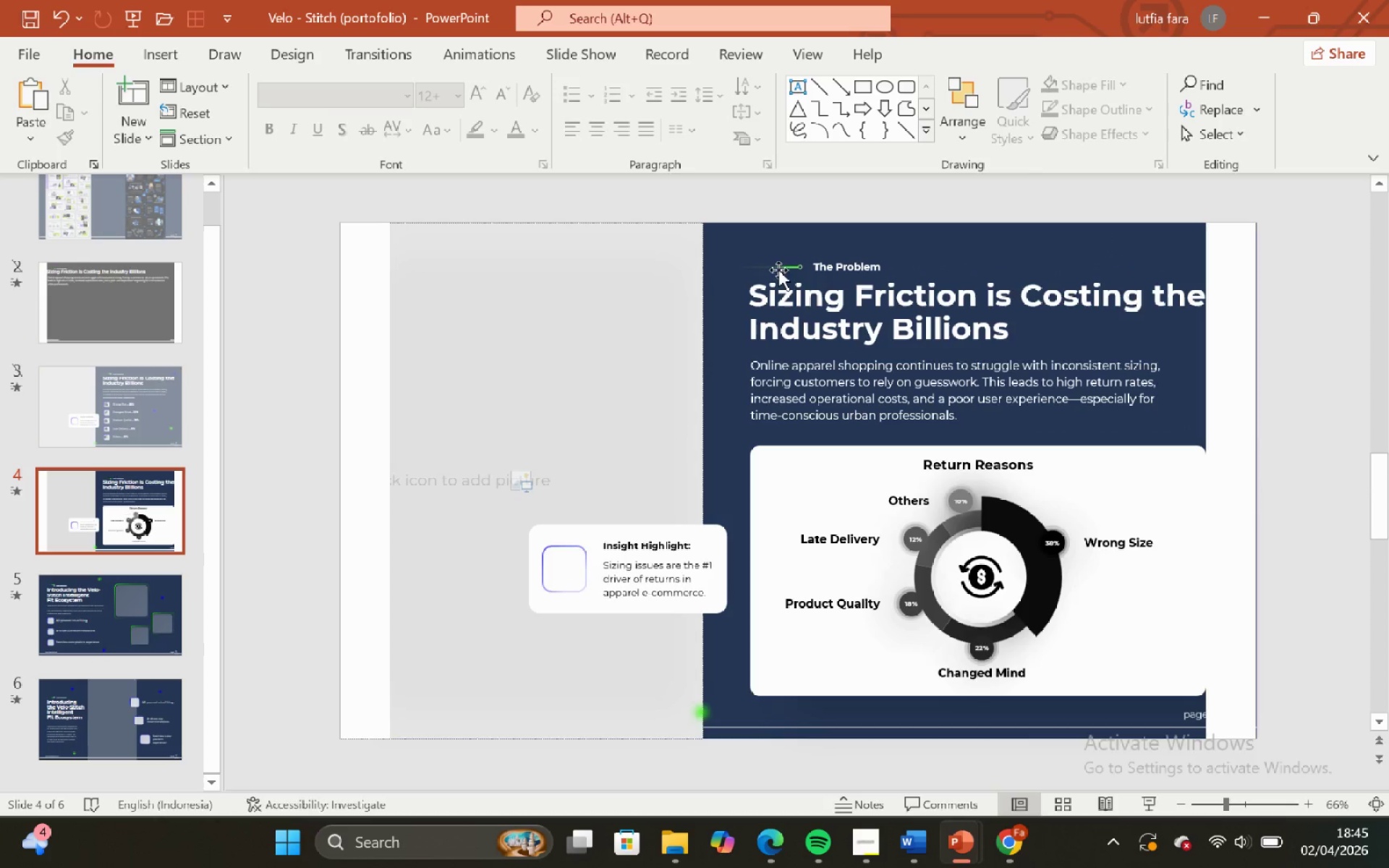 
left_click([789, 263])
 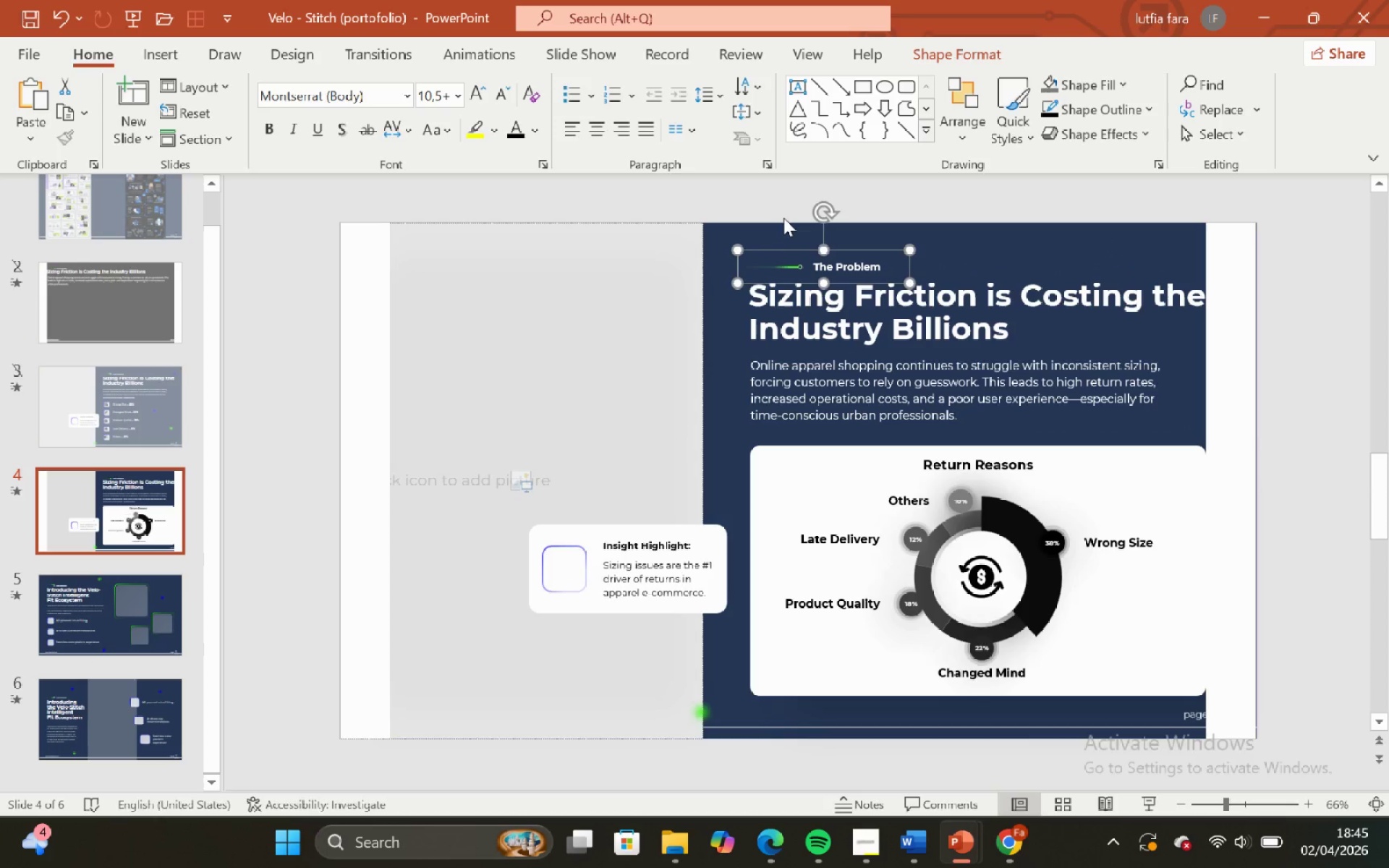 
left_click([783, 216])
 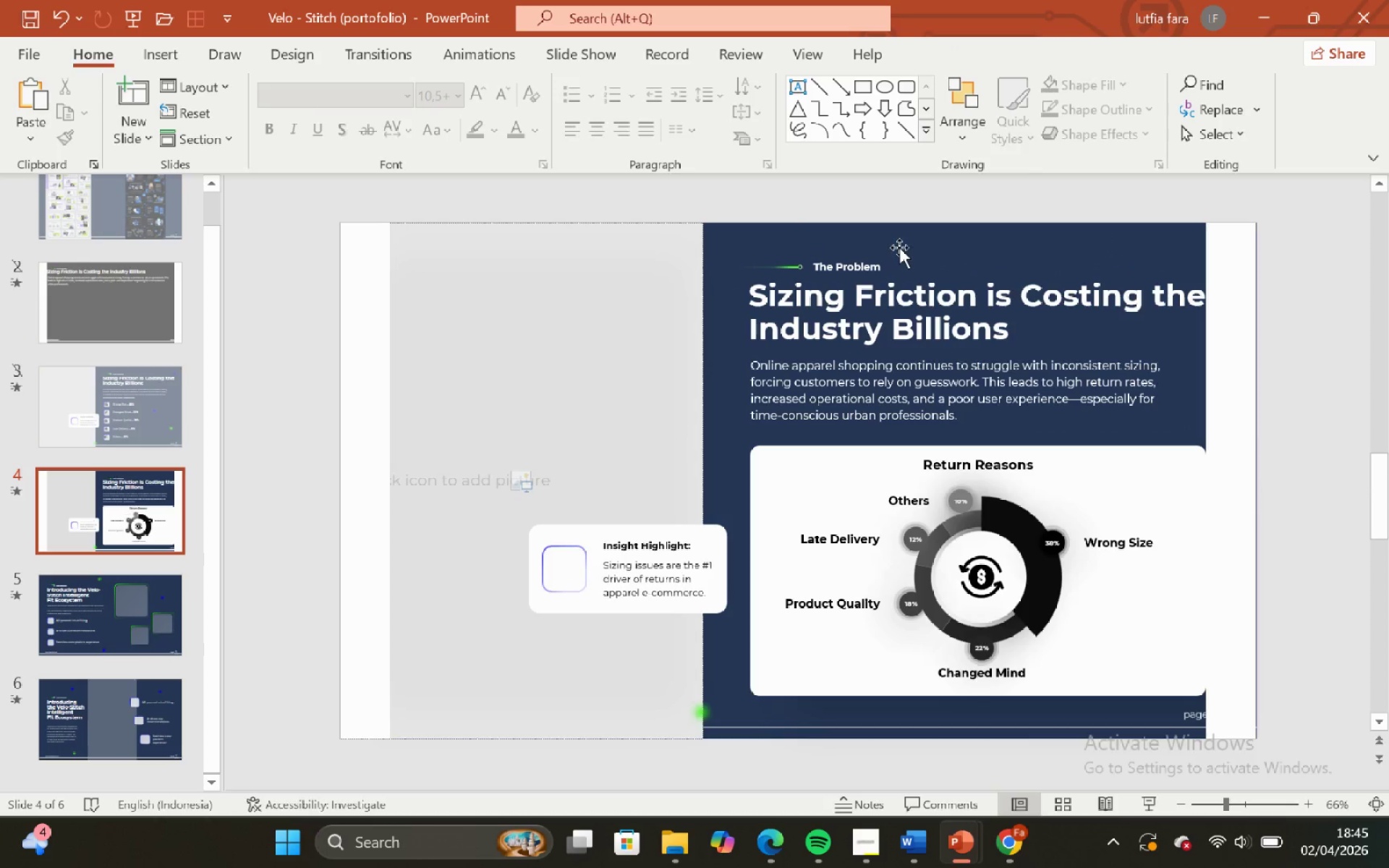 
left_click([899, 247])
 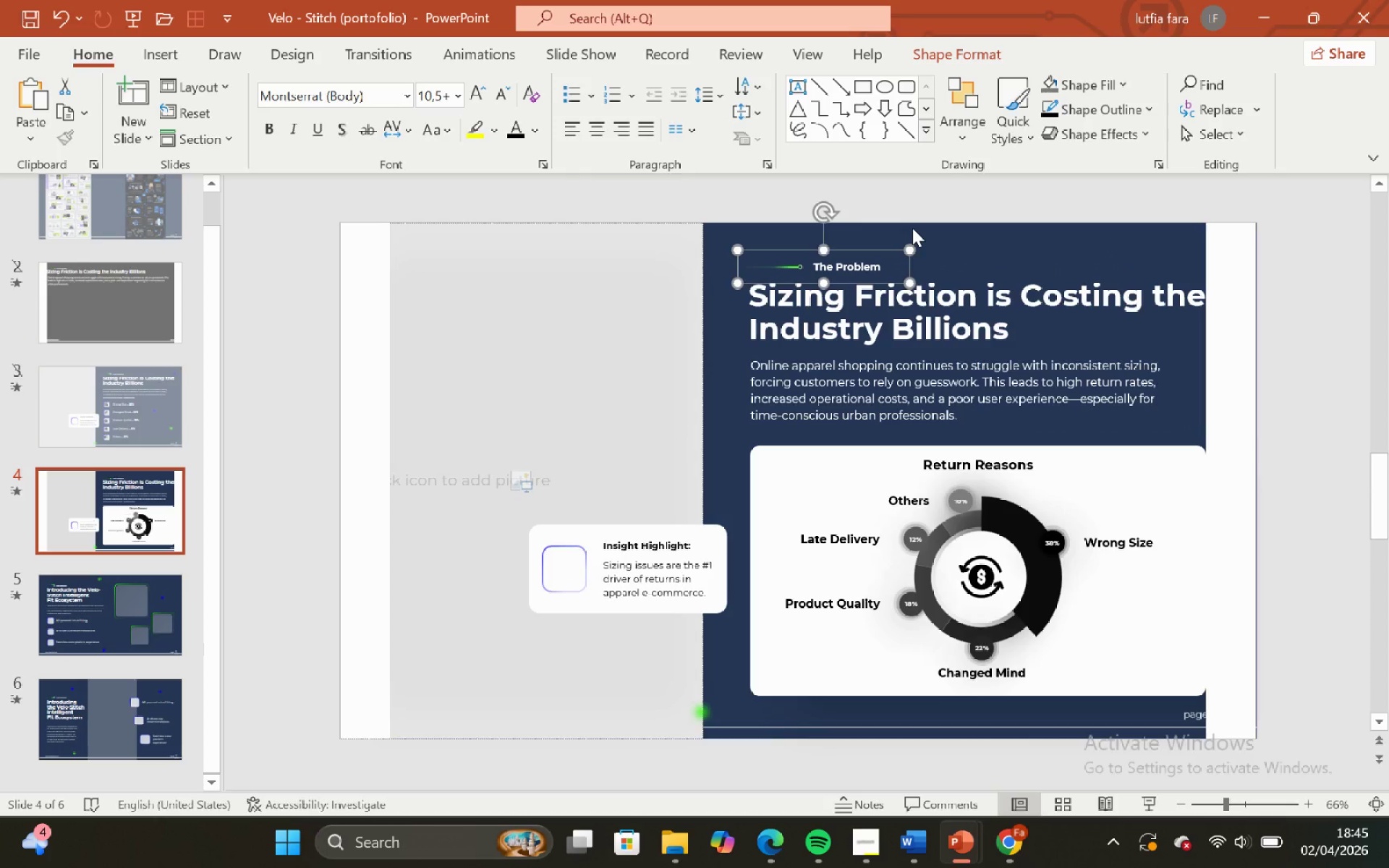 
left_click([912, 228])
 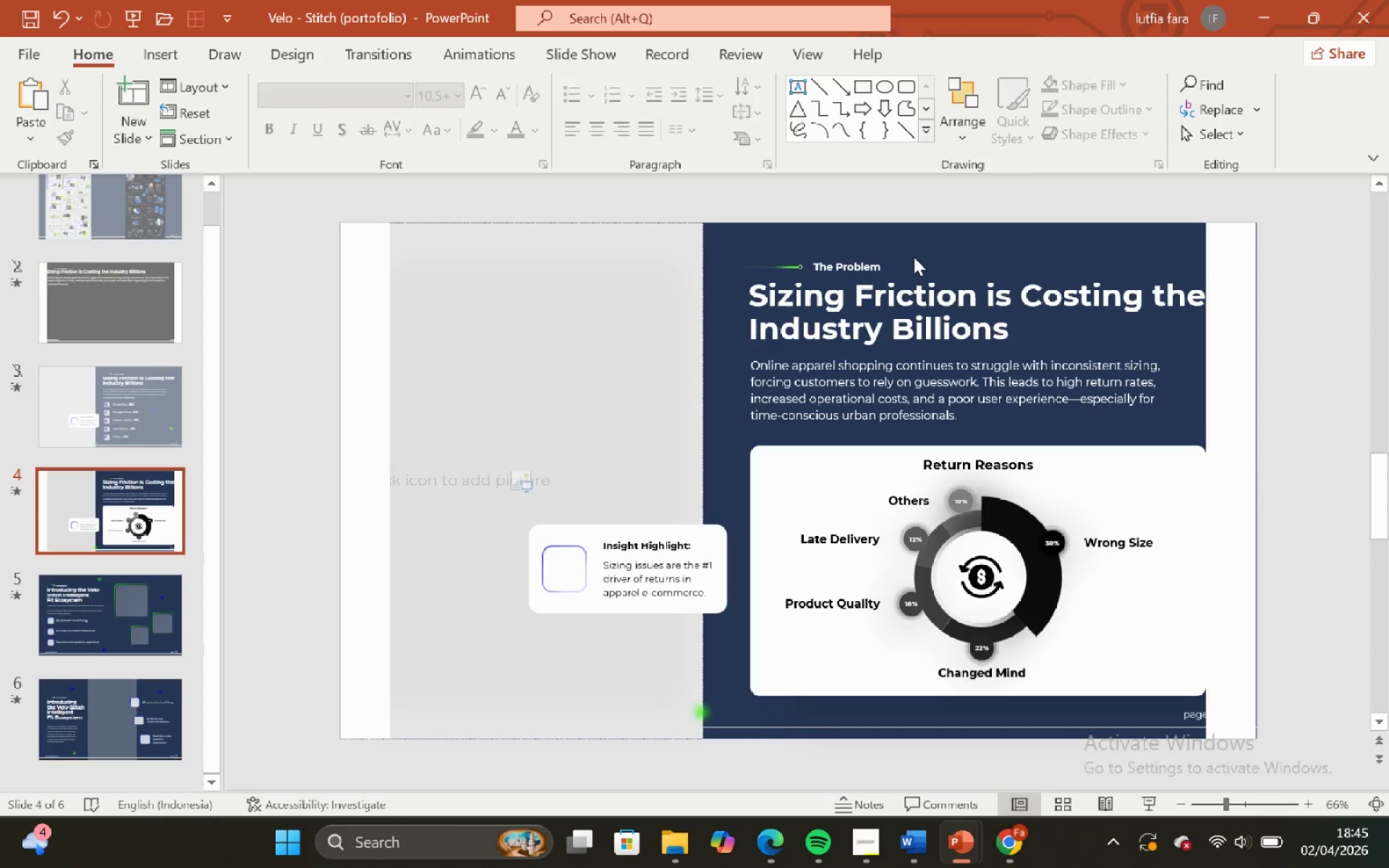 
double_click([900, 261])
 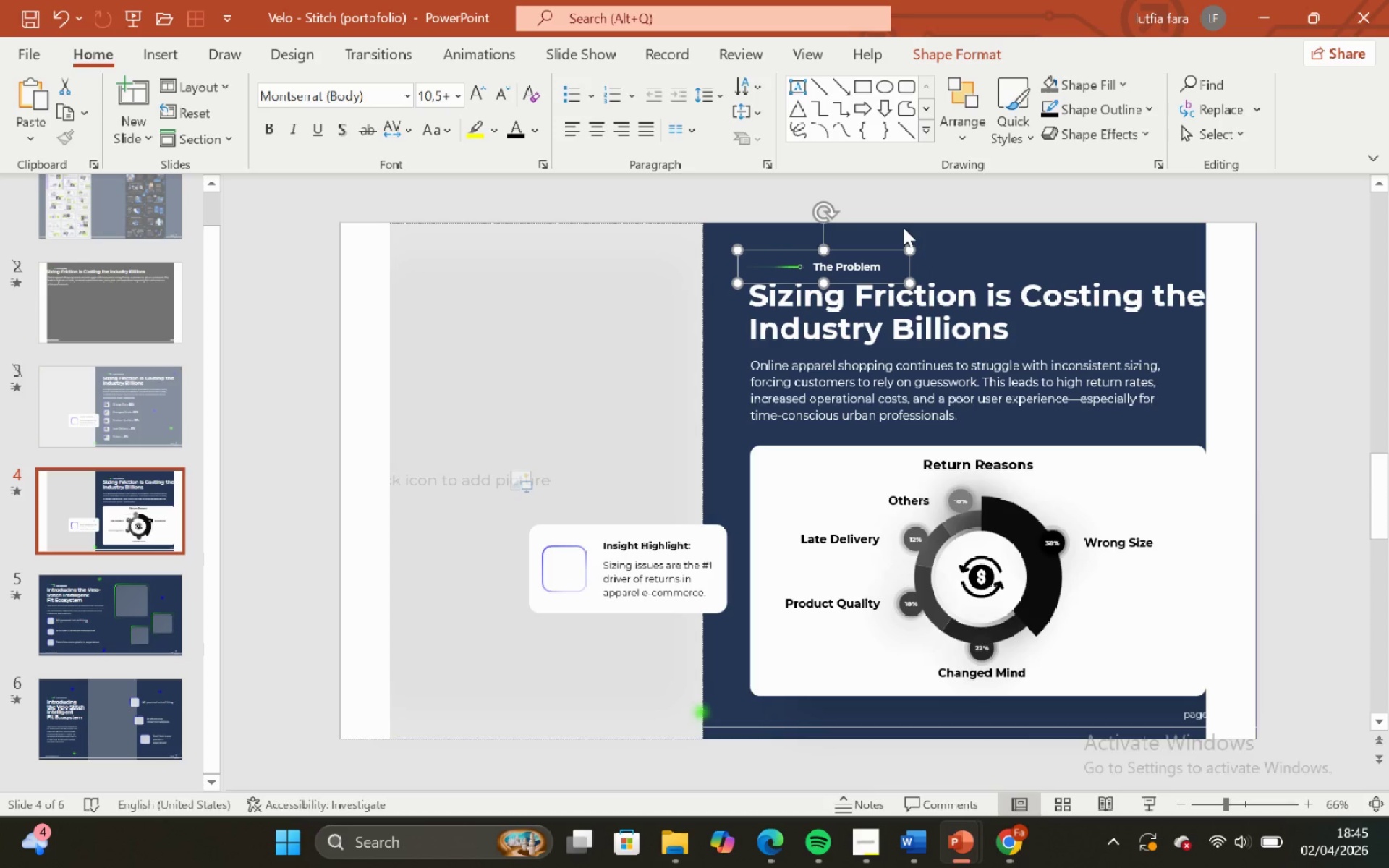 
left_click([904, 228])
 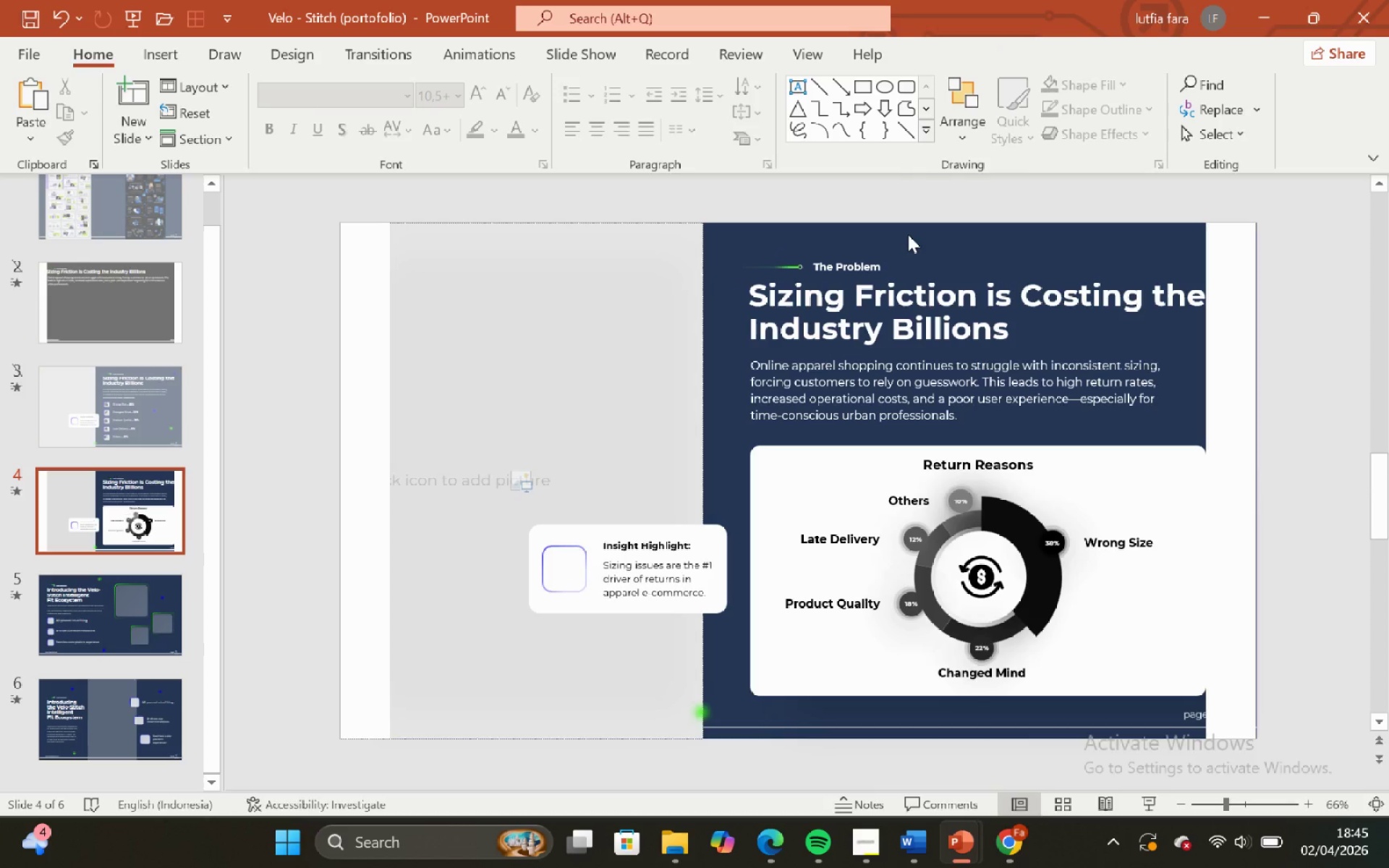 
left_click([901, 264])
 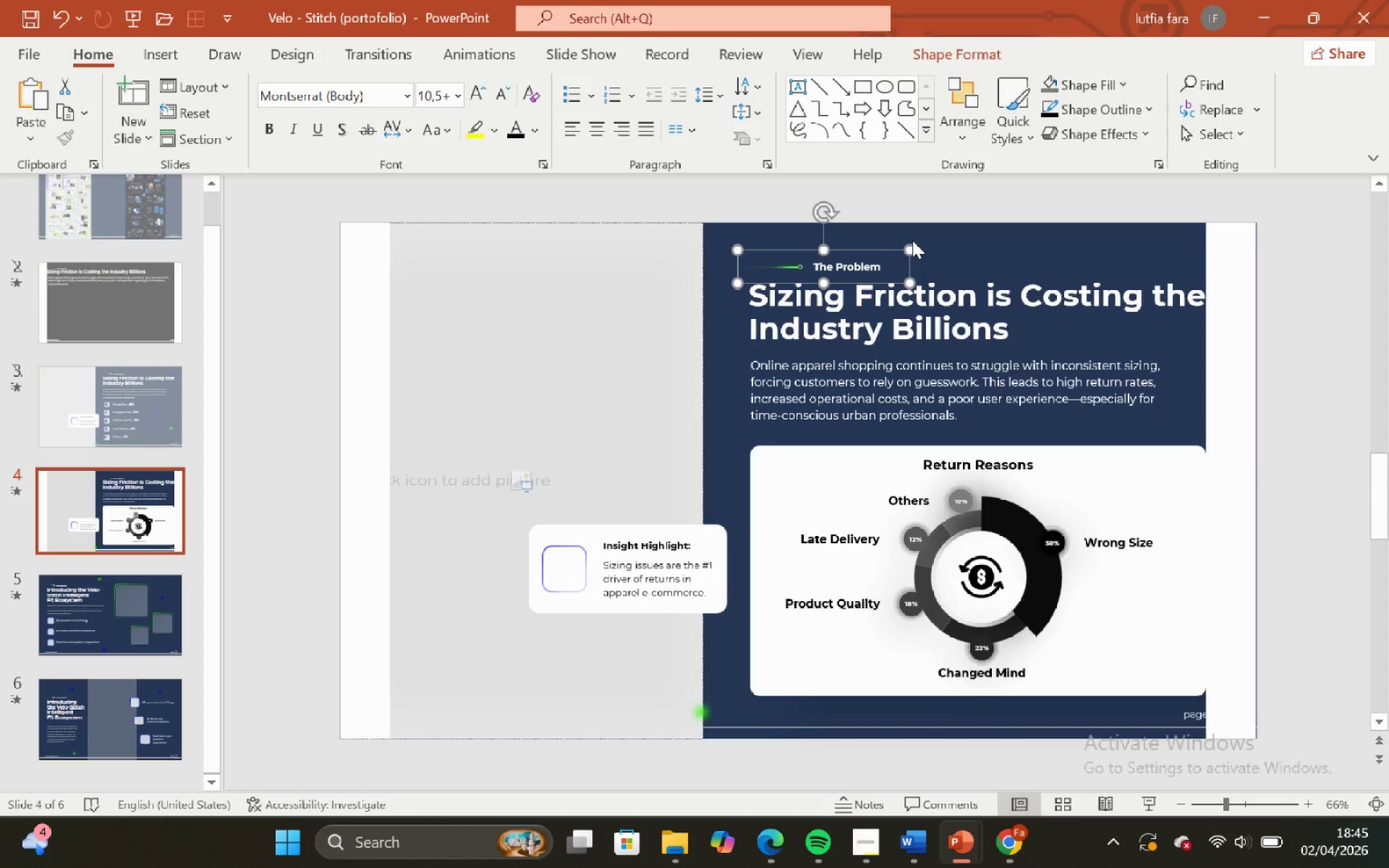 
left_click([912, 240])
 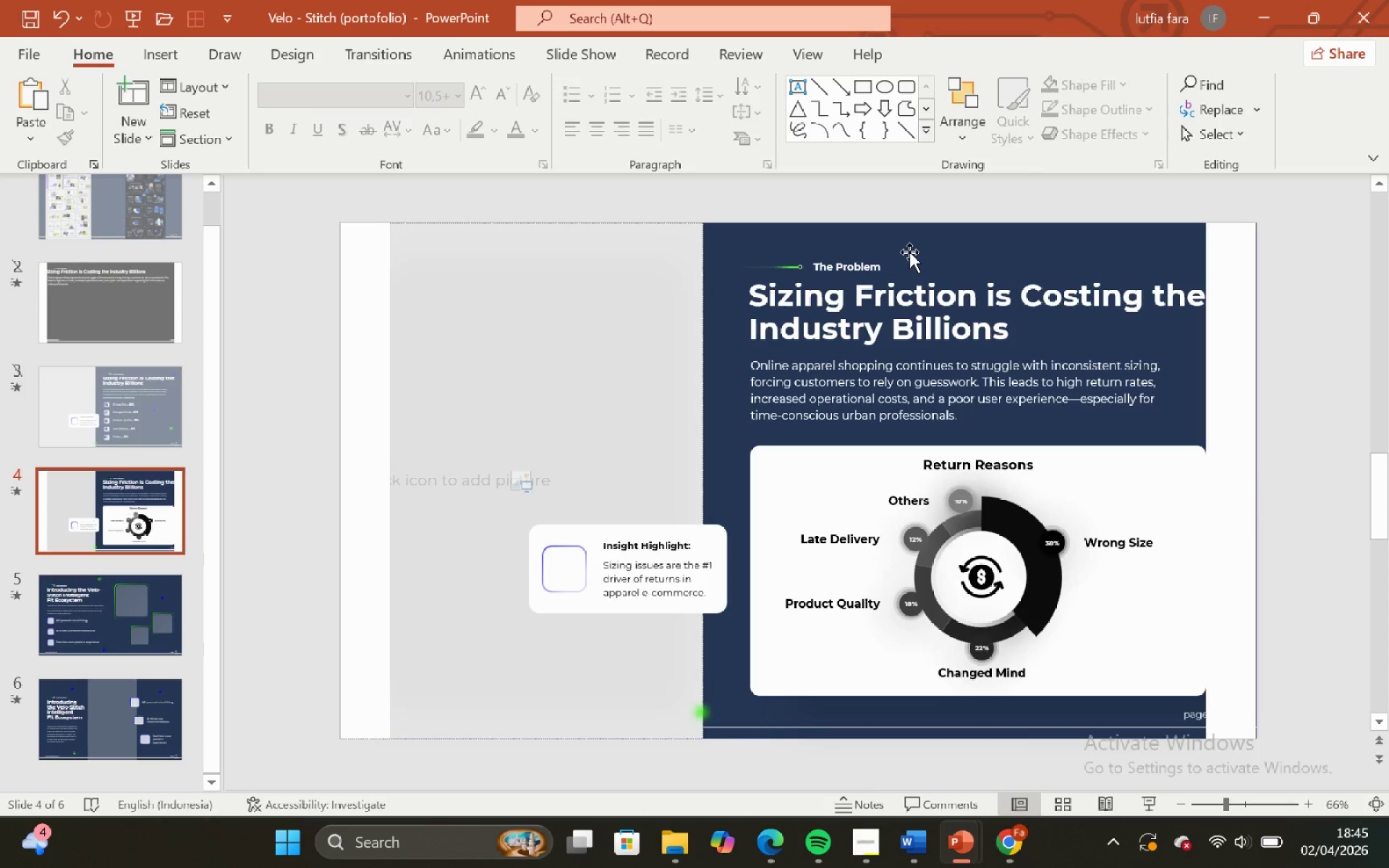 
left_click([909, 252])
 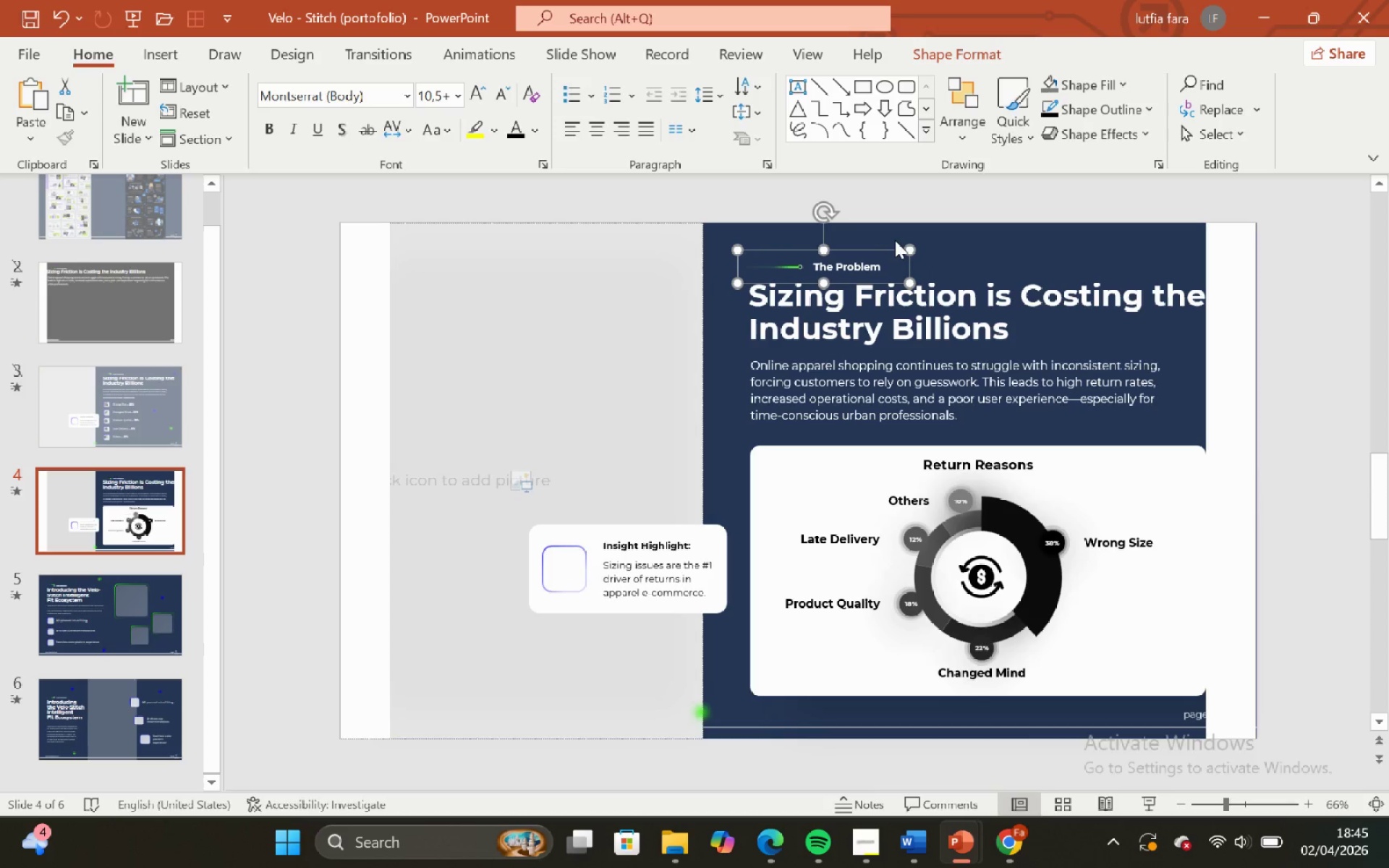 
left_click([894, 235])
 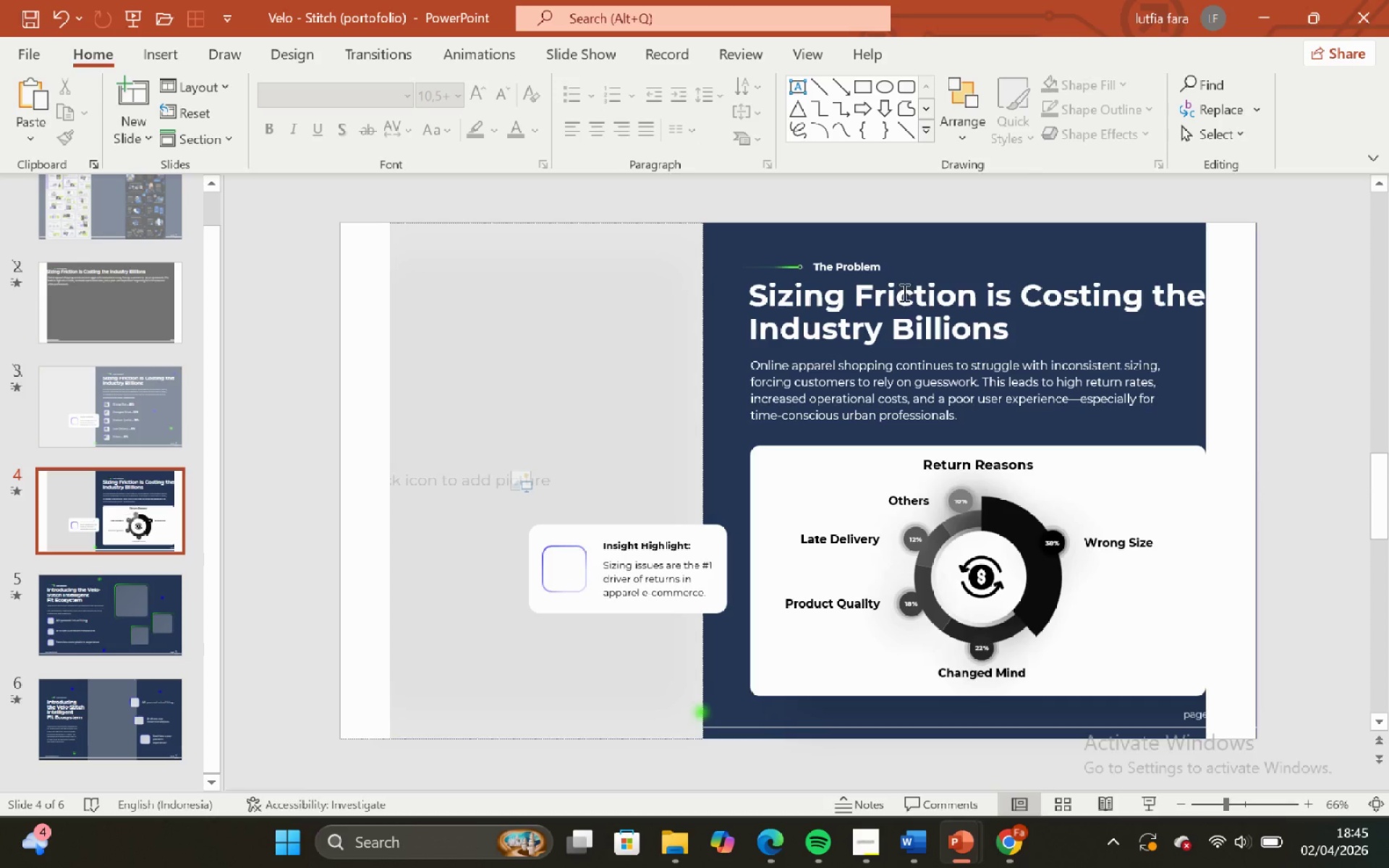 
wait(6.33)
 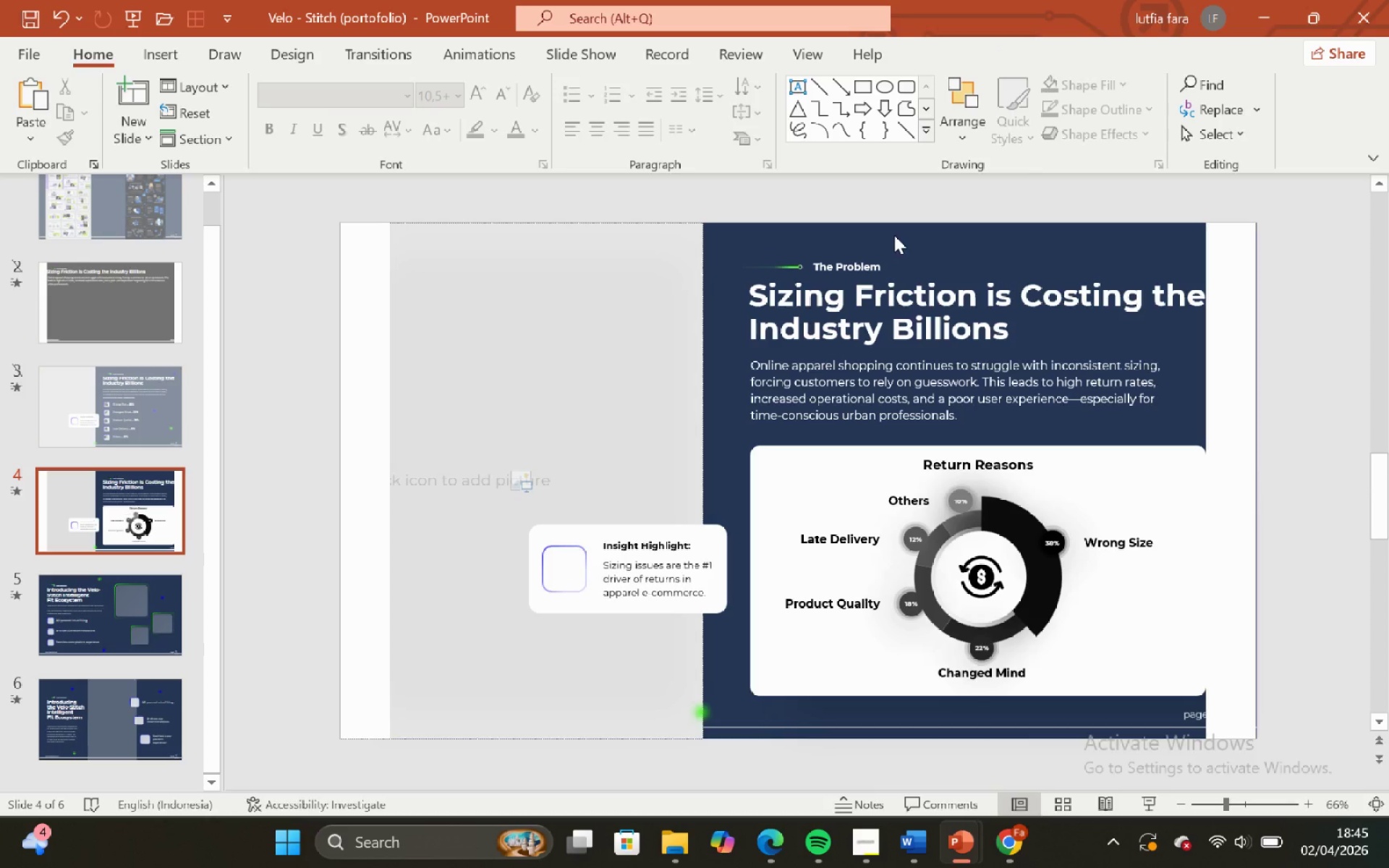 
double_click([889, 233])
 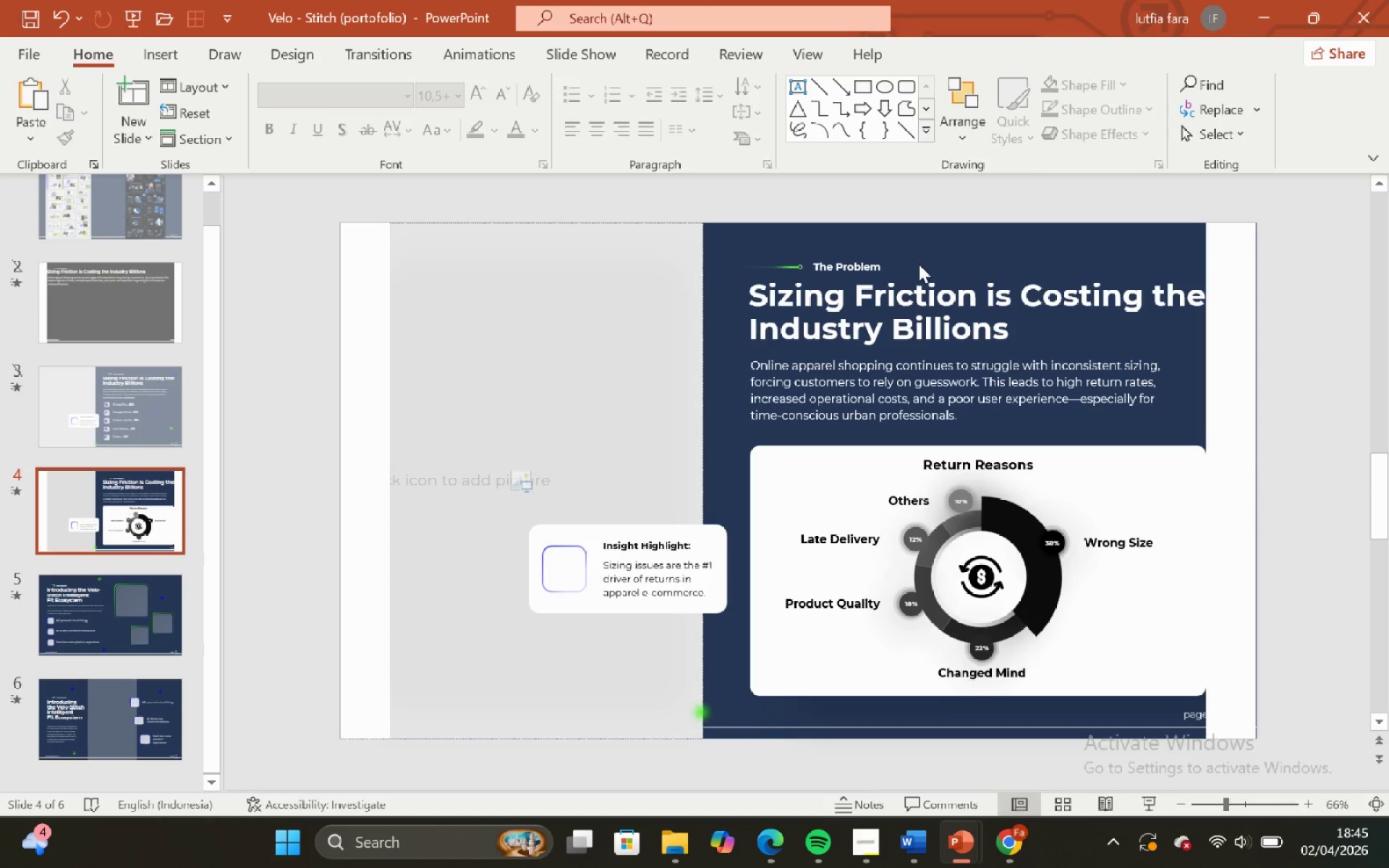 
left_click([912, 261])
 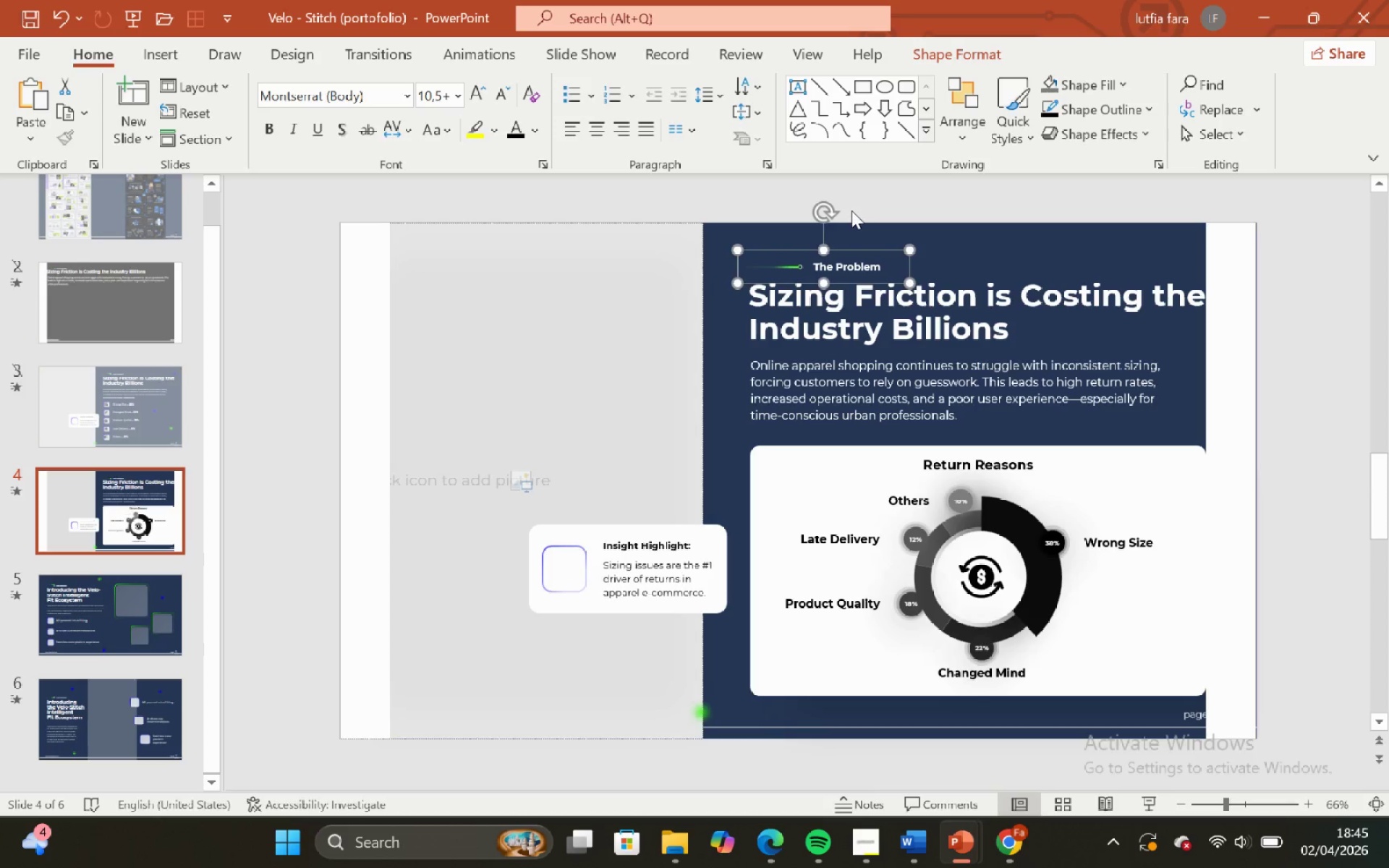 
left_click([851, 210])
 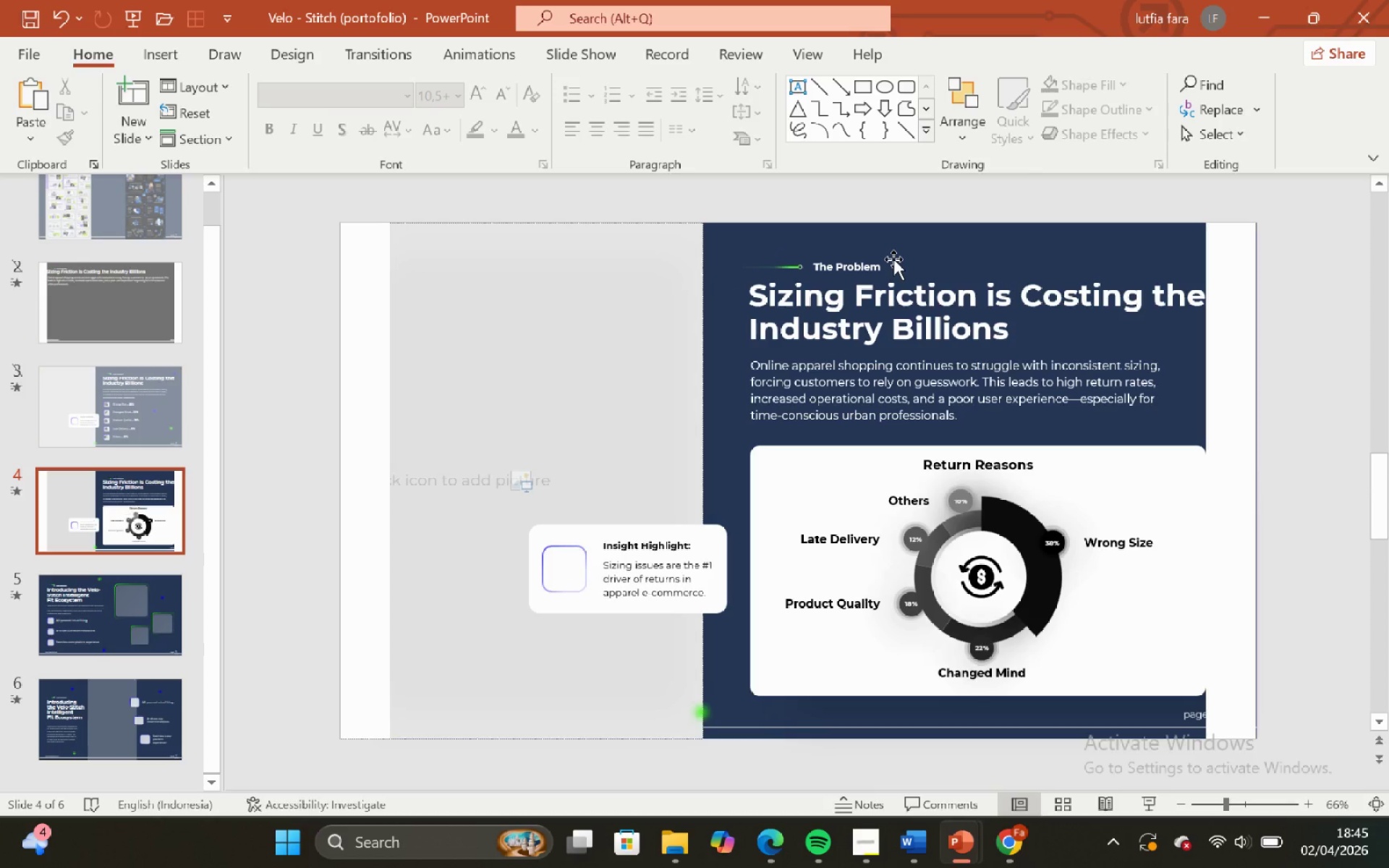 
left_click([893, 259])
 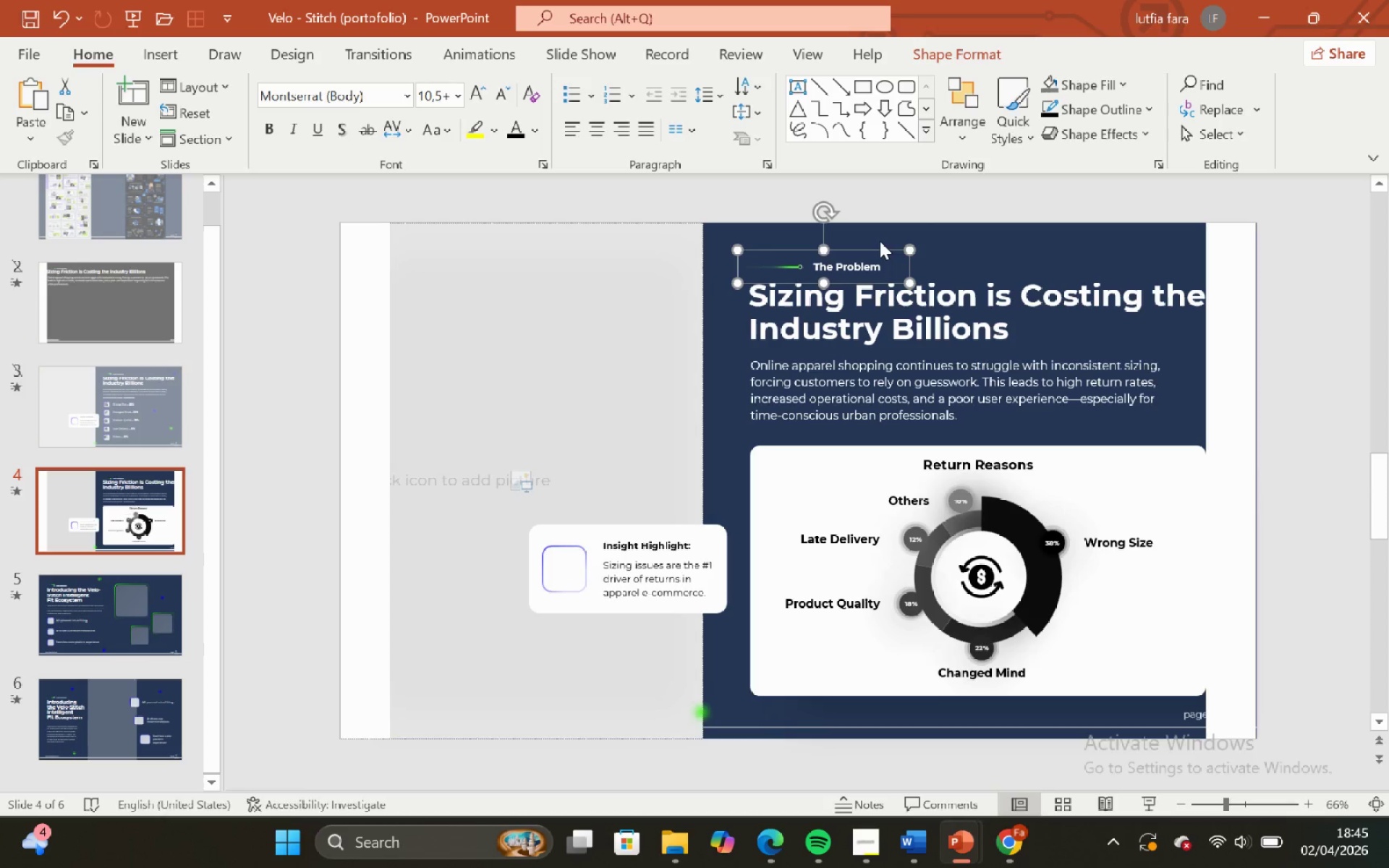 
left_click([884, 242])
 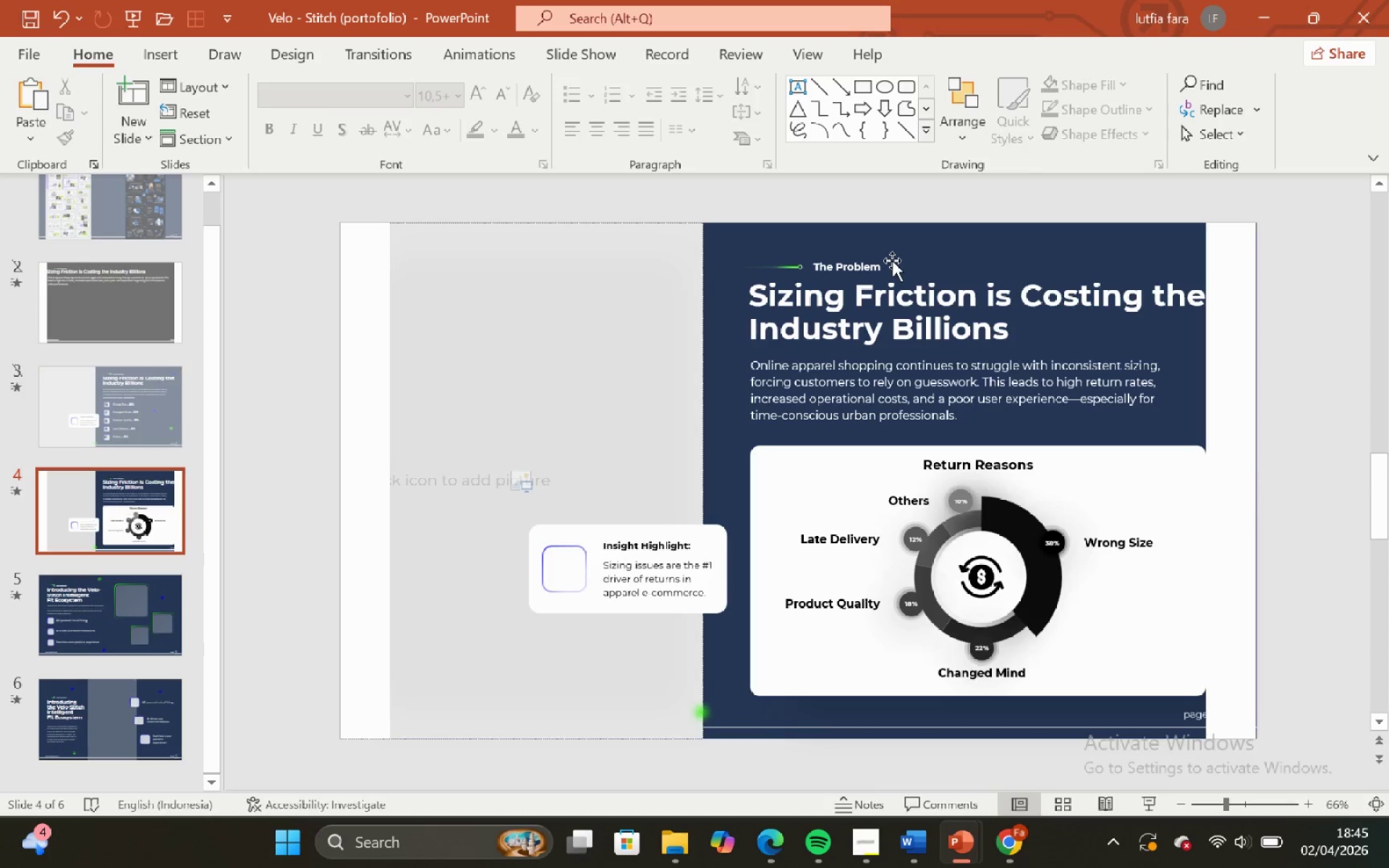 
left_click([892, 260])
 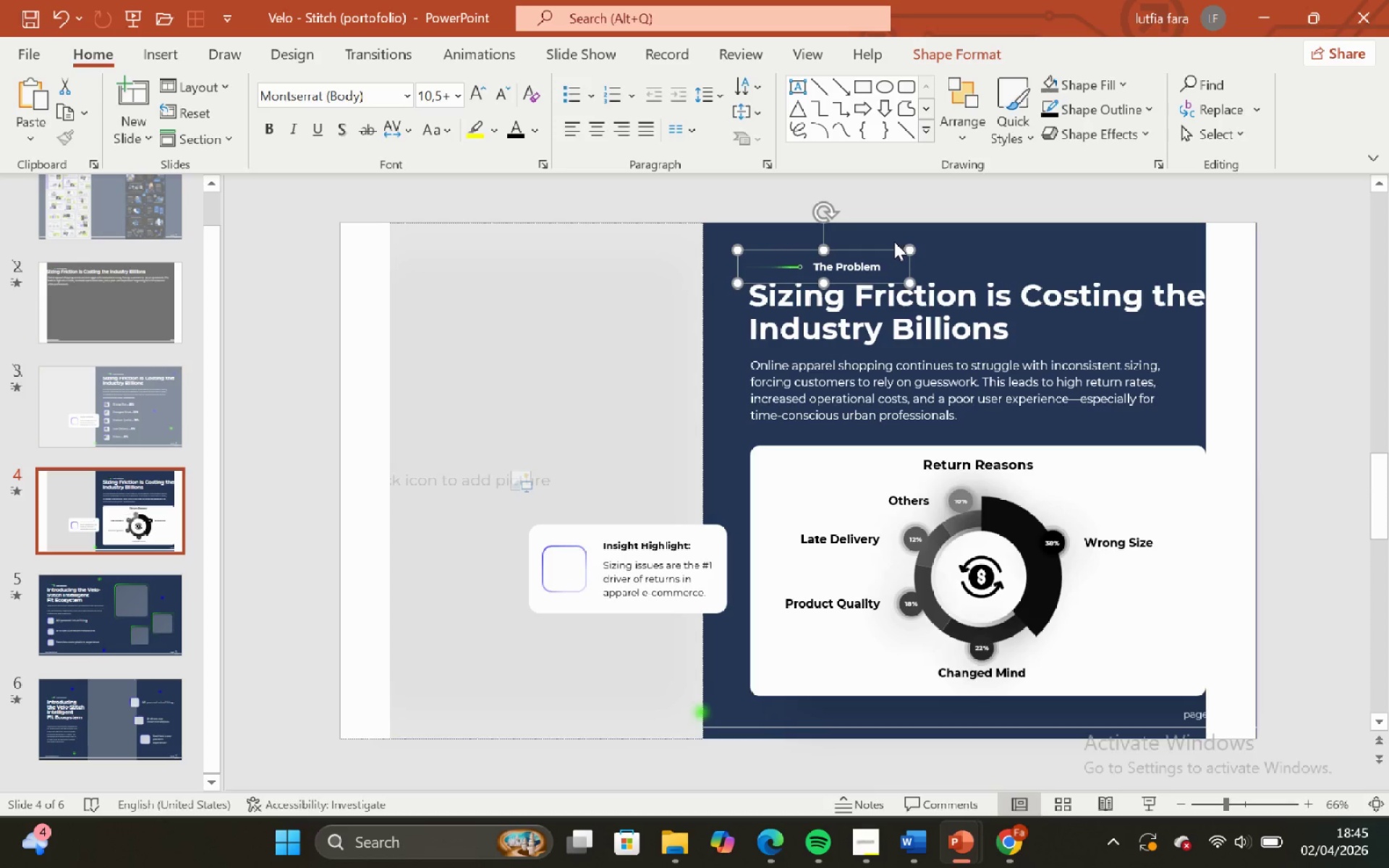 
left_click([894, 242])
 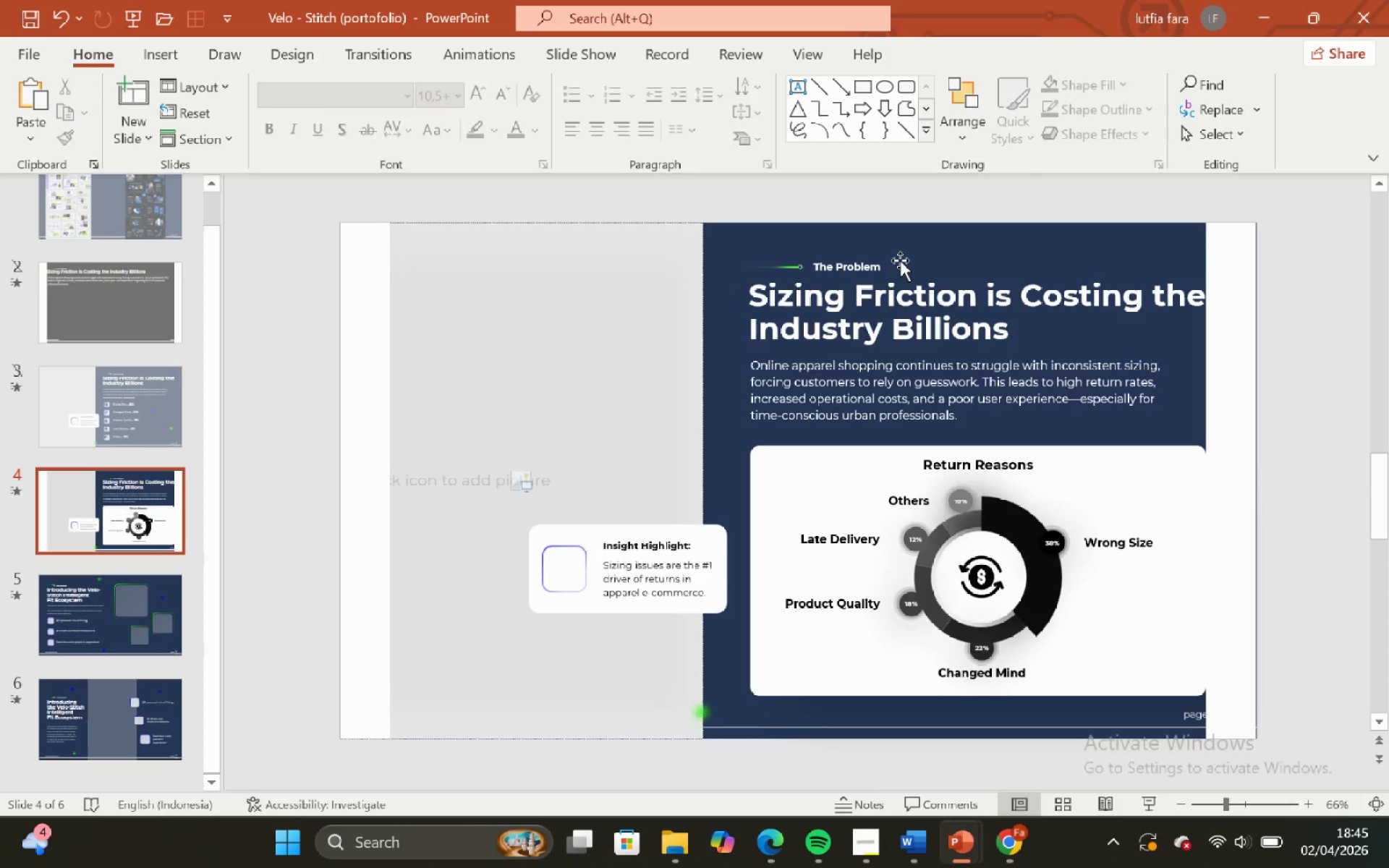 
left_click([900, 260])
 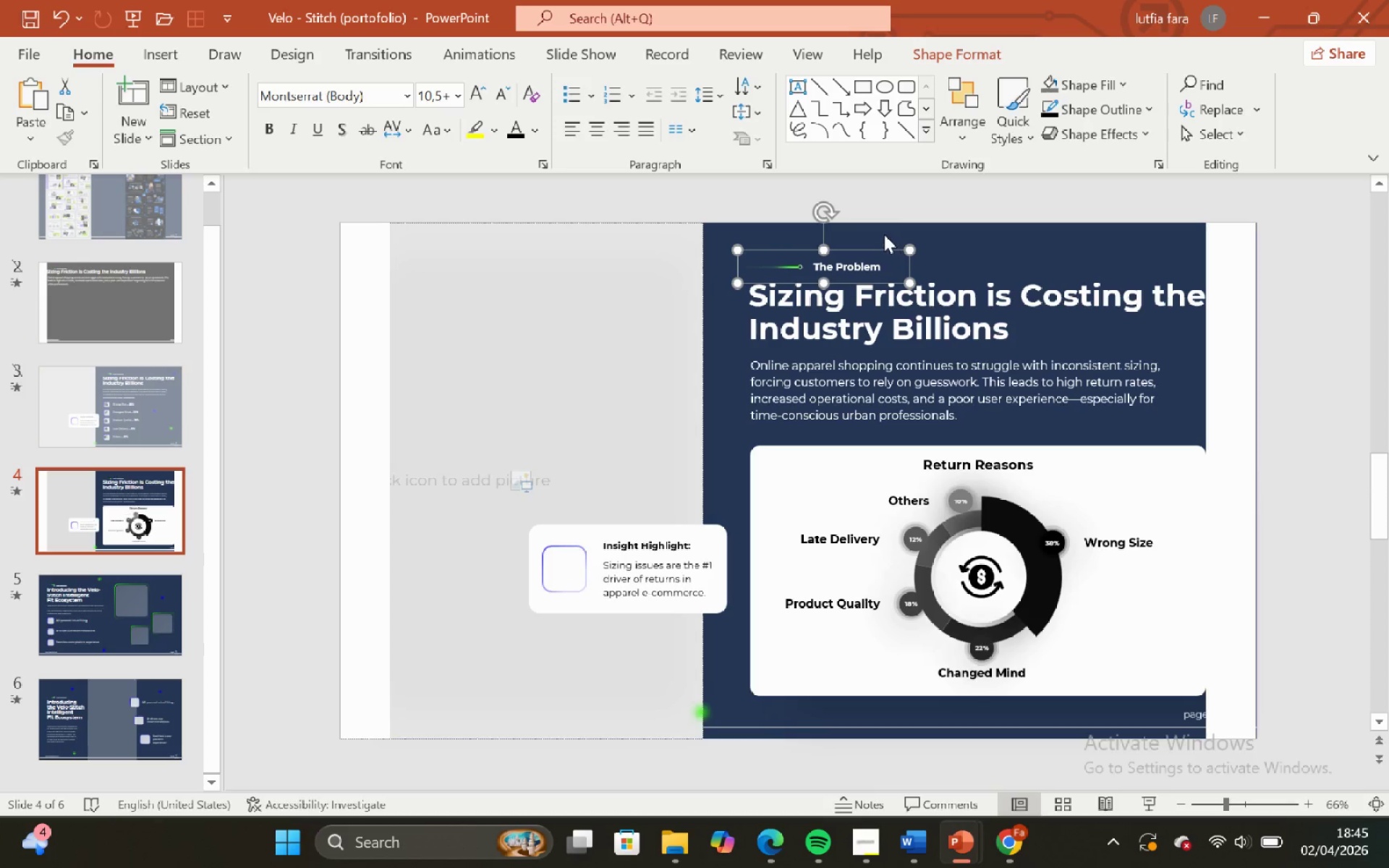 
hold_key(key=ControlLeft, duration=1.26)
hold_key(key=ShiftLeft, duration=1.06)
scroll: coordinate [883, 232], scroll_direction: up, amount: 4.0
 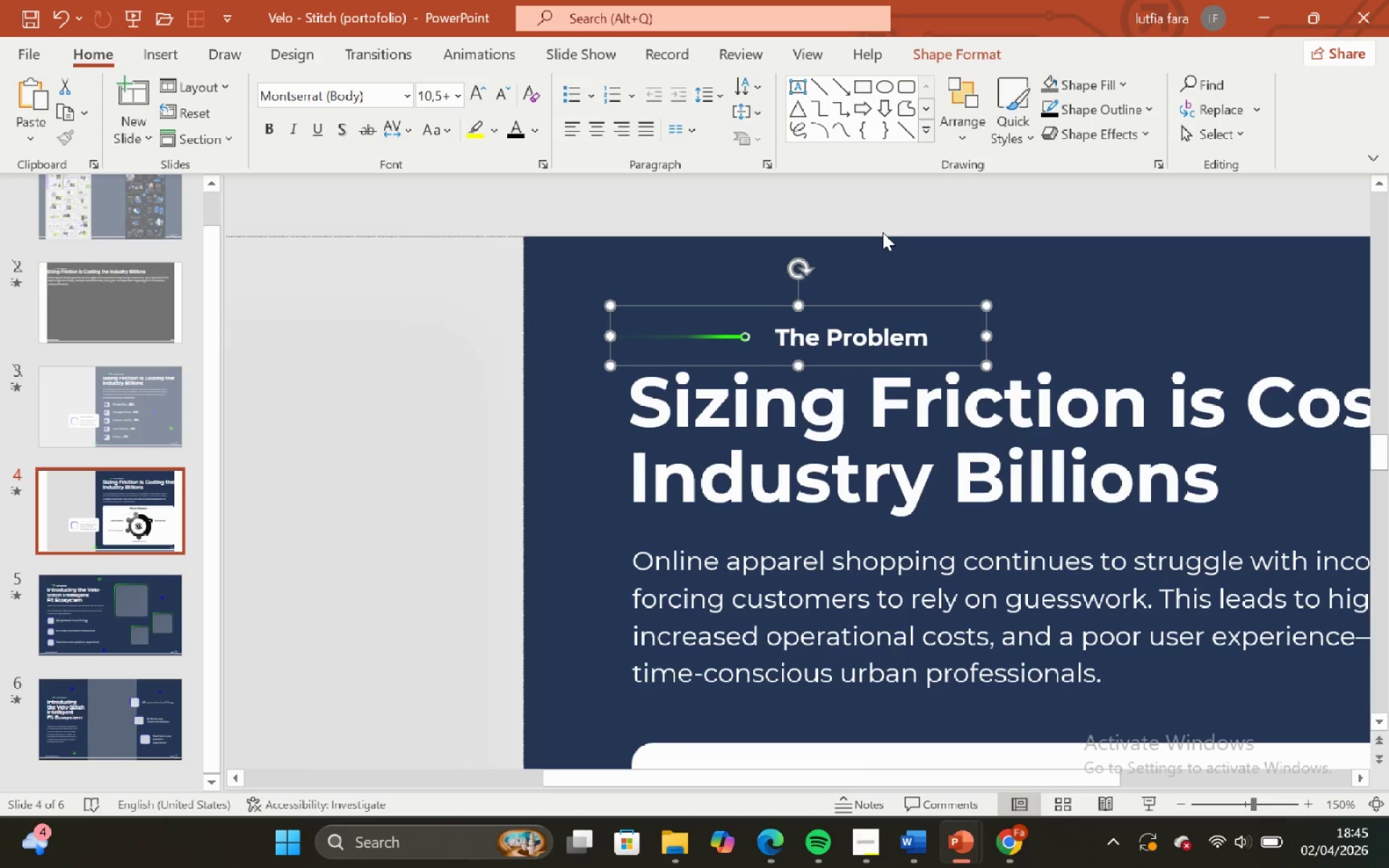 
left_click([883, 232])
 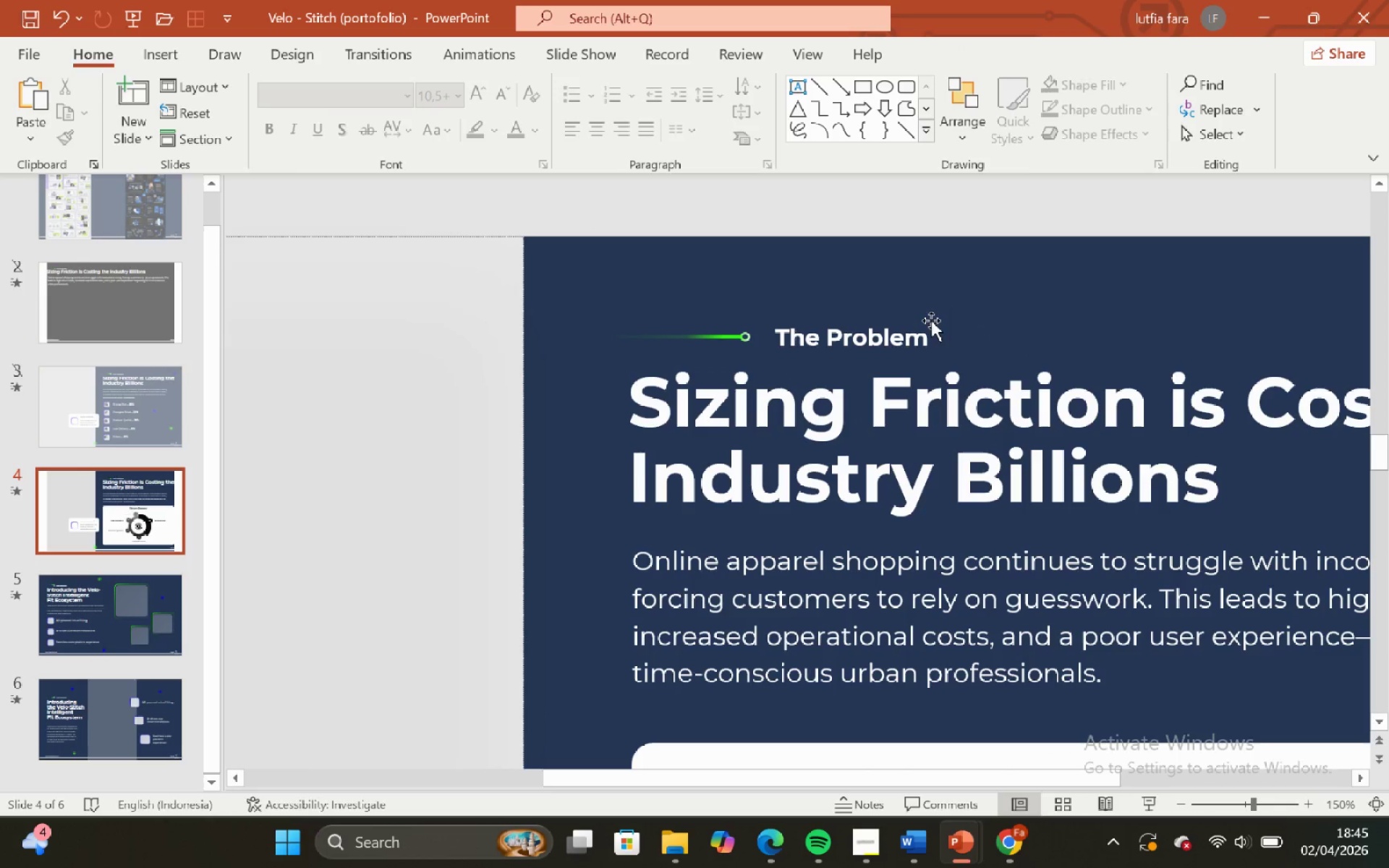 
left_click([940, 328])
 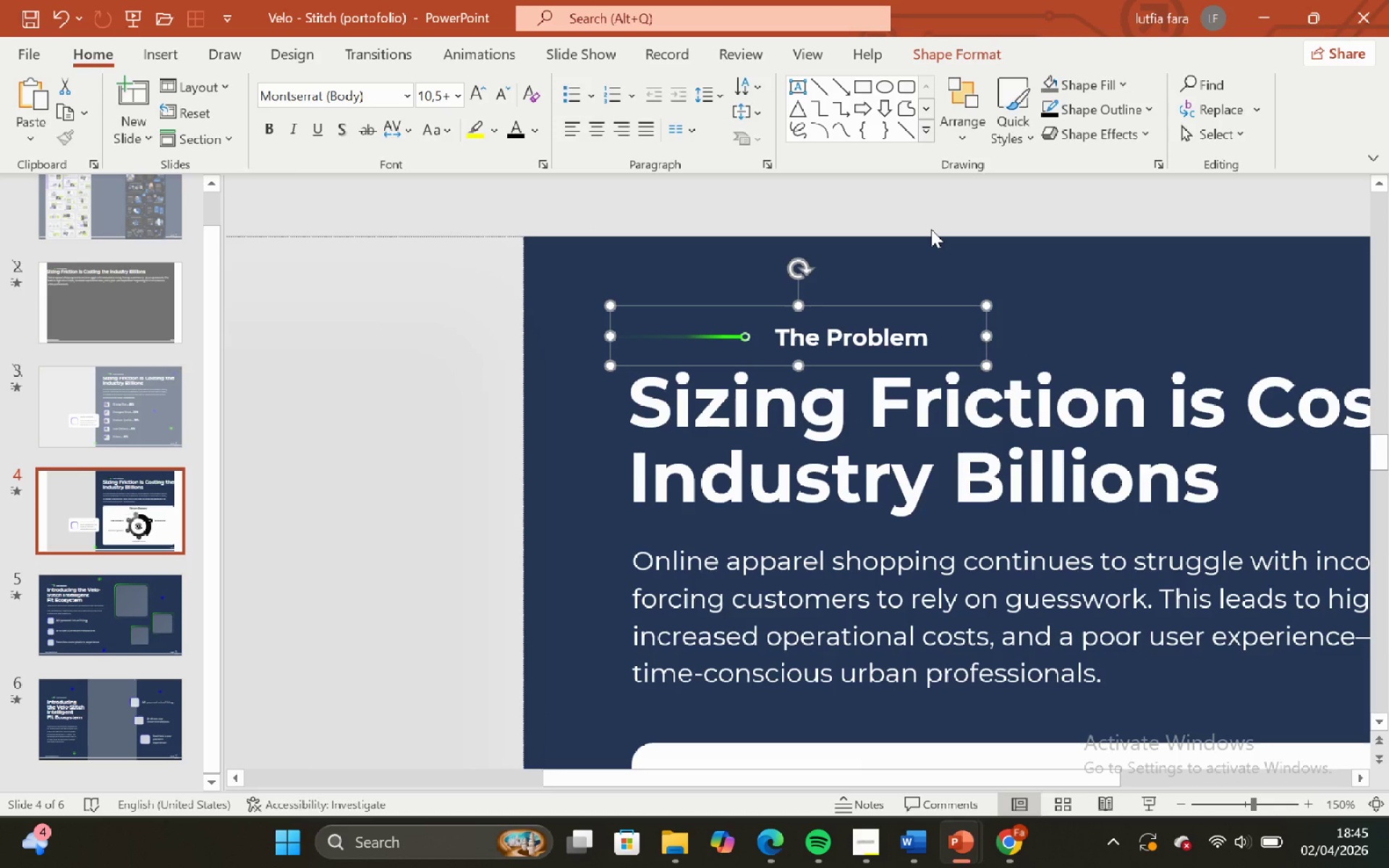 
left_click([931, 229])
 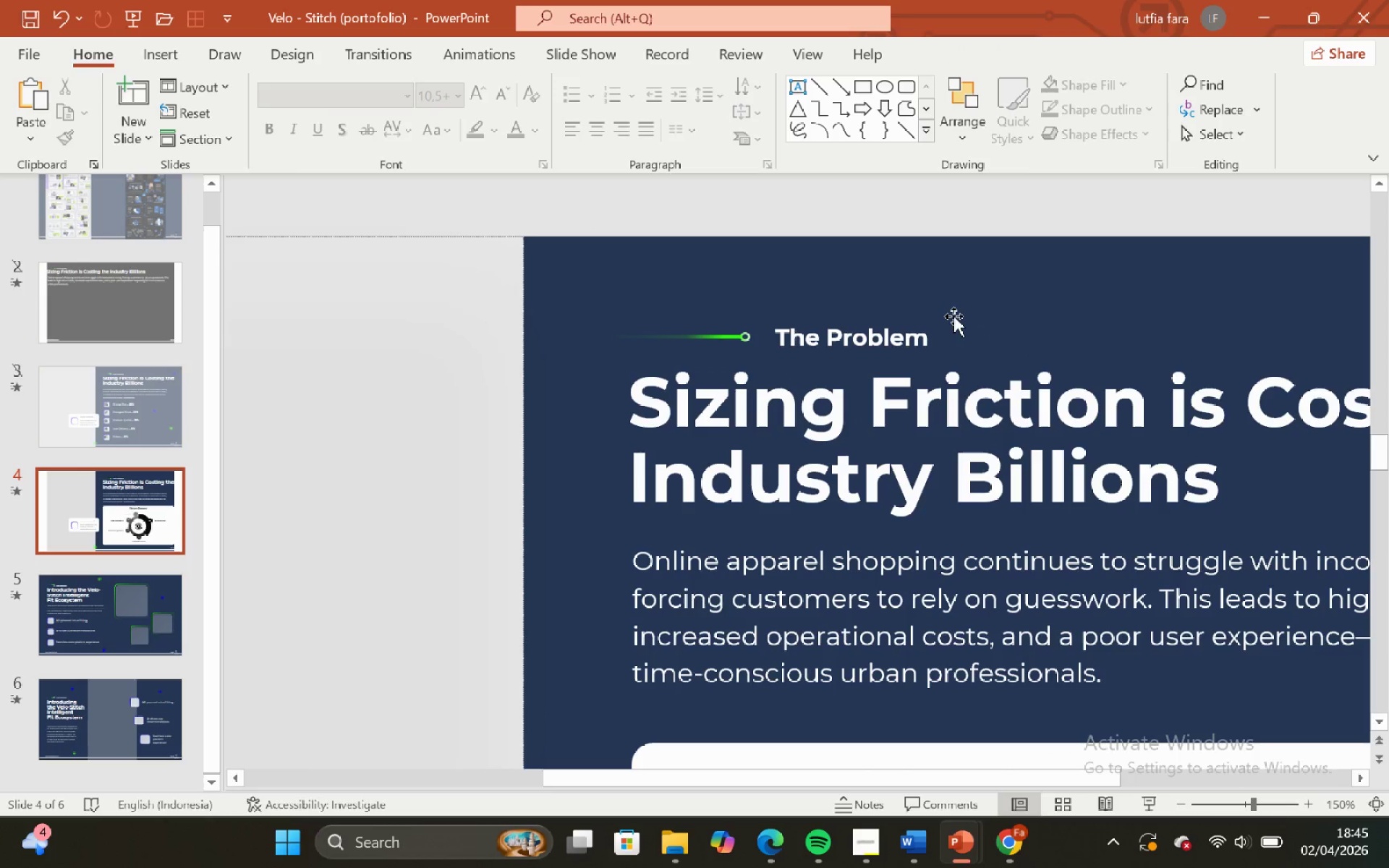 
left_click([956, 323])
 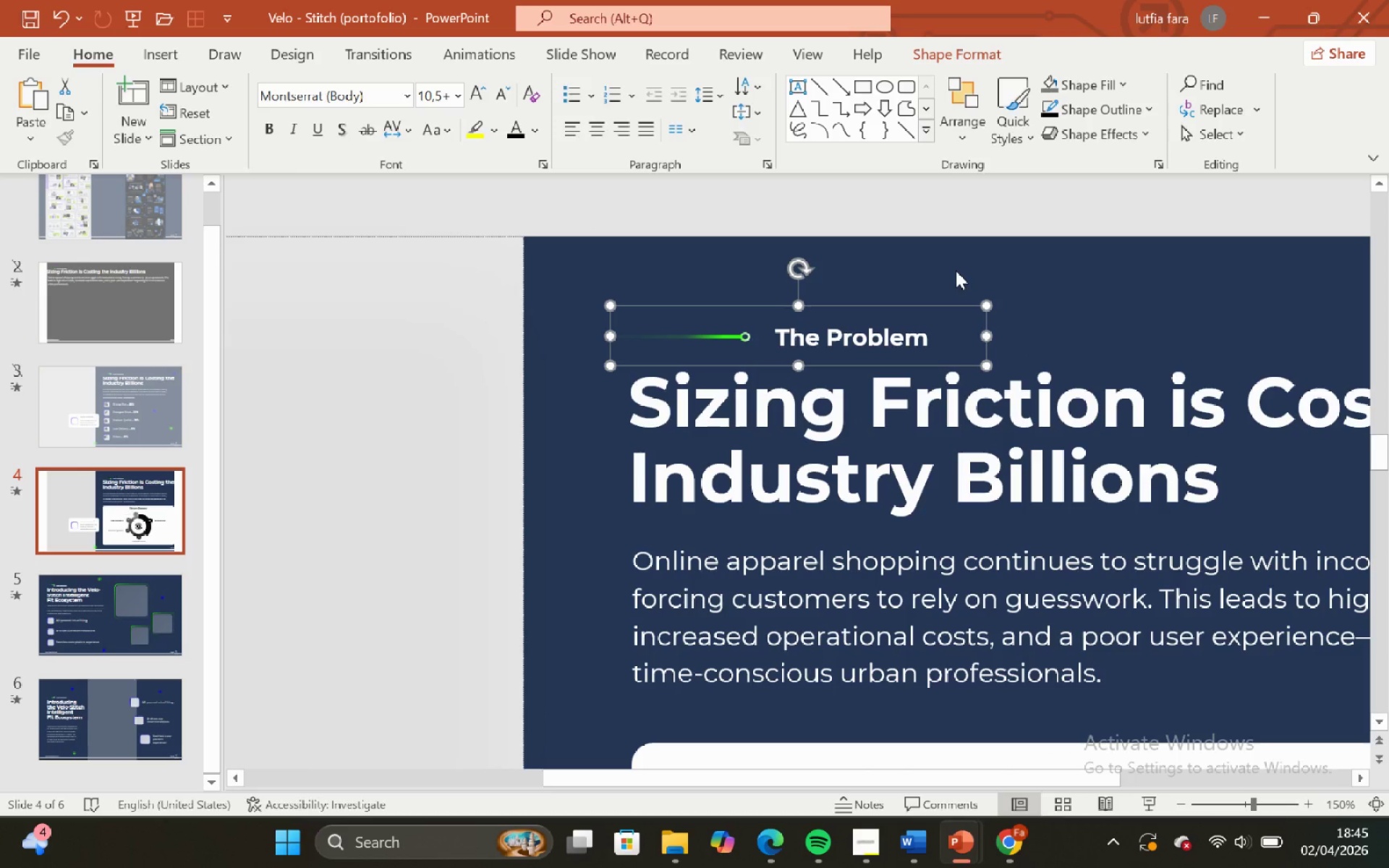 
left_click([956, 271])
 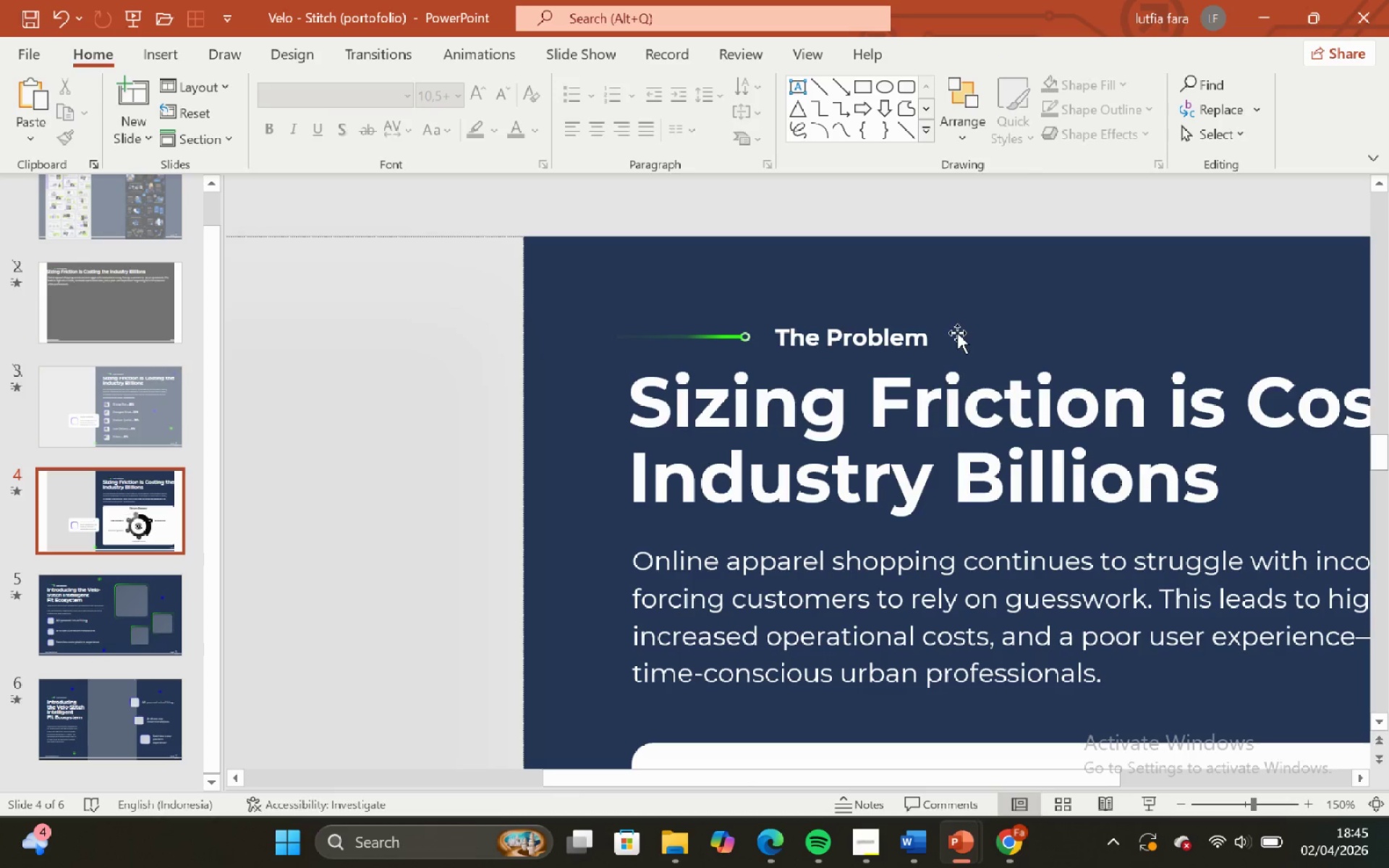 
left_click([949, 335])
 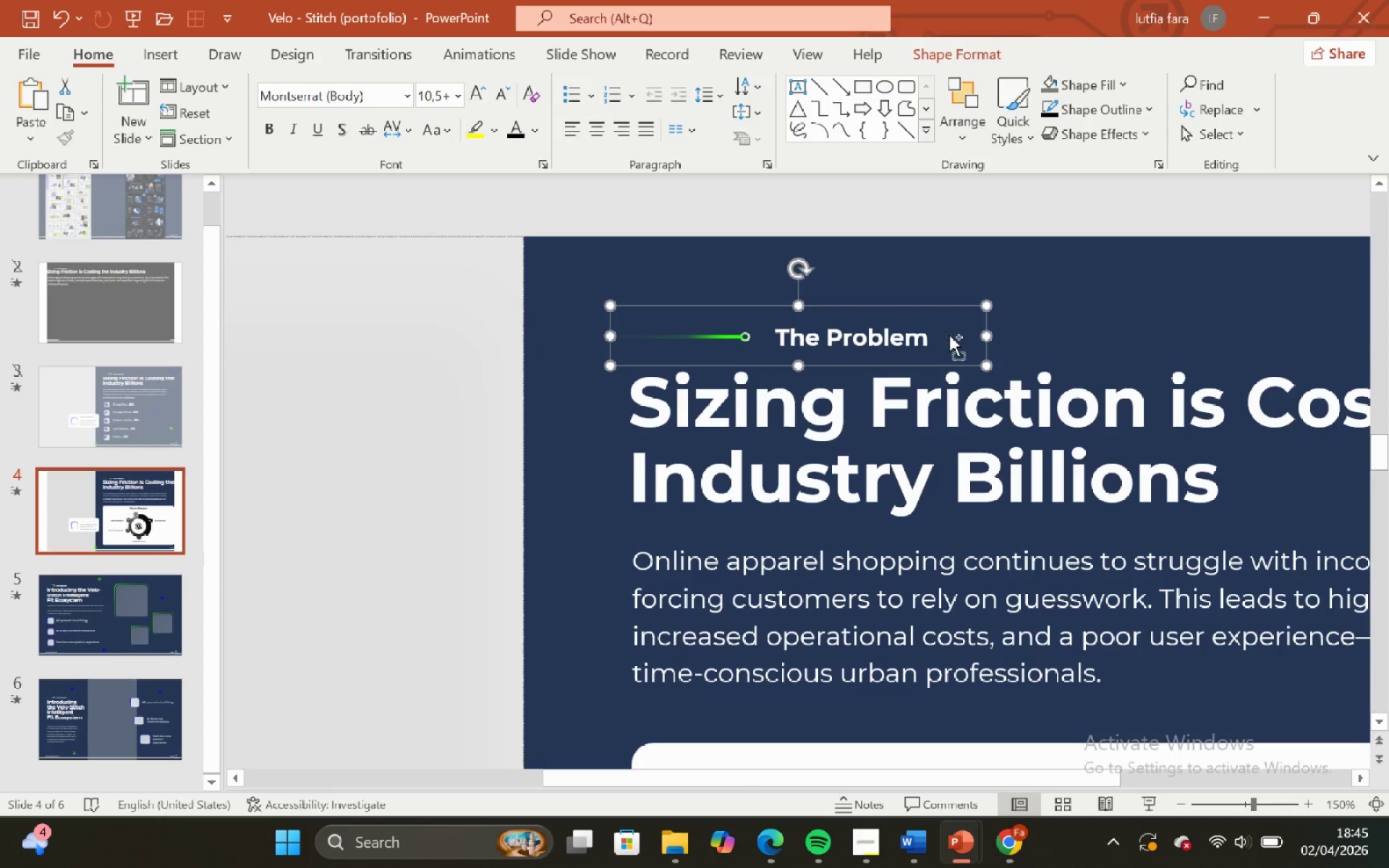 
hold_key(key=ControlLeft, duration=1.38)
hold_key(key=ShiftLeft, duration=1.23)
scroll: coordinate [949, 335], scroll_direction: down, amount: 4.0
 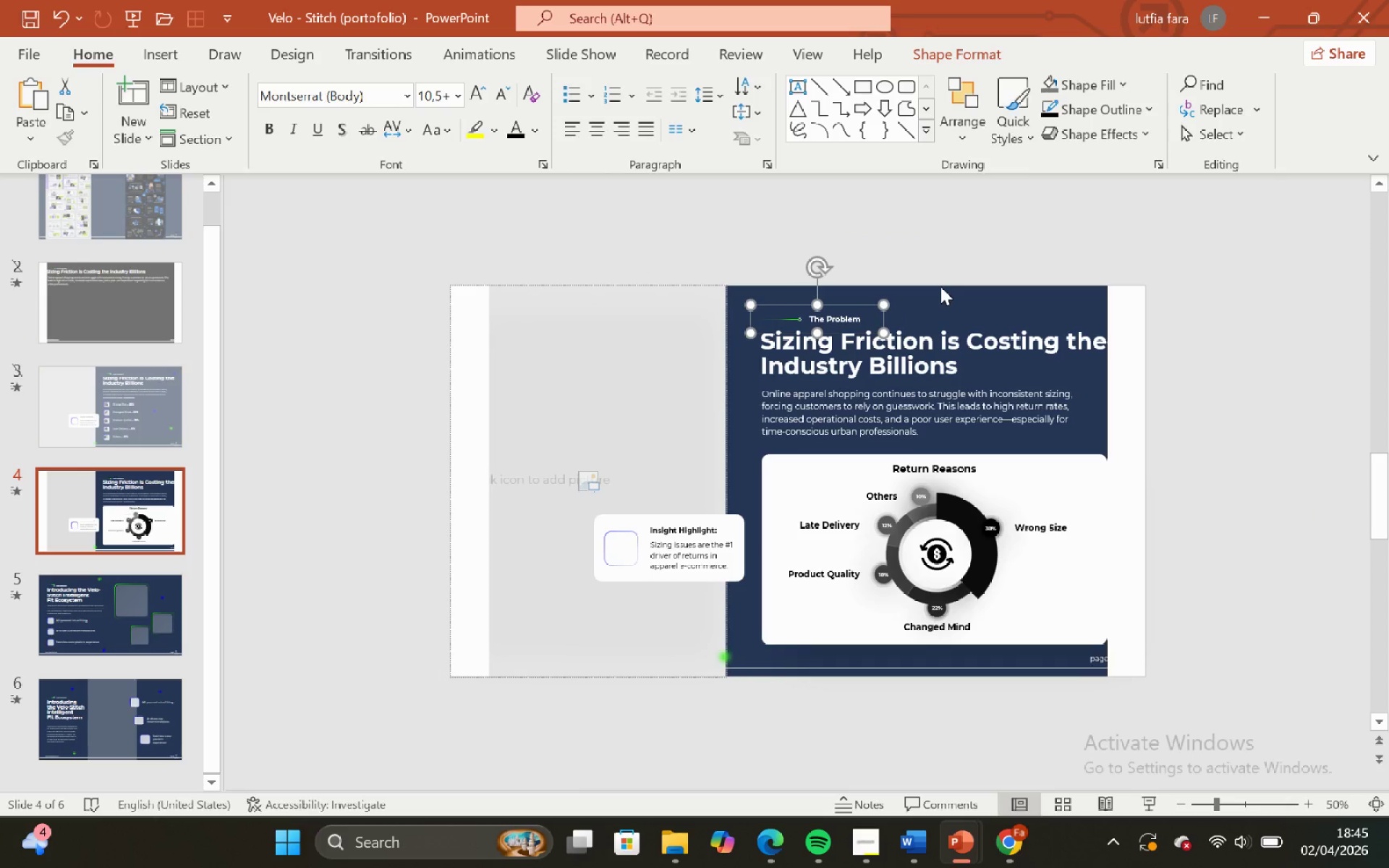 
left_click([940, 286])
 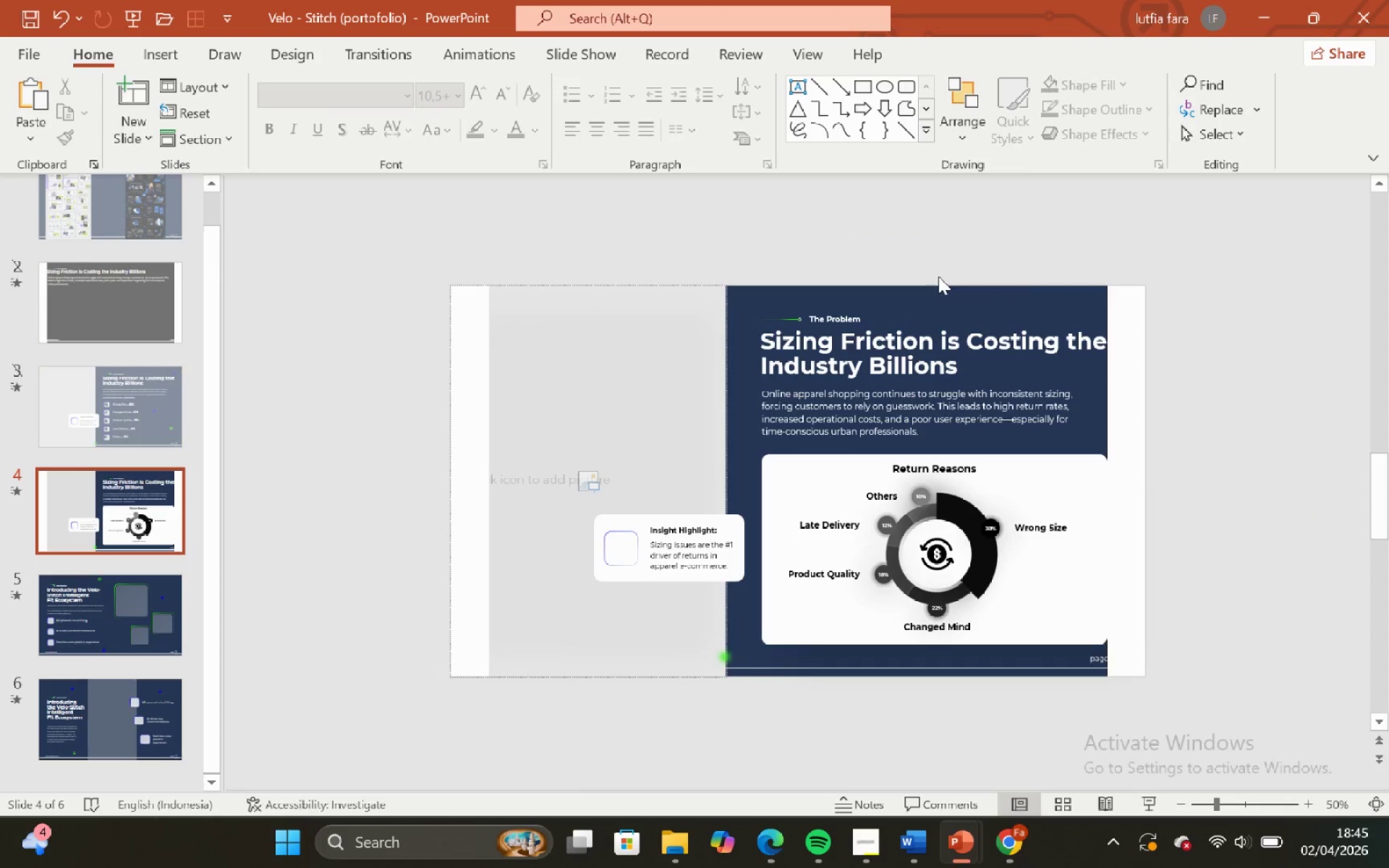 
wait(5.25)
 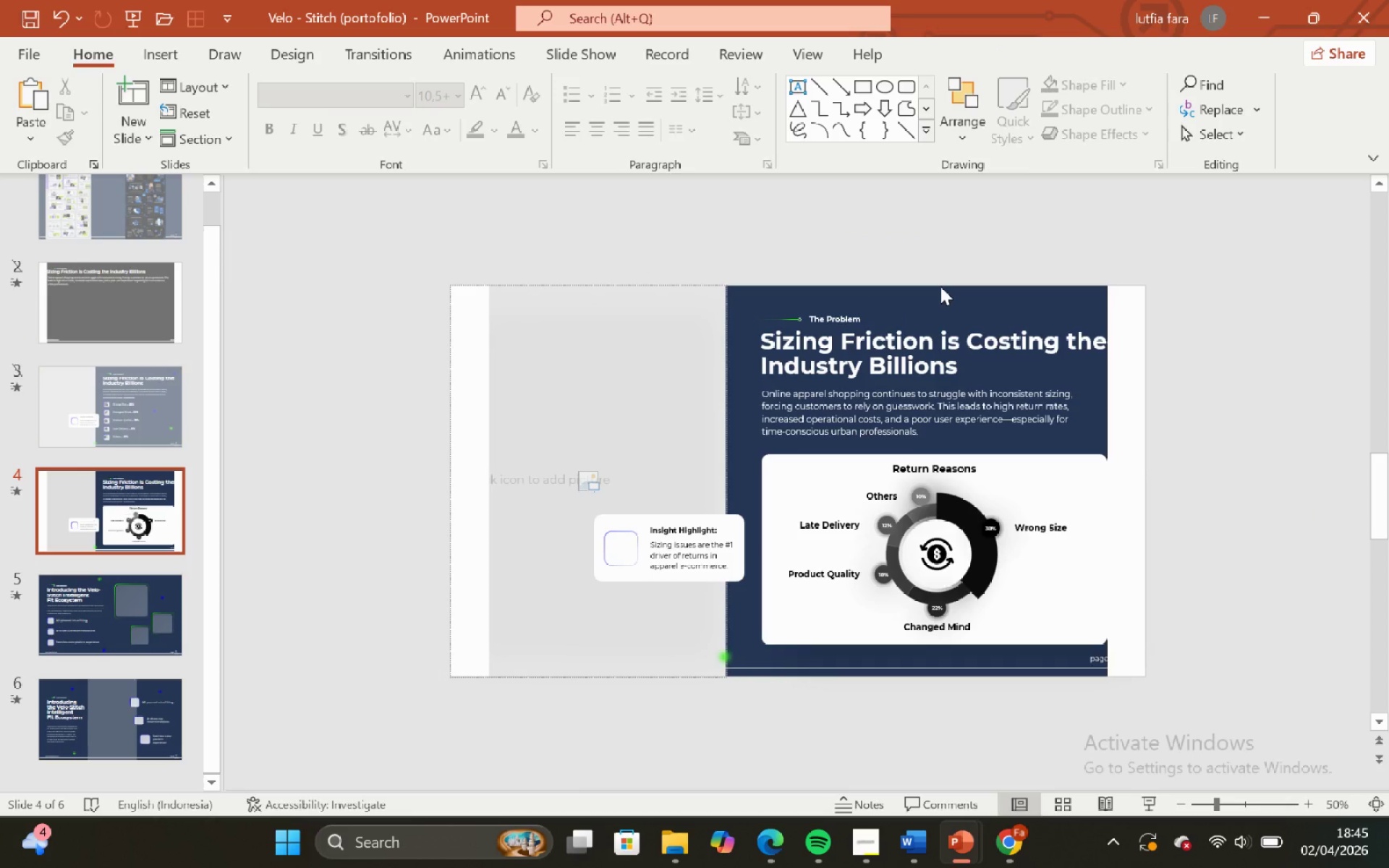 
left_click([875, 315])
 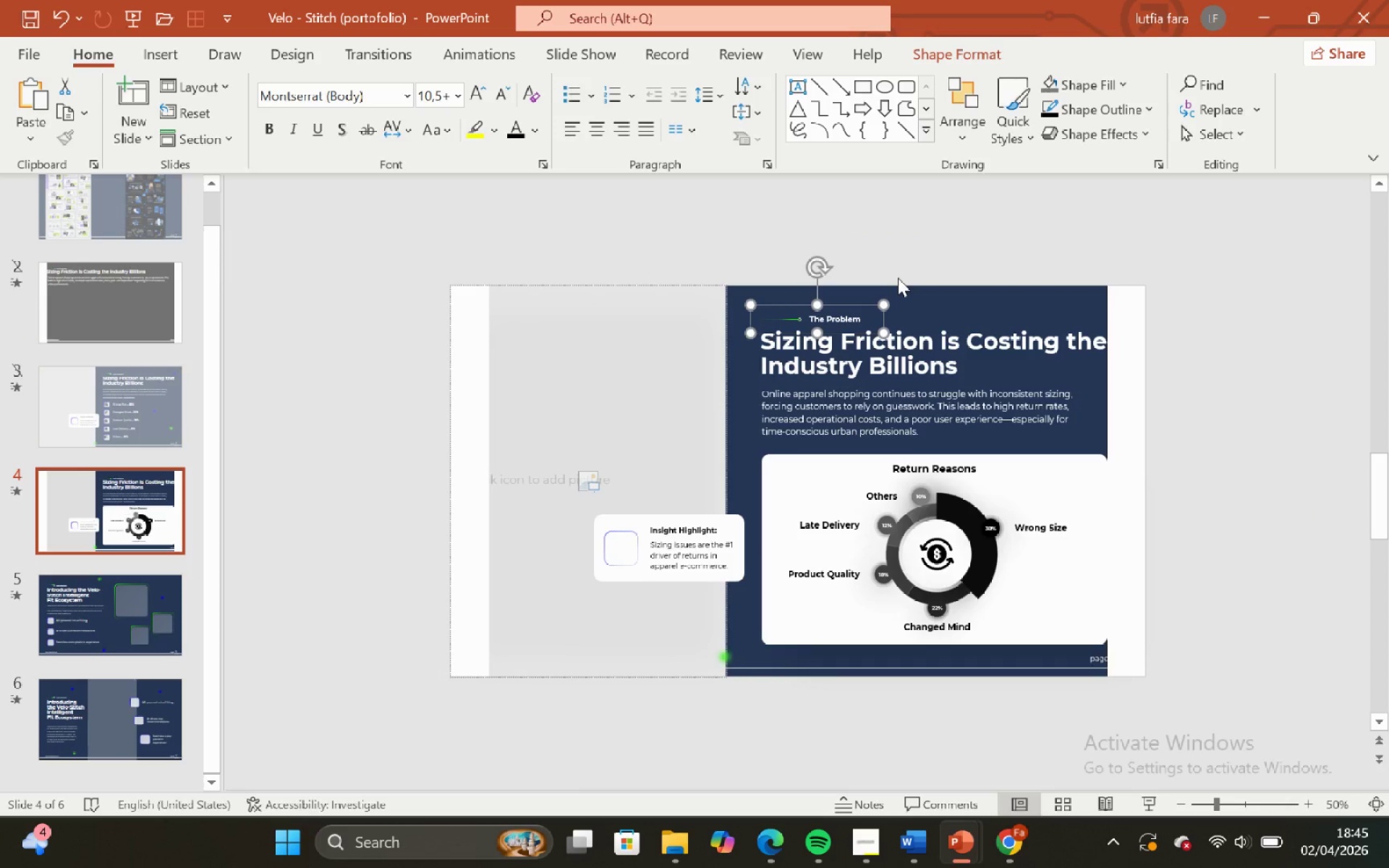 
left_click([898, 278])
 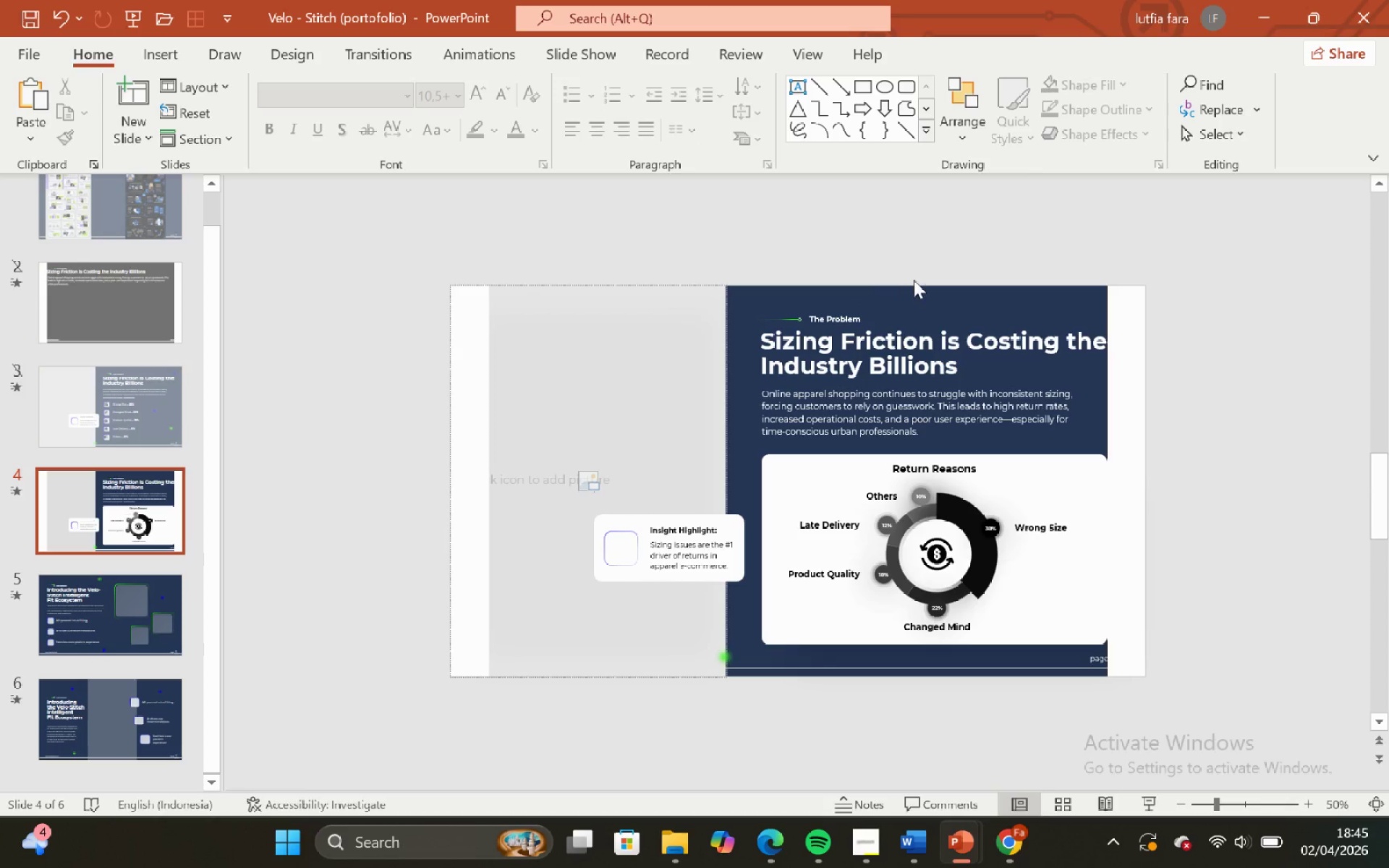 
left_click([882, 308])
 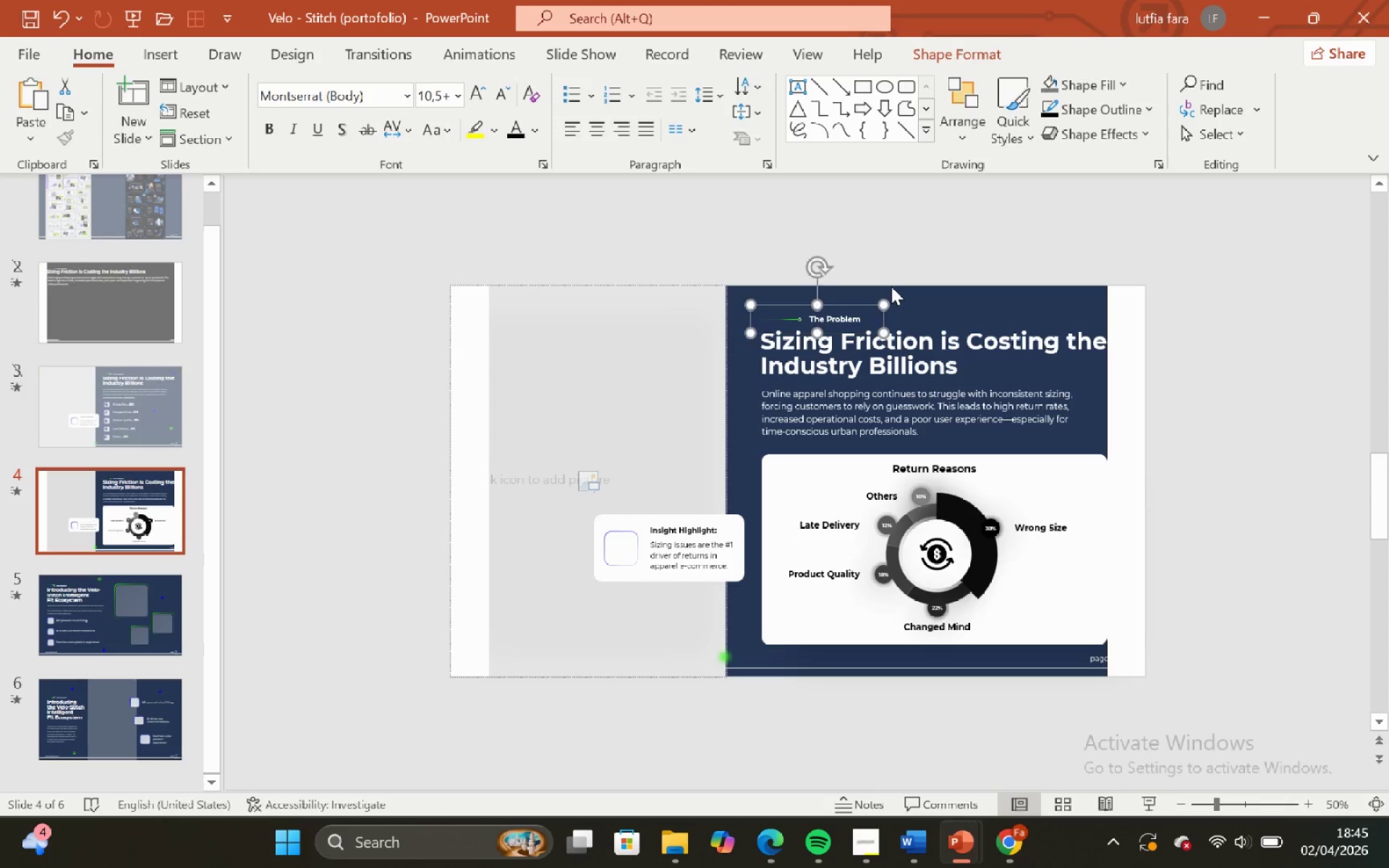 
left_click([891, 286])
 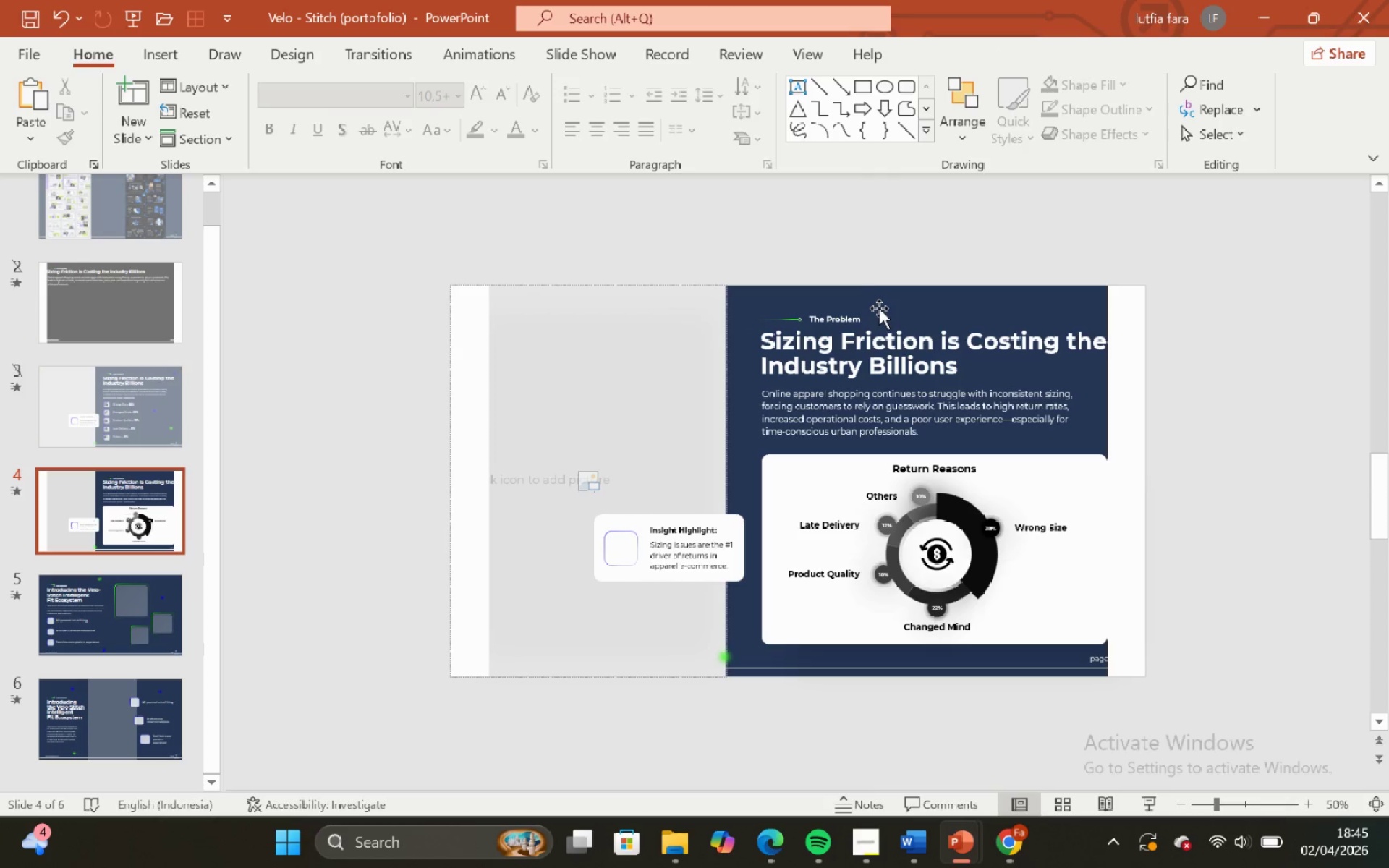 
left_click([875, 309])
 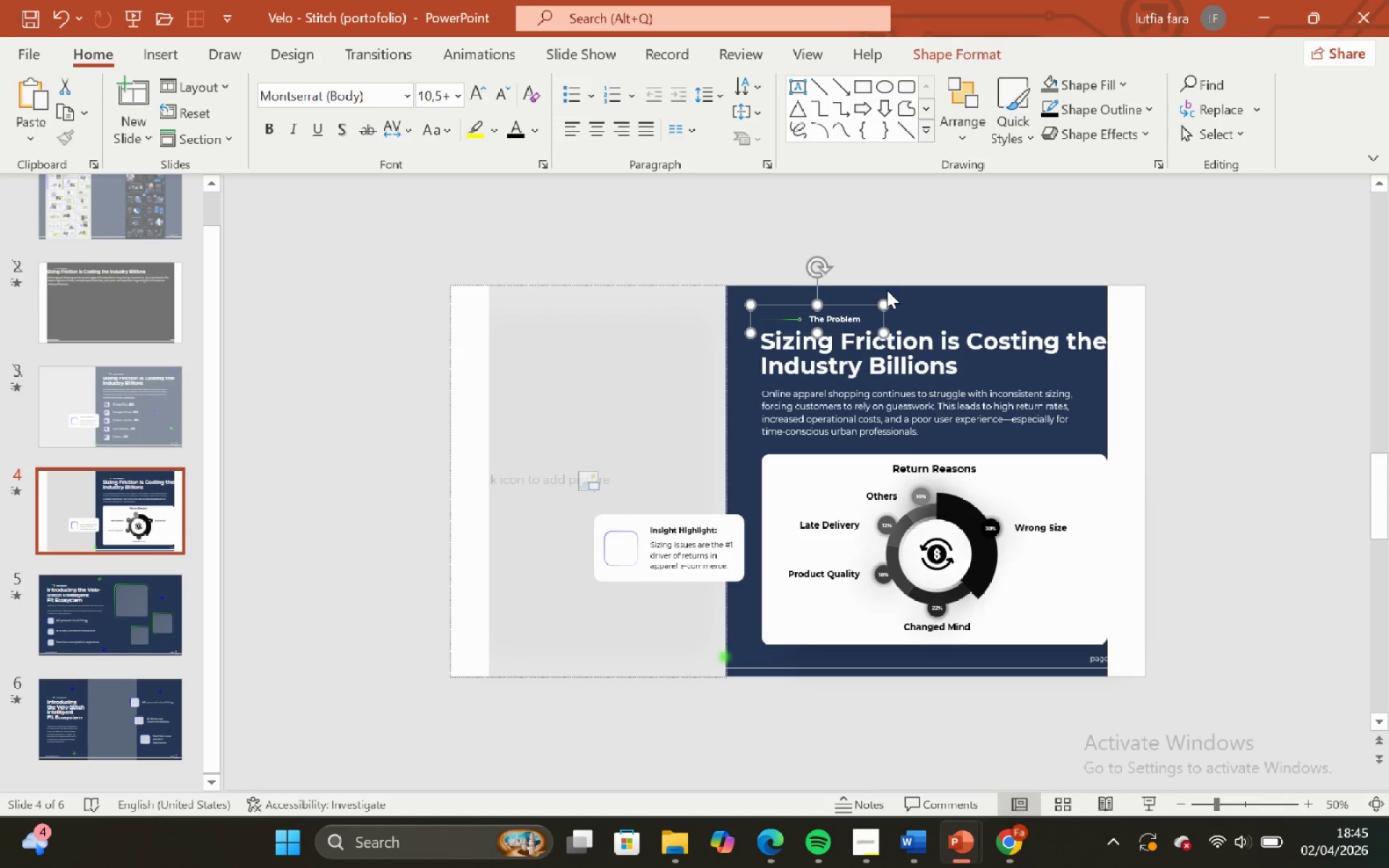 
left_click([887, 290])
 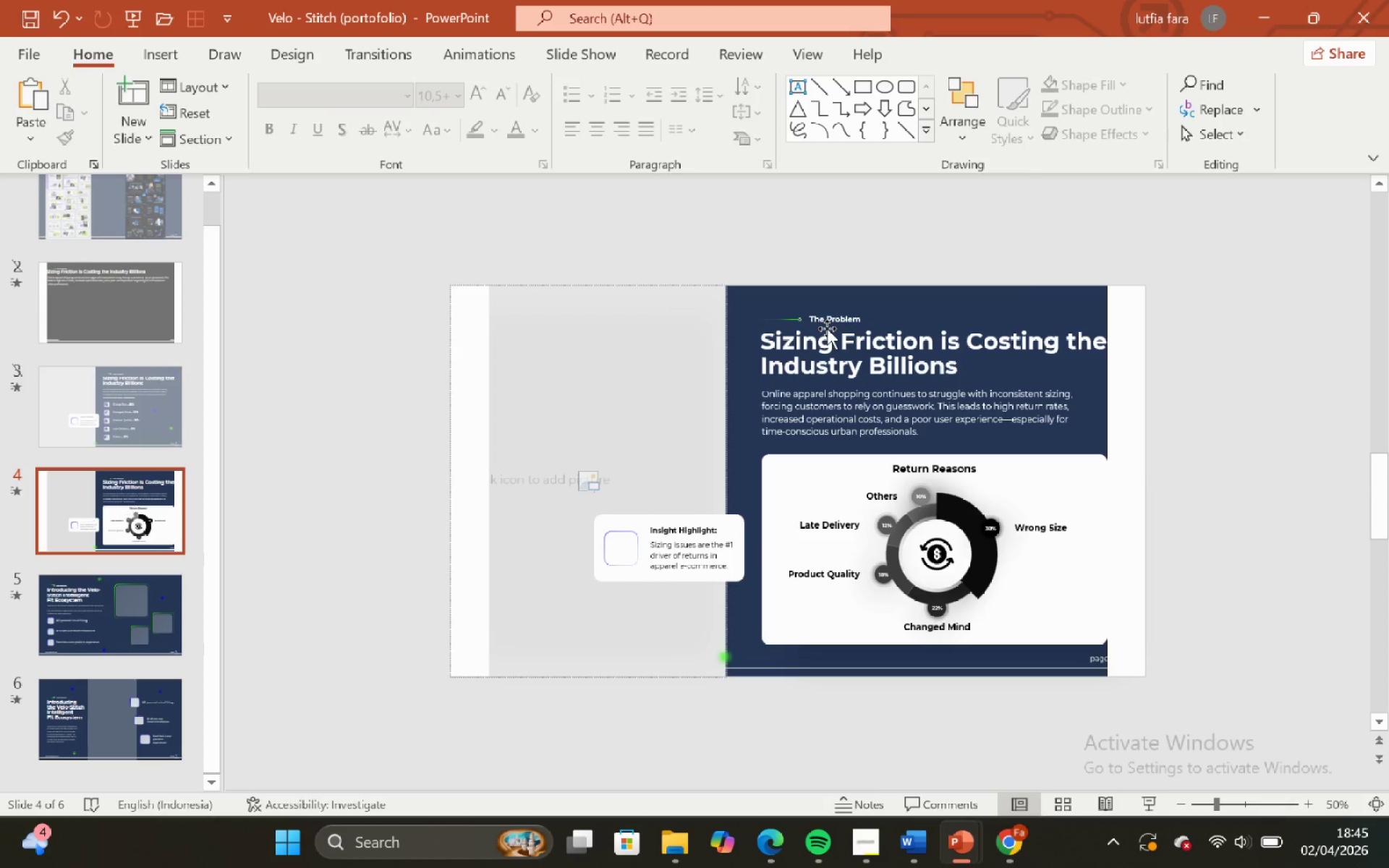 
left_click([873, 320])
 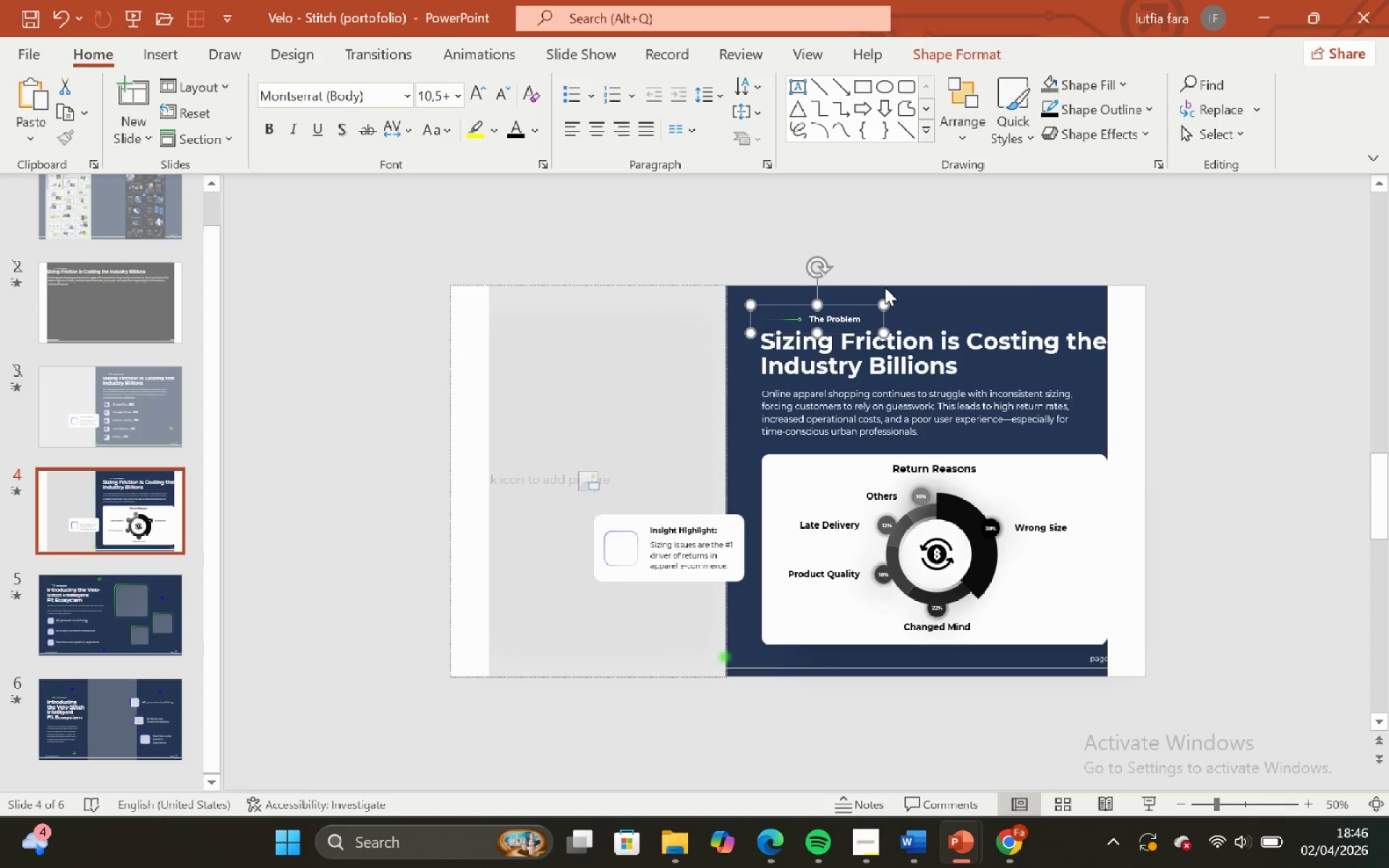 
left_click([885, 287])
 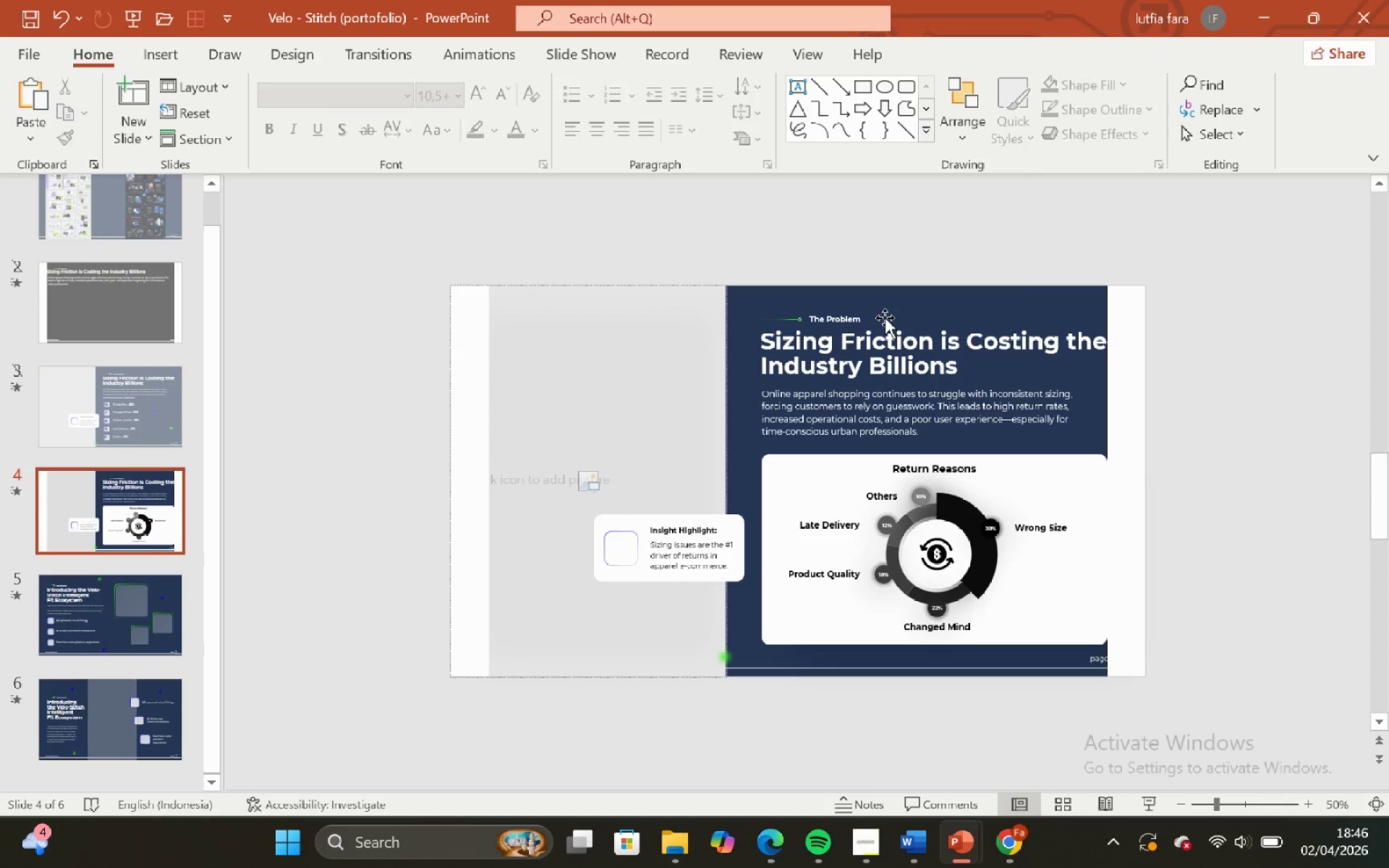 
left_click([880, 320])
 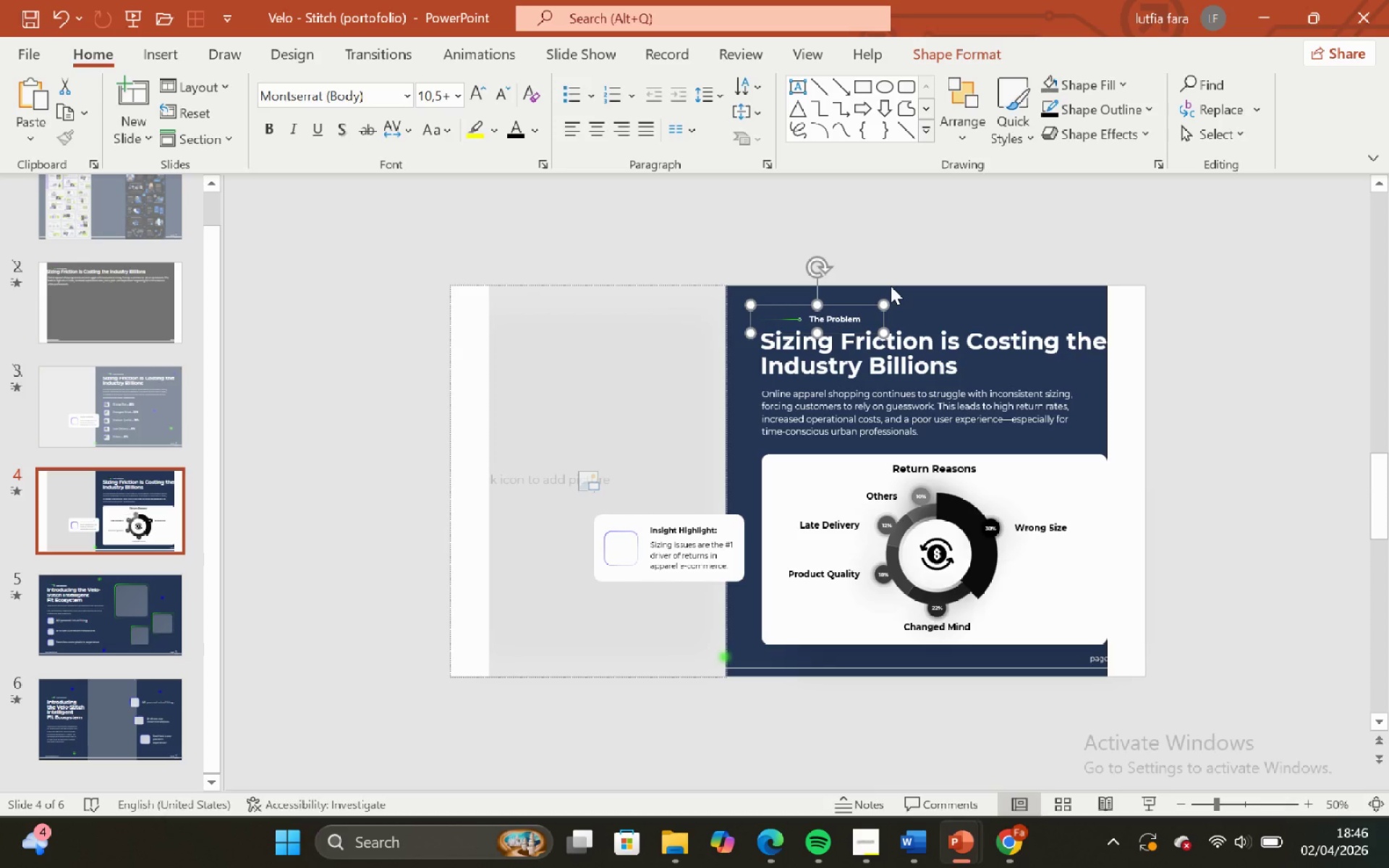 
hold_key(key=ControlLeft, duration=1.26)
hold_key(key=ShiftLeft, duration=1.17)
scroll: coordinate [891, 286], scroll_direction: up, amount: 3.0
 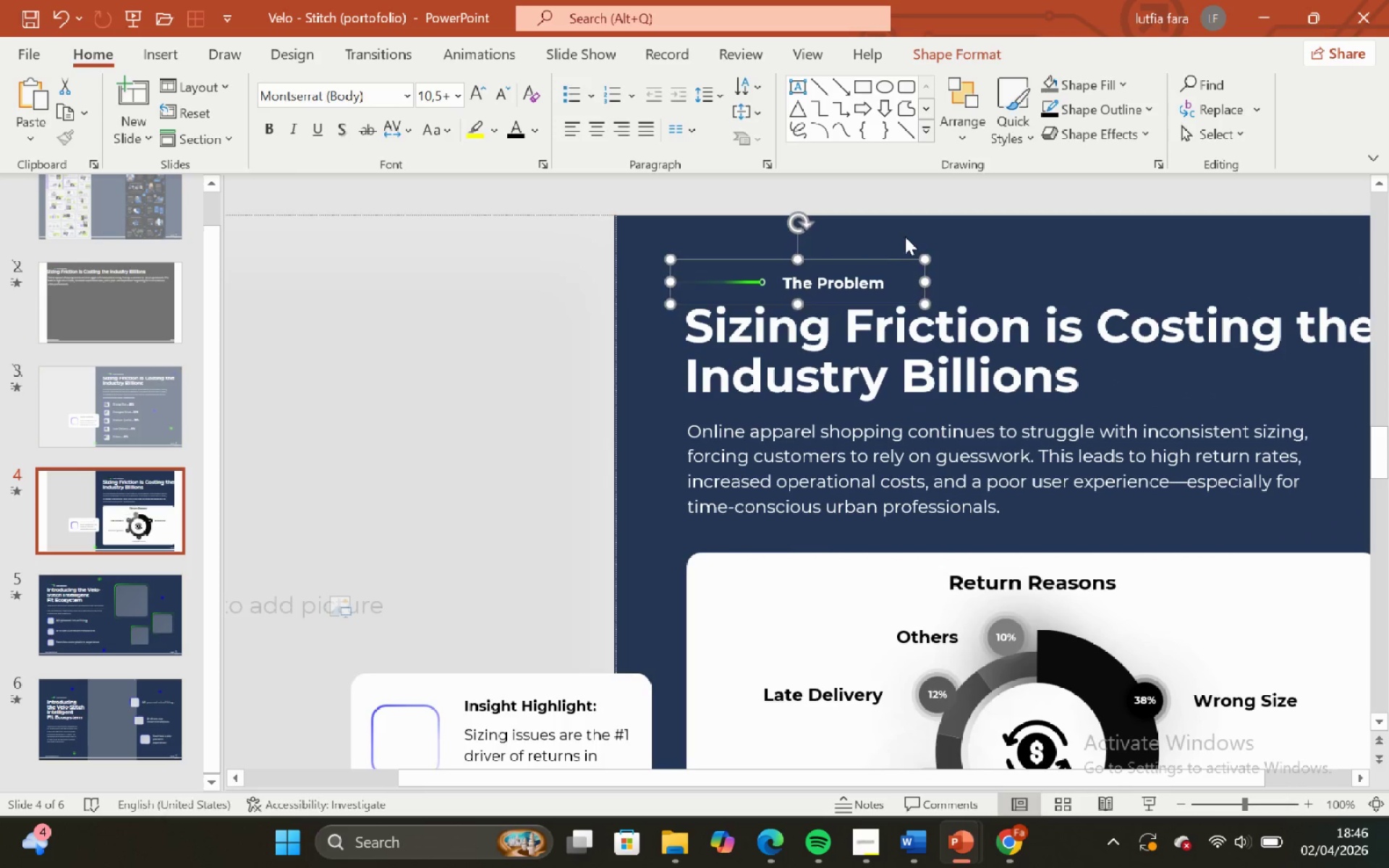 
left_click([906, 235])
 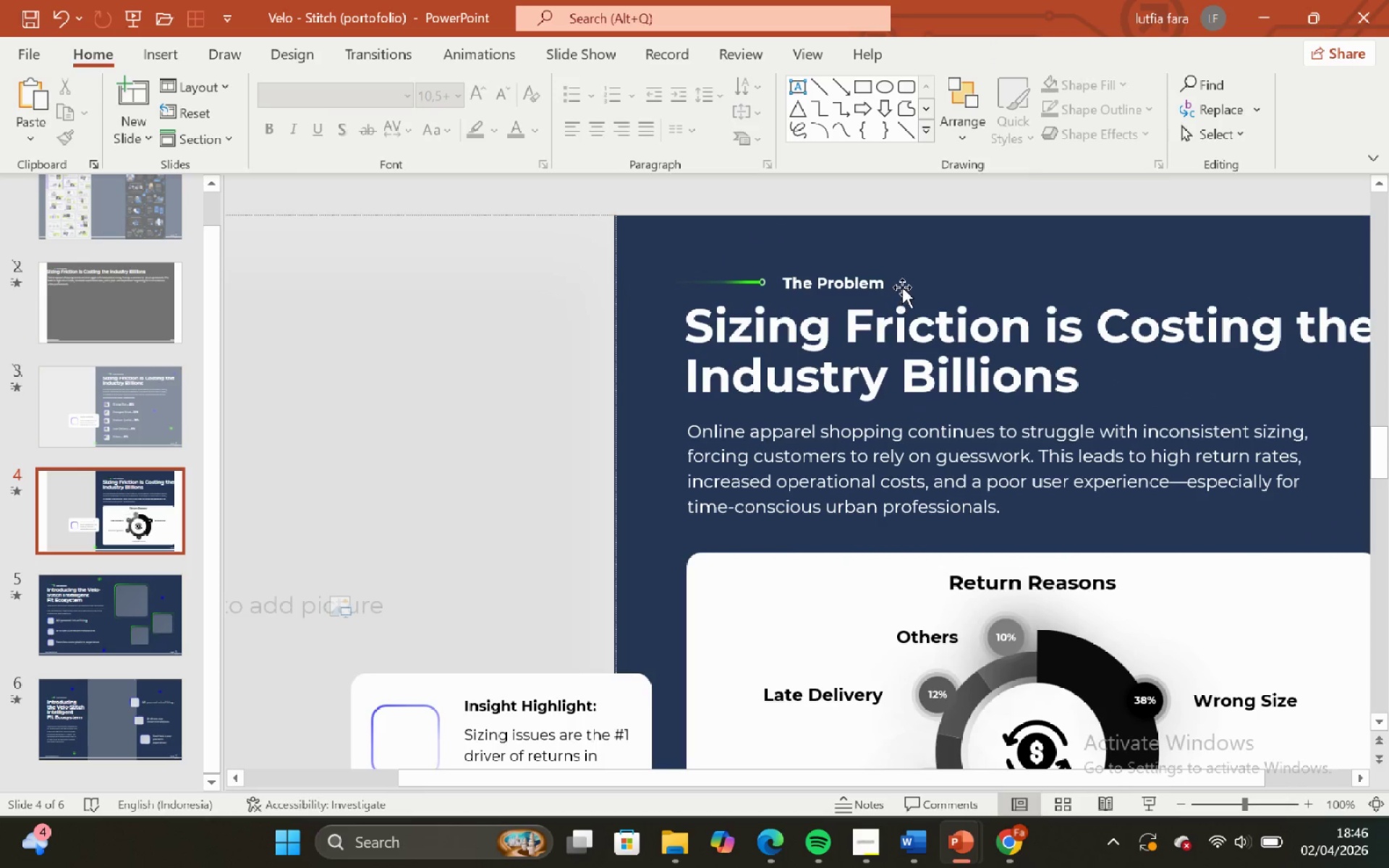 
left_click([906, 280])
 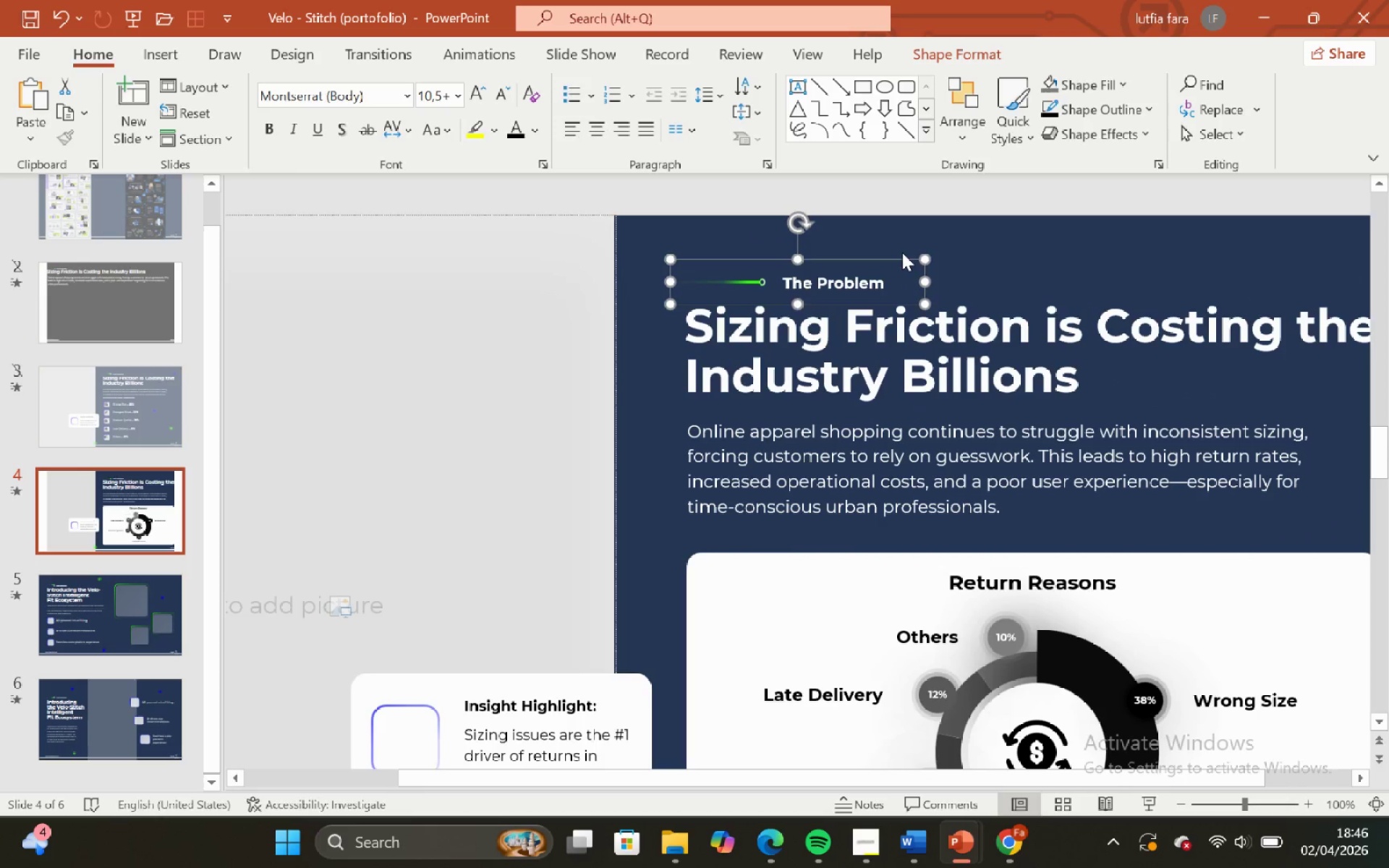 
left_click([902, 244])
 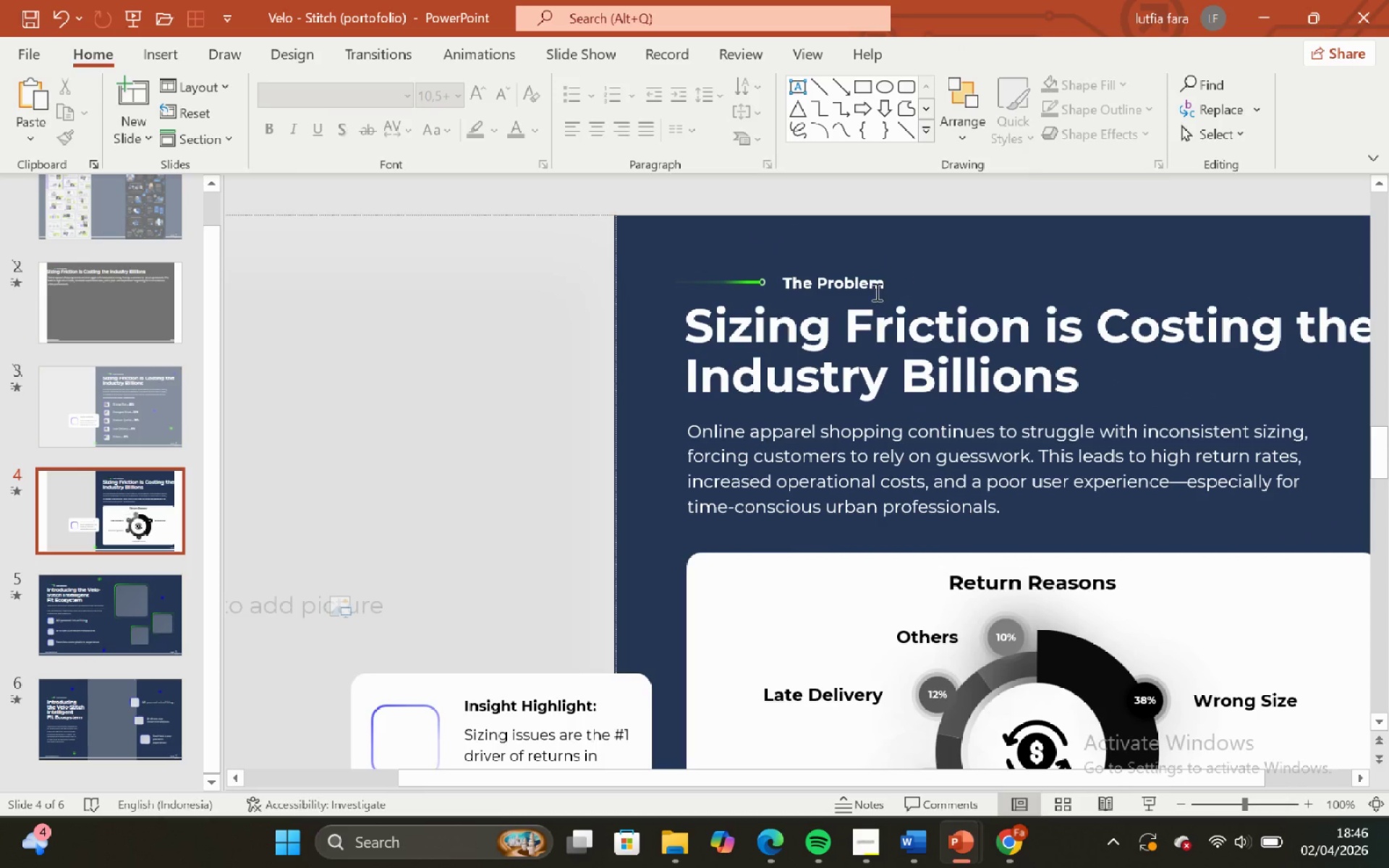 
hold_key(key=ControlLeft, duration=0.69)
 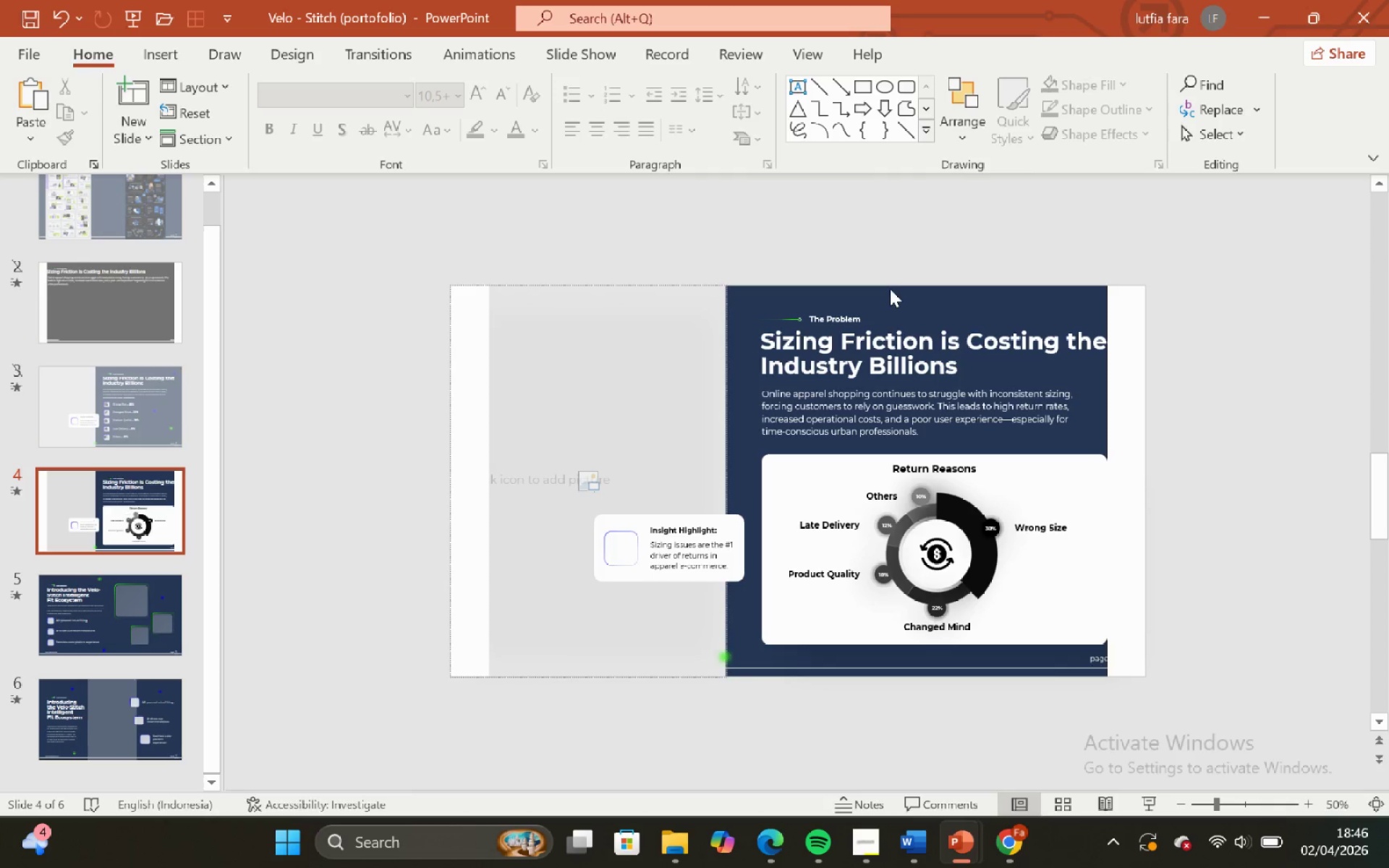 
hold_key(key=ShiftLeft, duration=0.58)
 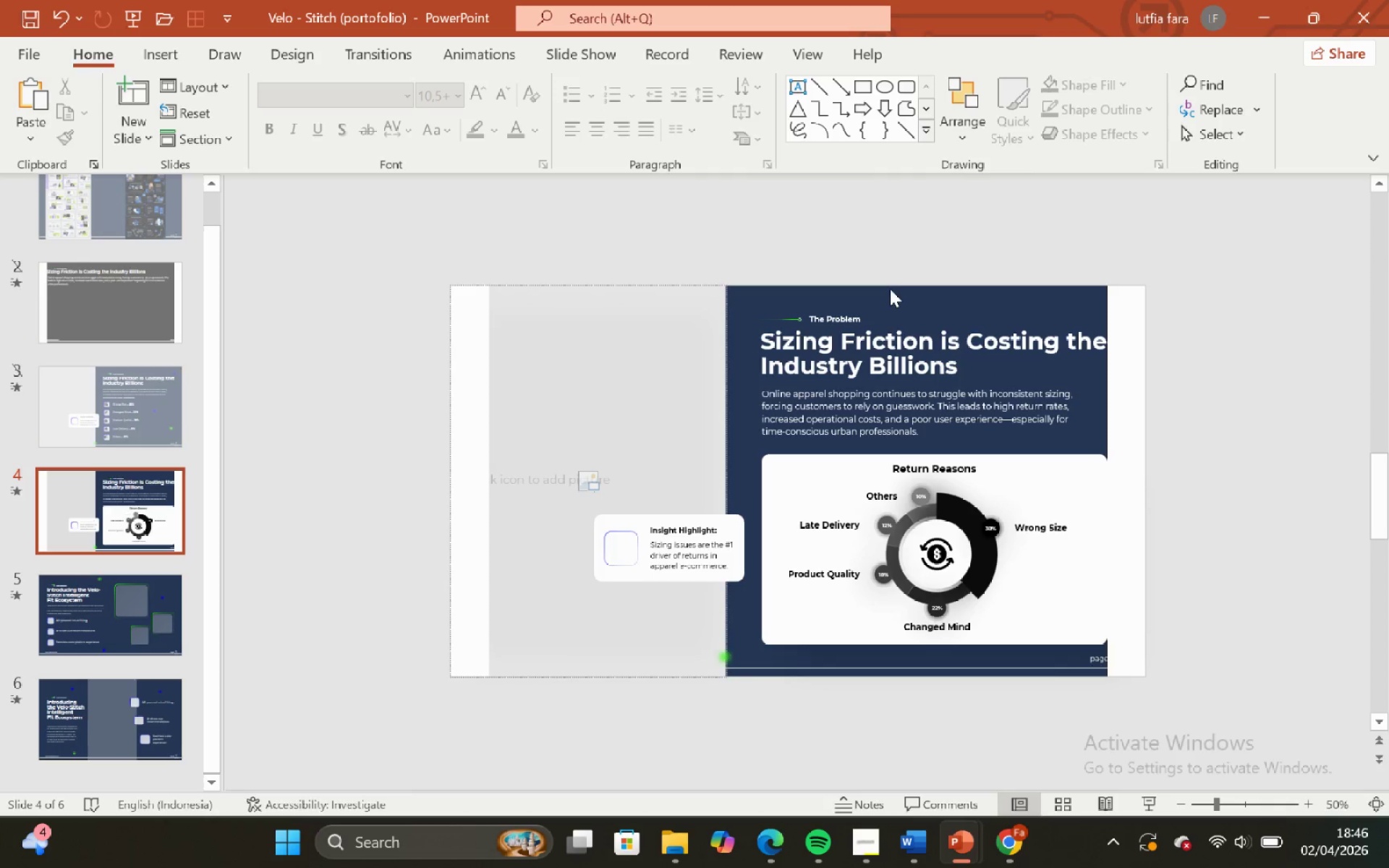 
hold_key(key=ShiftLeft, duration=12.28)
 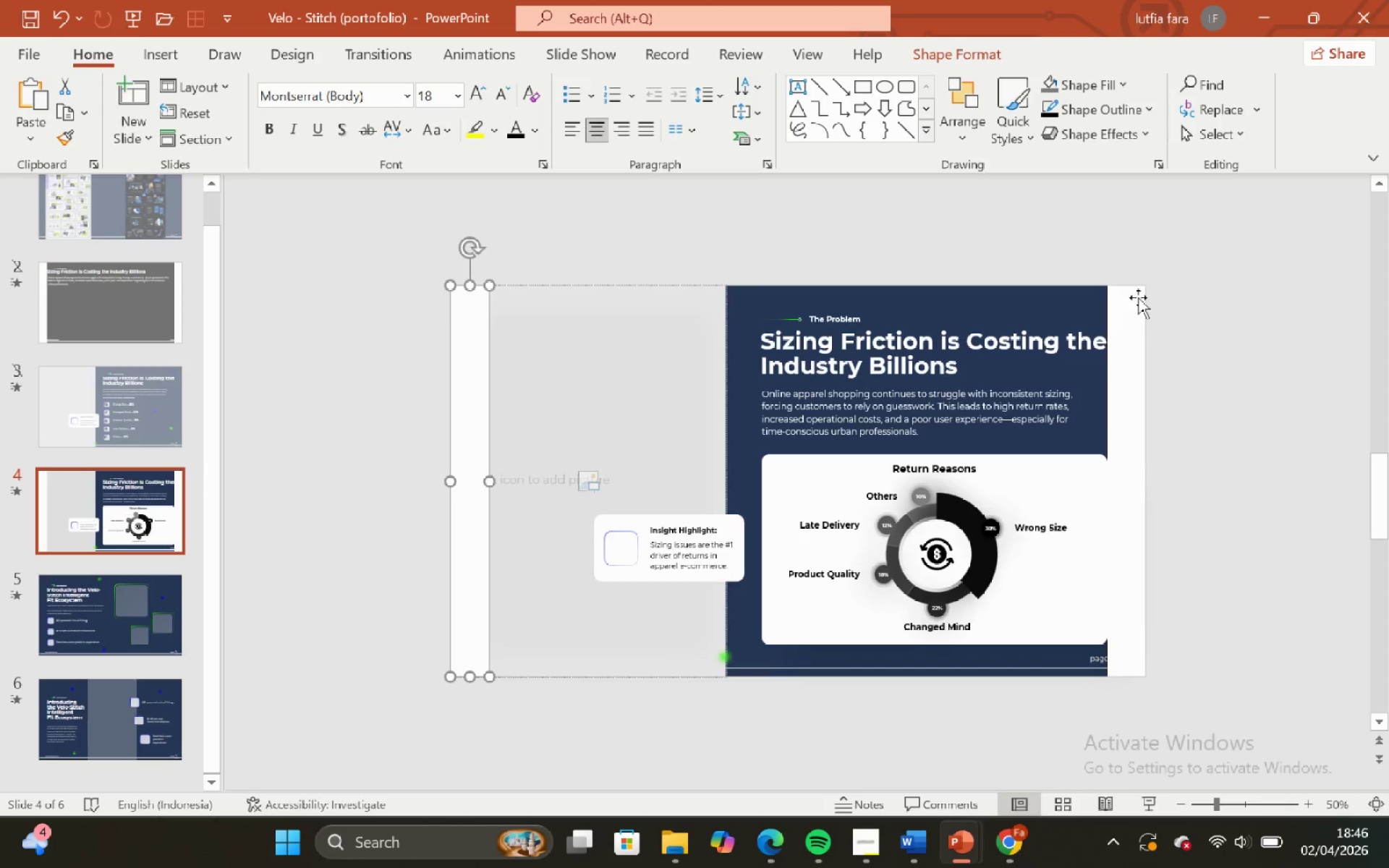 
scroll: coordinate [888, 297], scroll_direction: down, amount: 2.0
 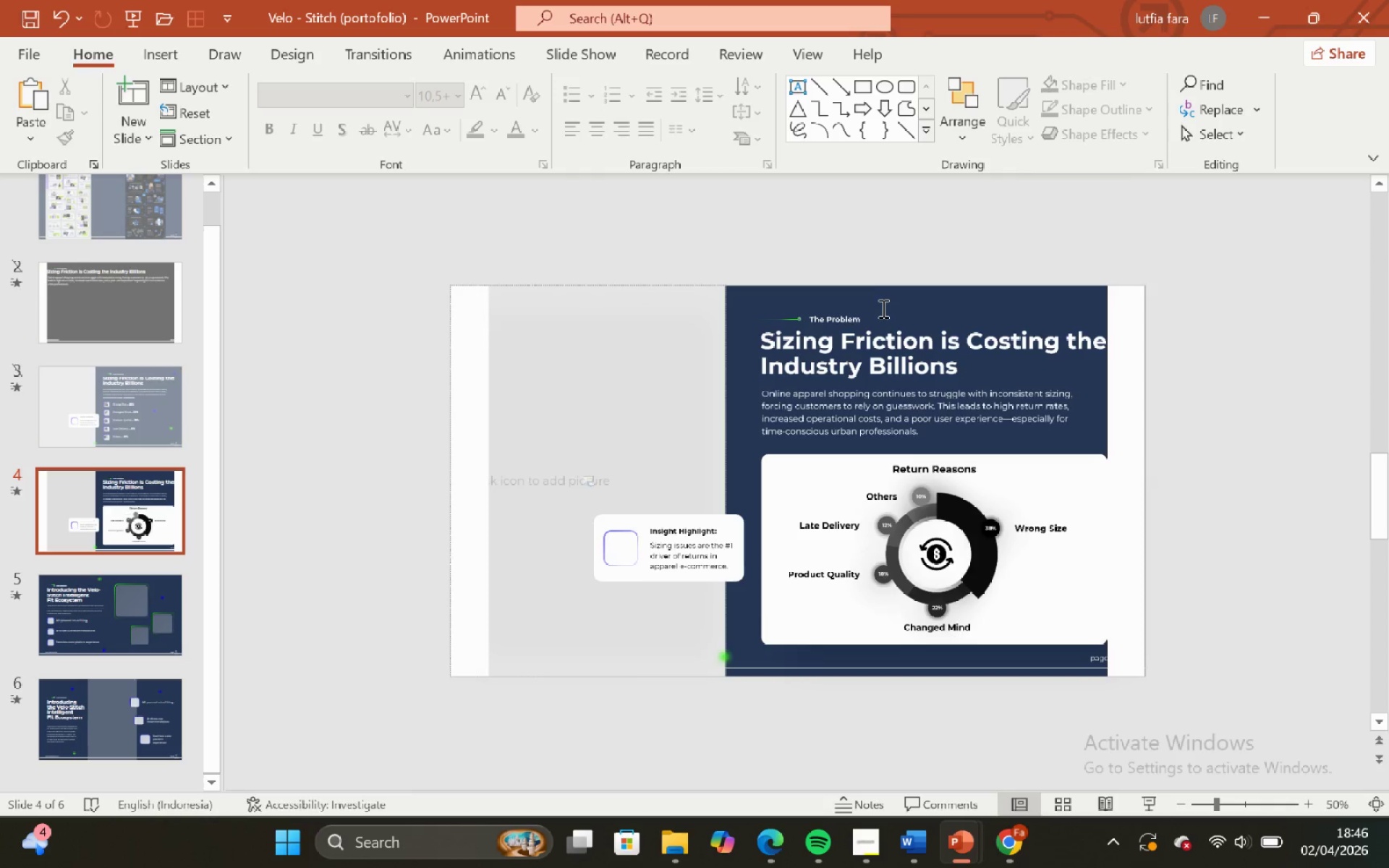 
left_click([899, 291])
 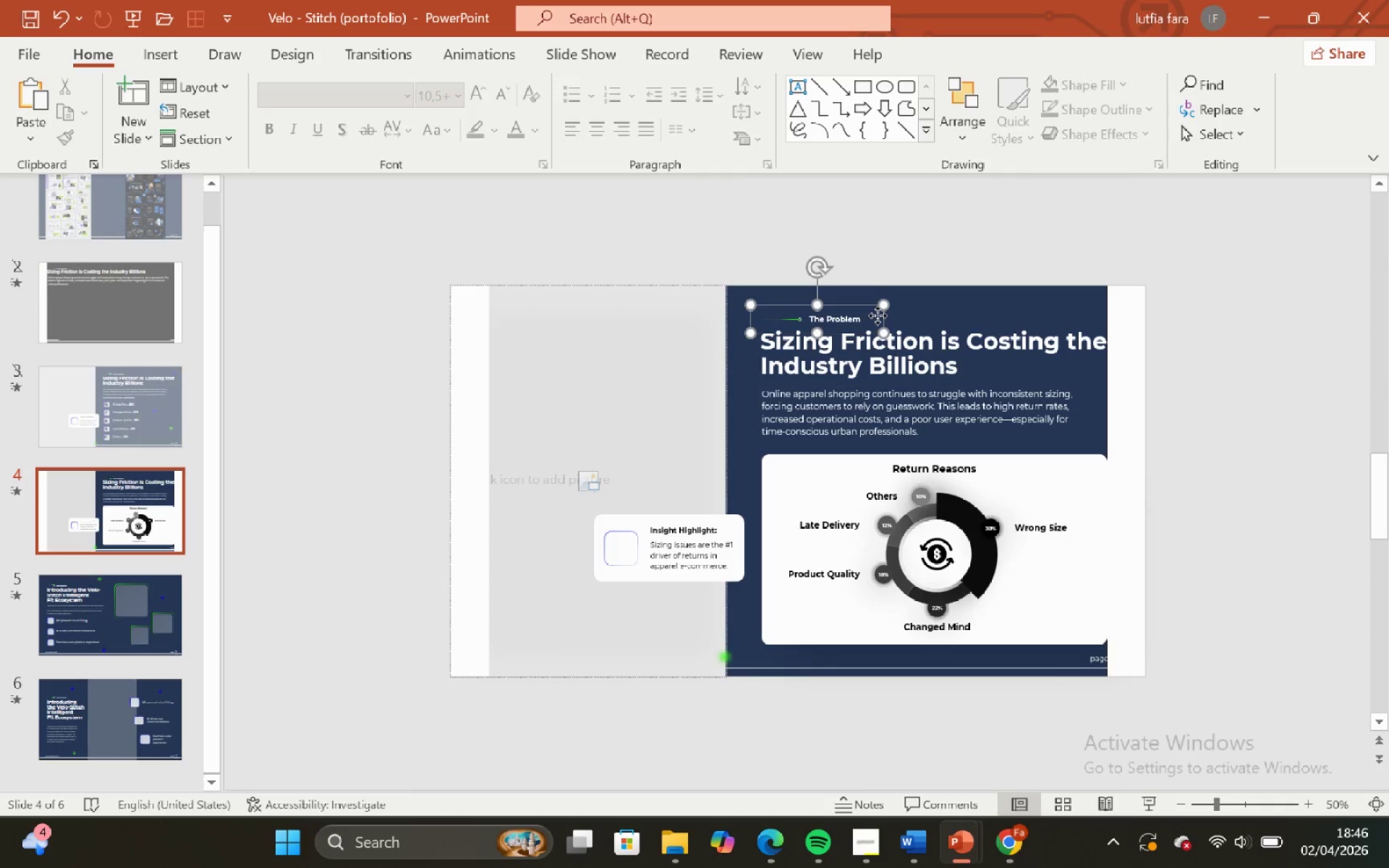 
double_click([881, 273])
 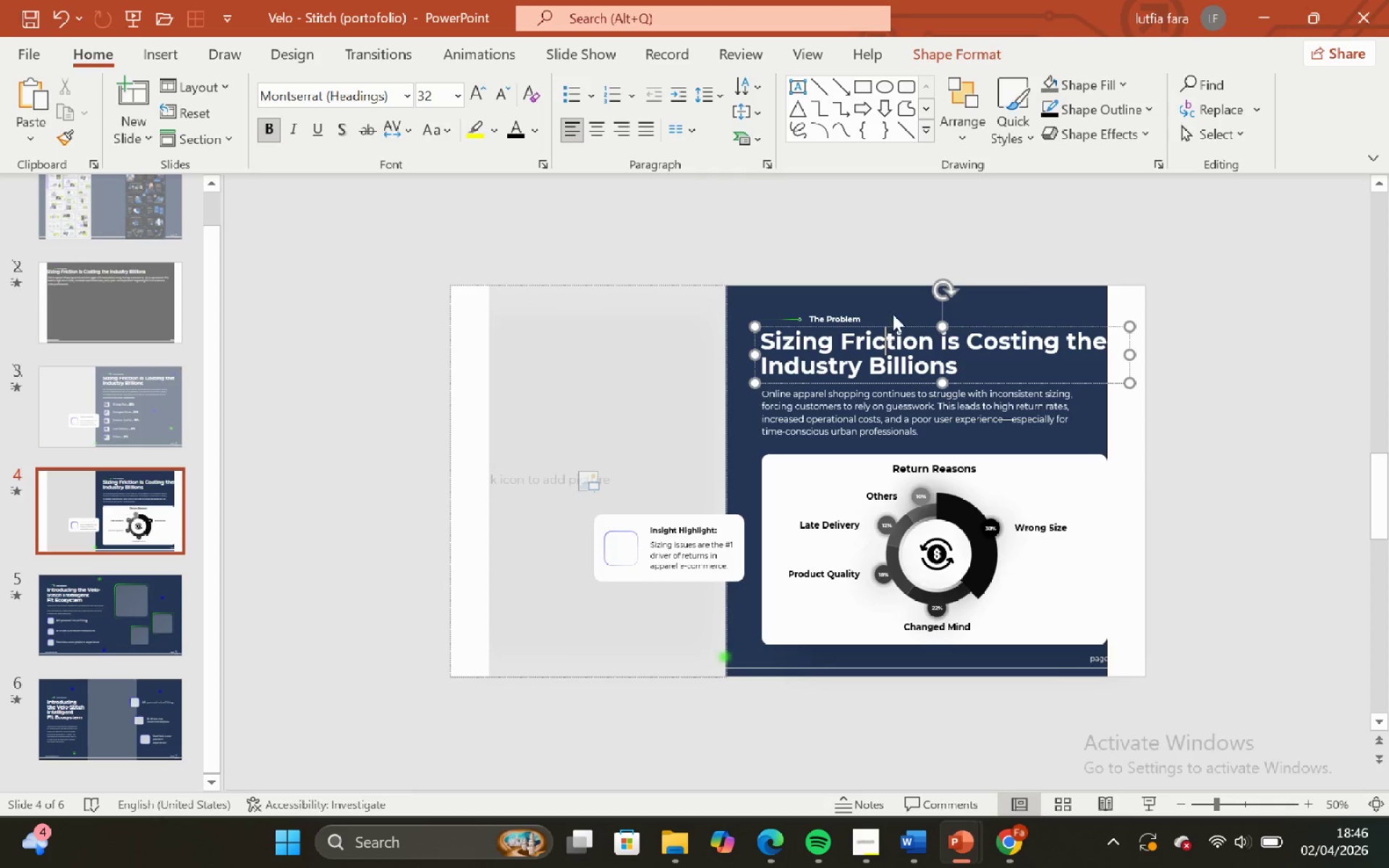 
double_click([894, 292])
 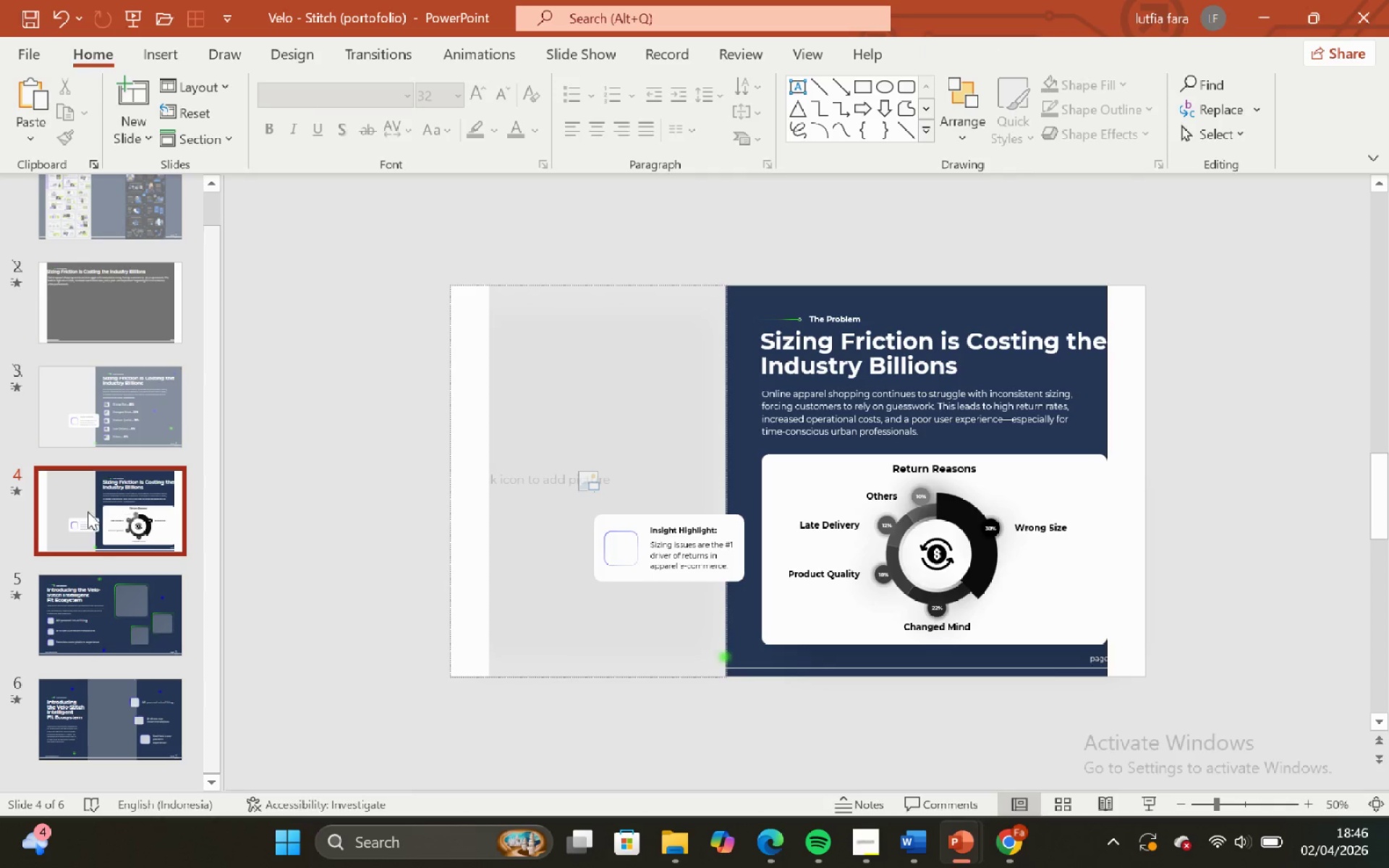 
left_click([98, 595])
 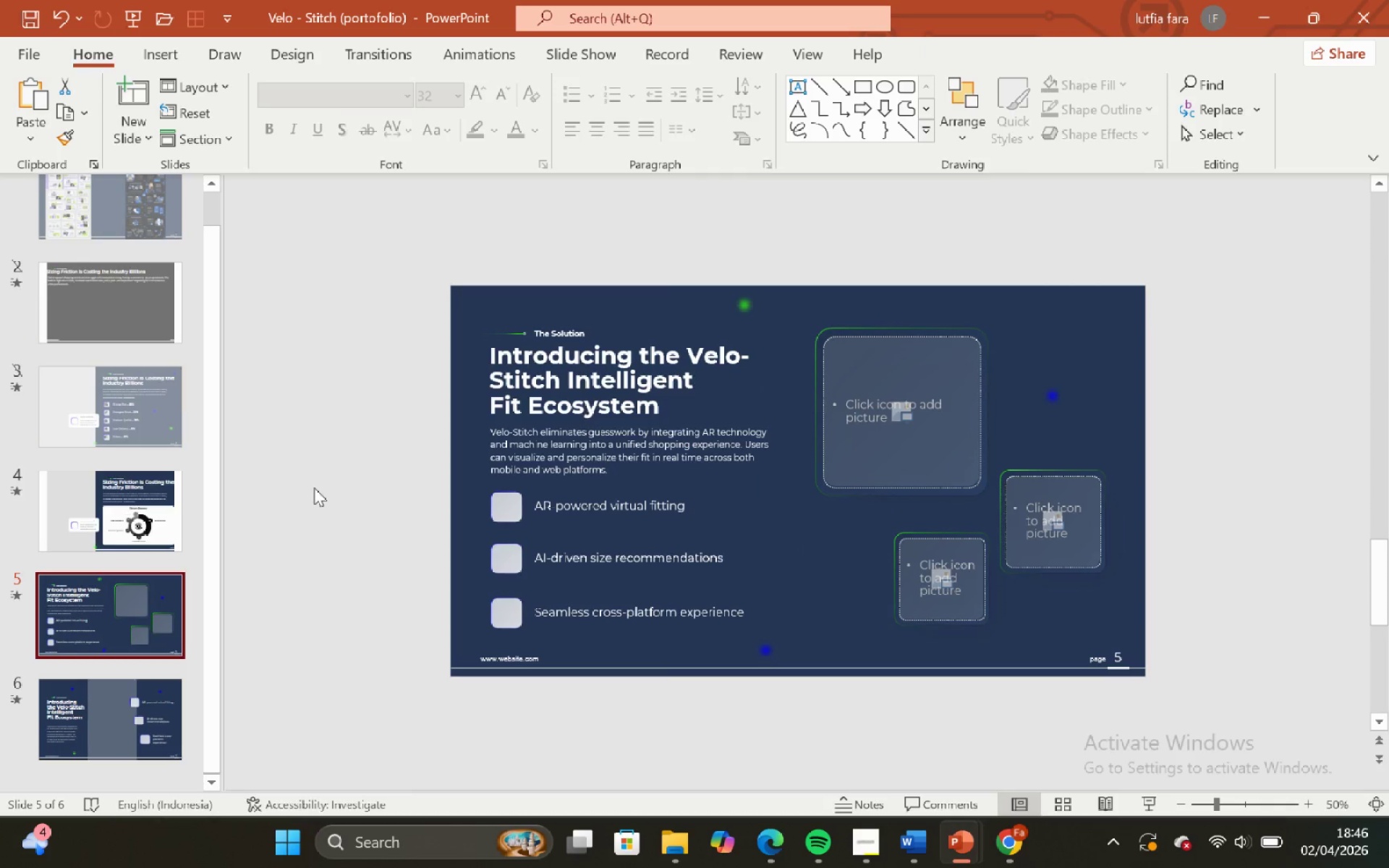 
scroll: coordinate [55, 632], scroll_direction: down, amount: 3.0
 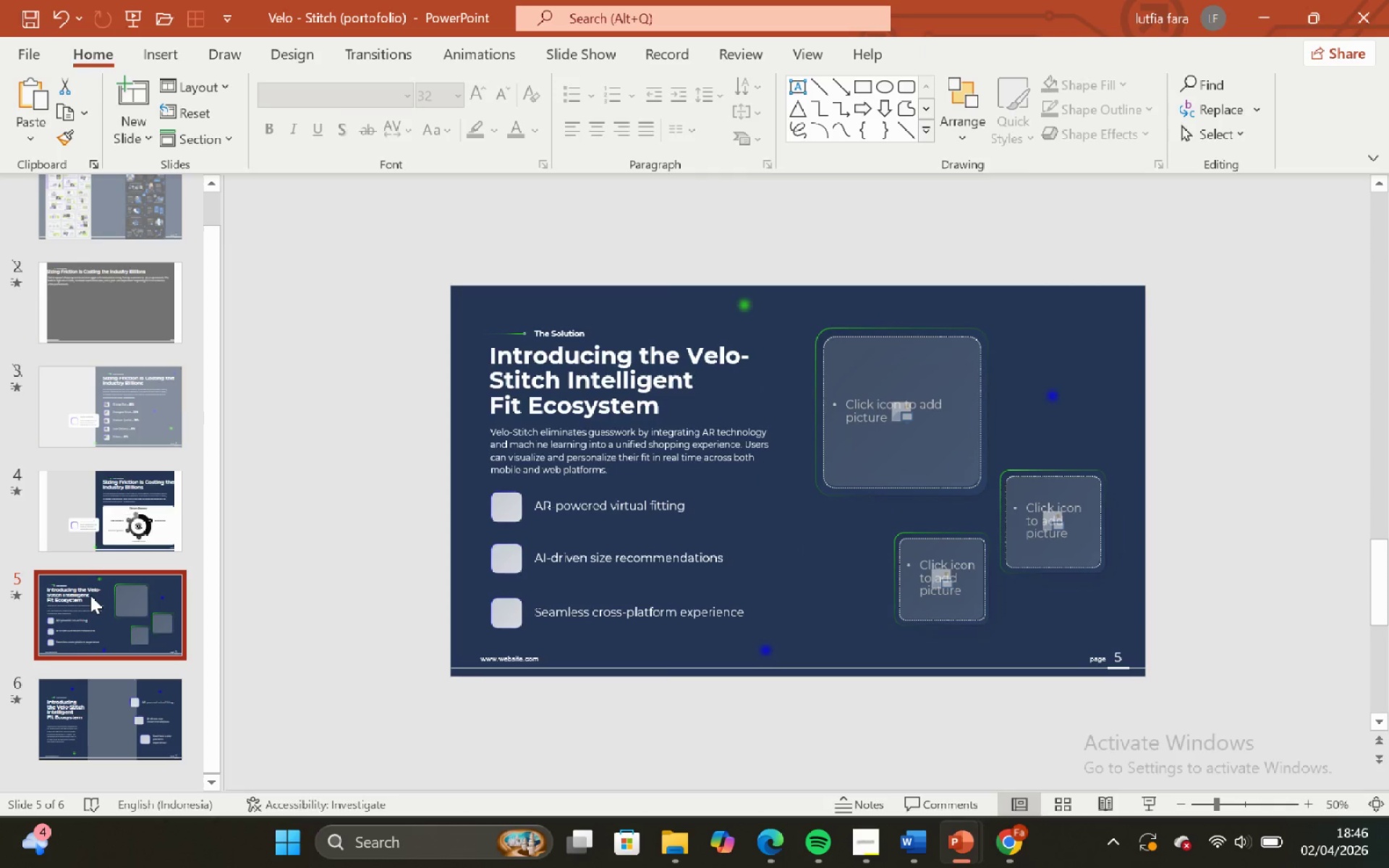 
left_click([93, 597])
 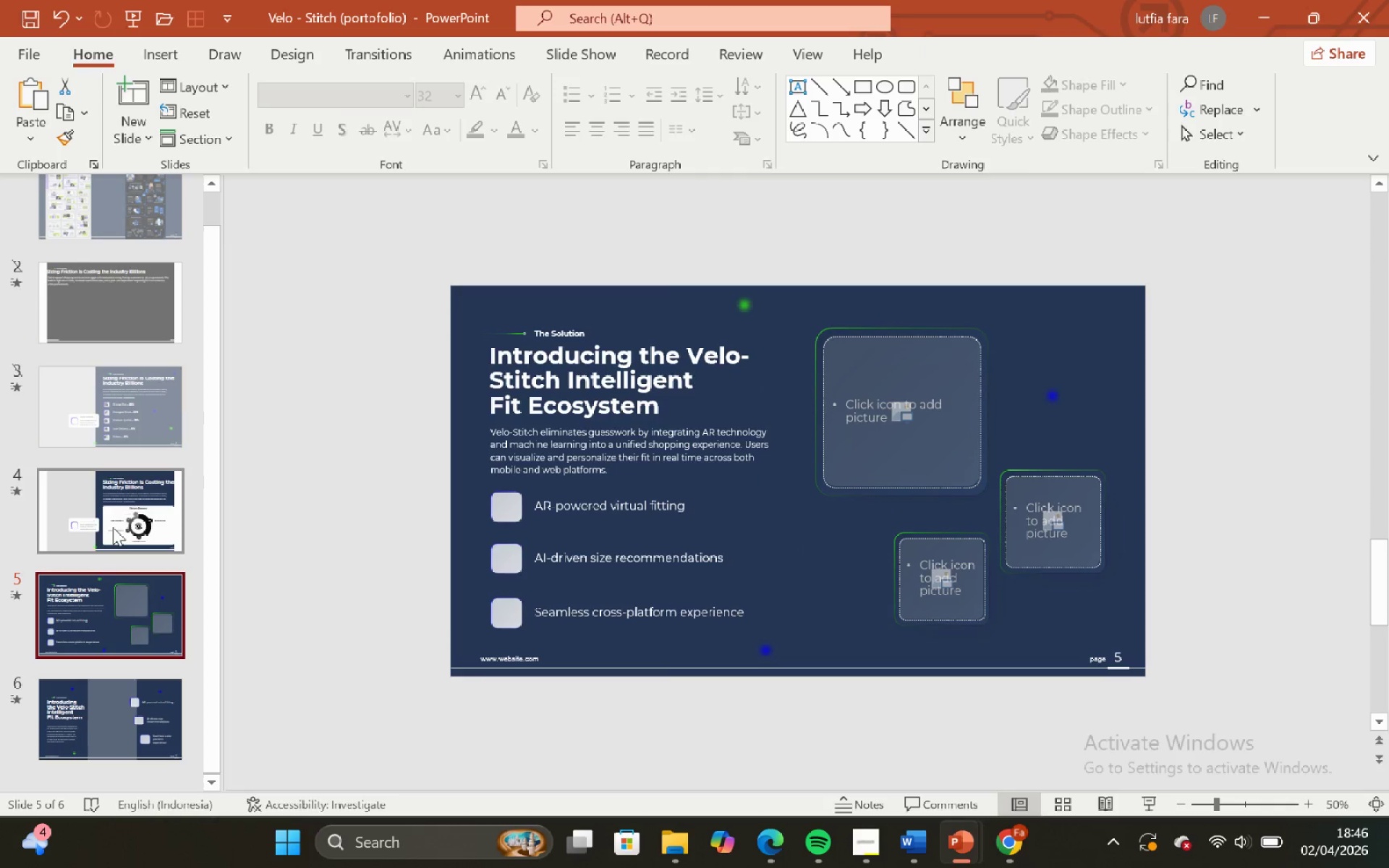 
left_click([114, 513])
 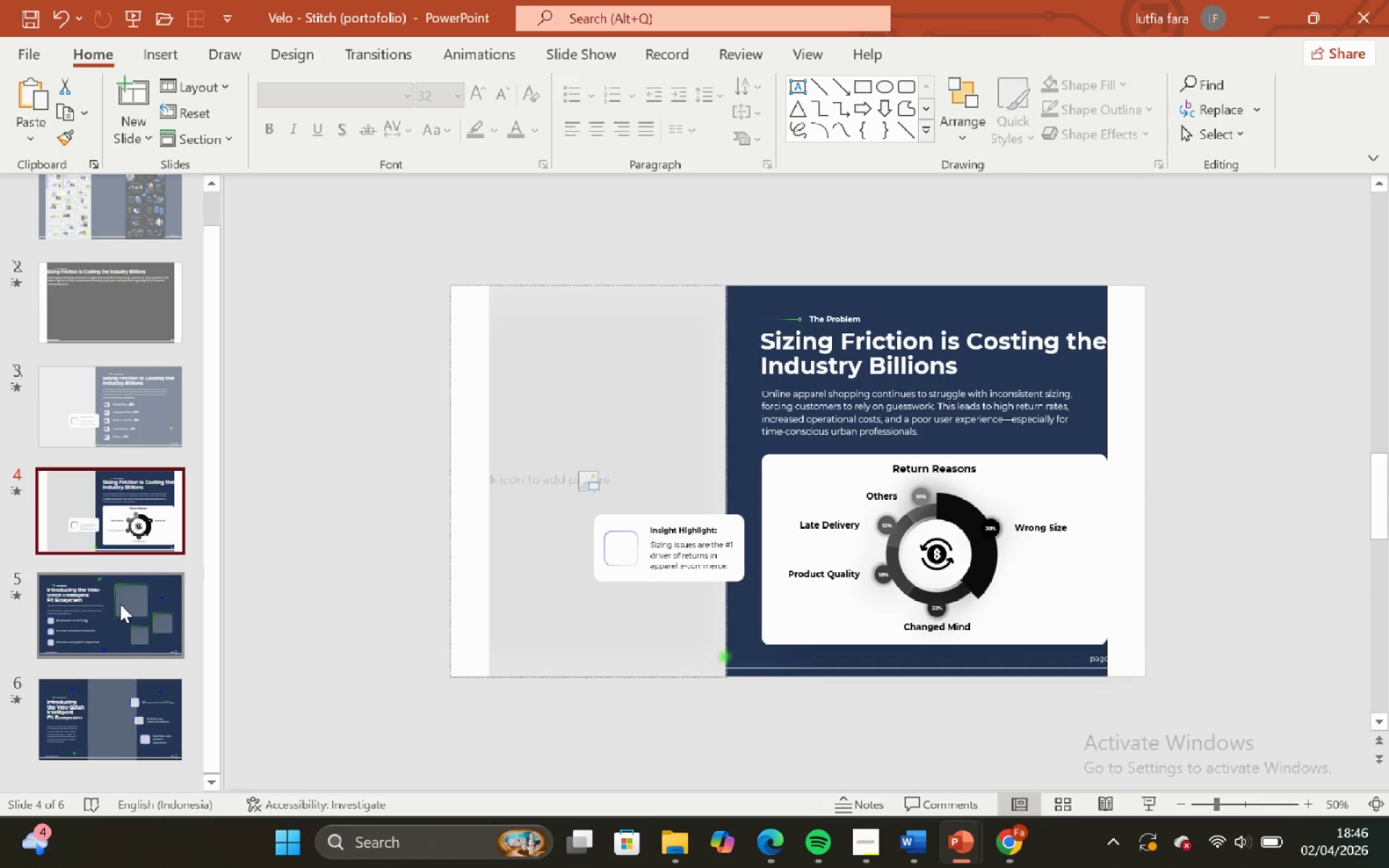 
left_click([120, 604])
 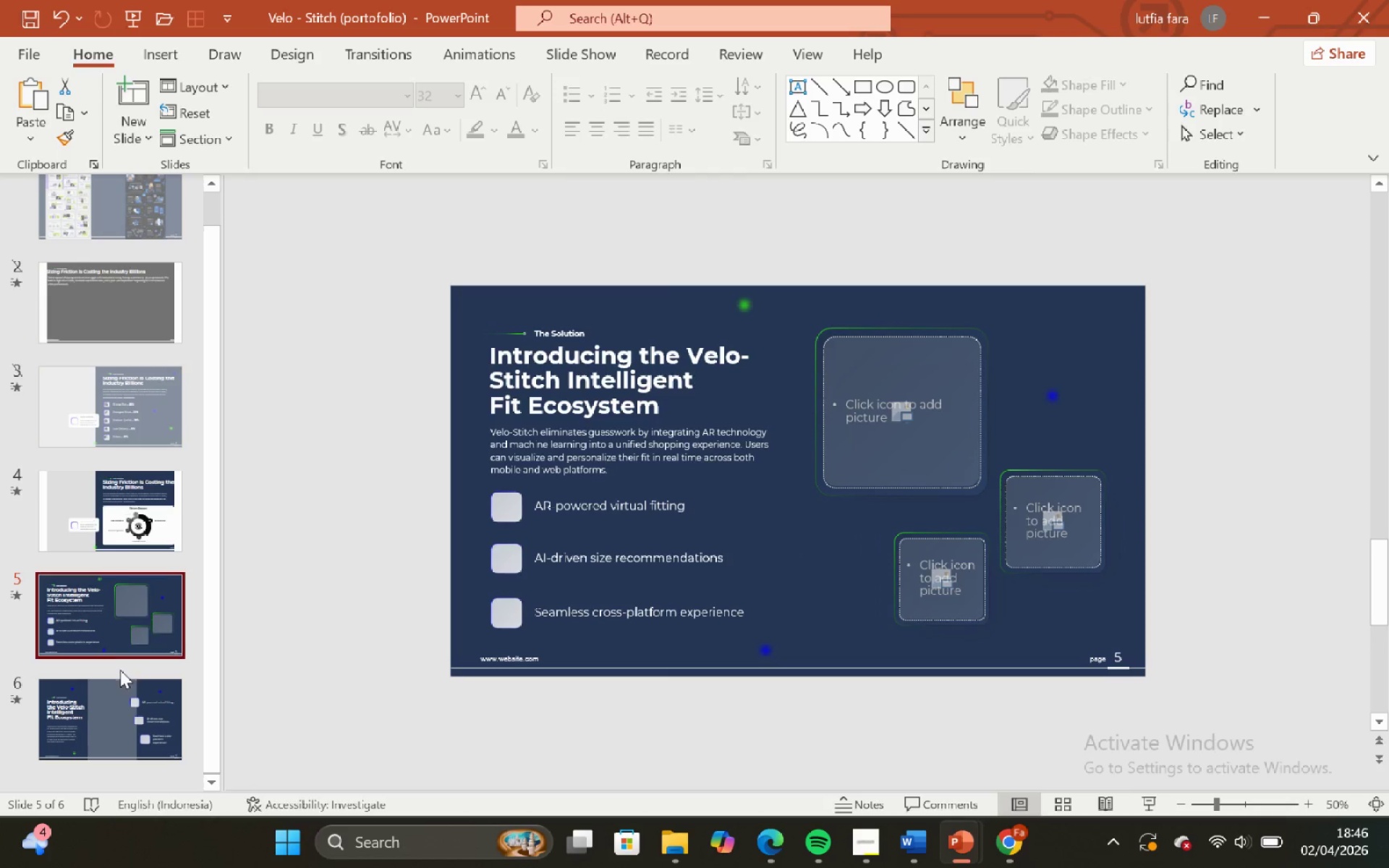 
left_click([116, 548])
 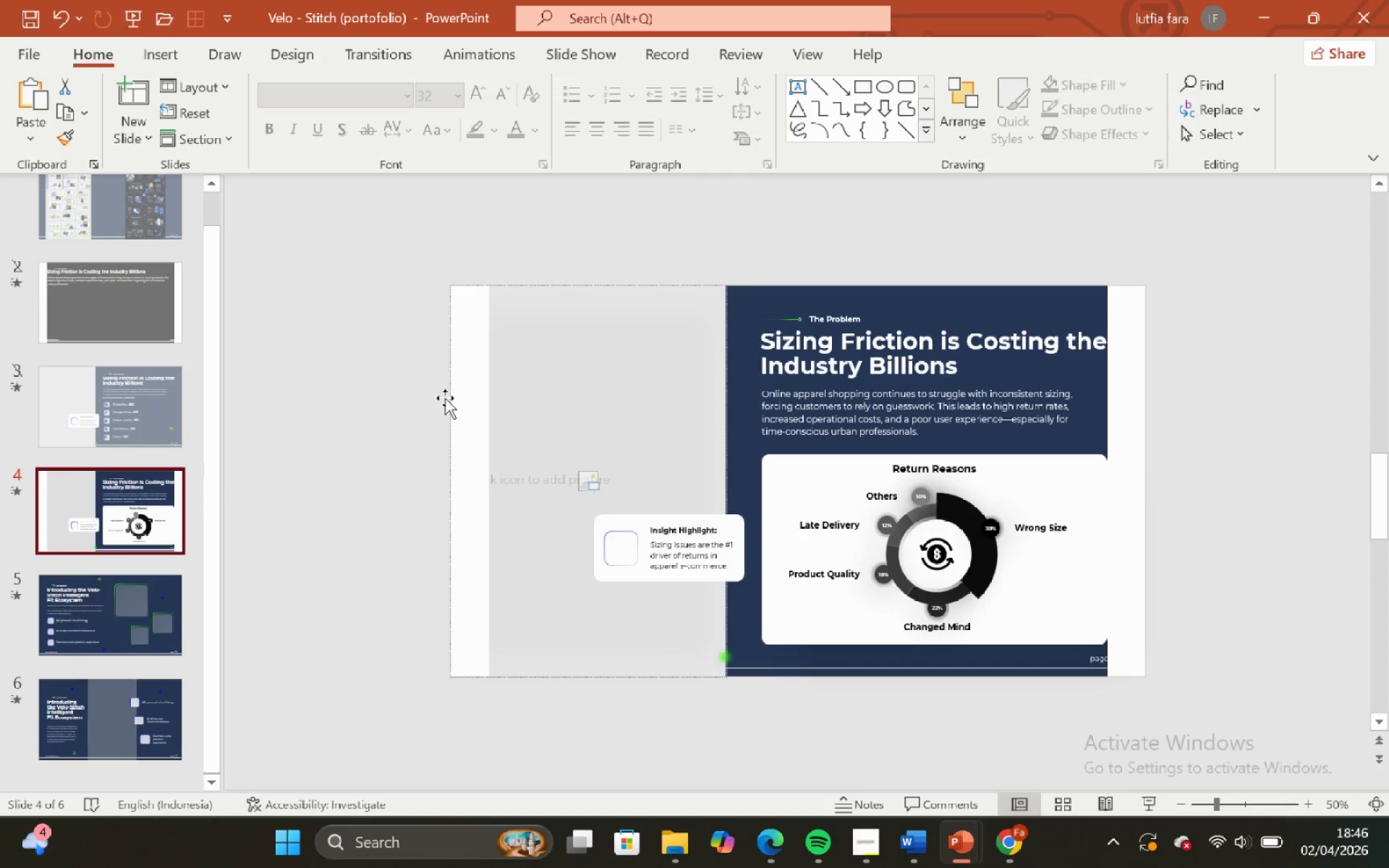 
left_click([460, 379])
 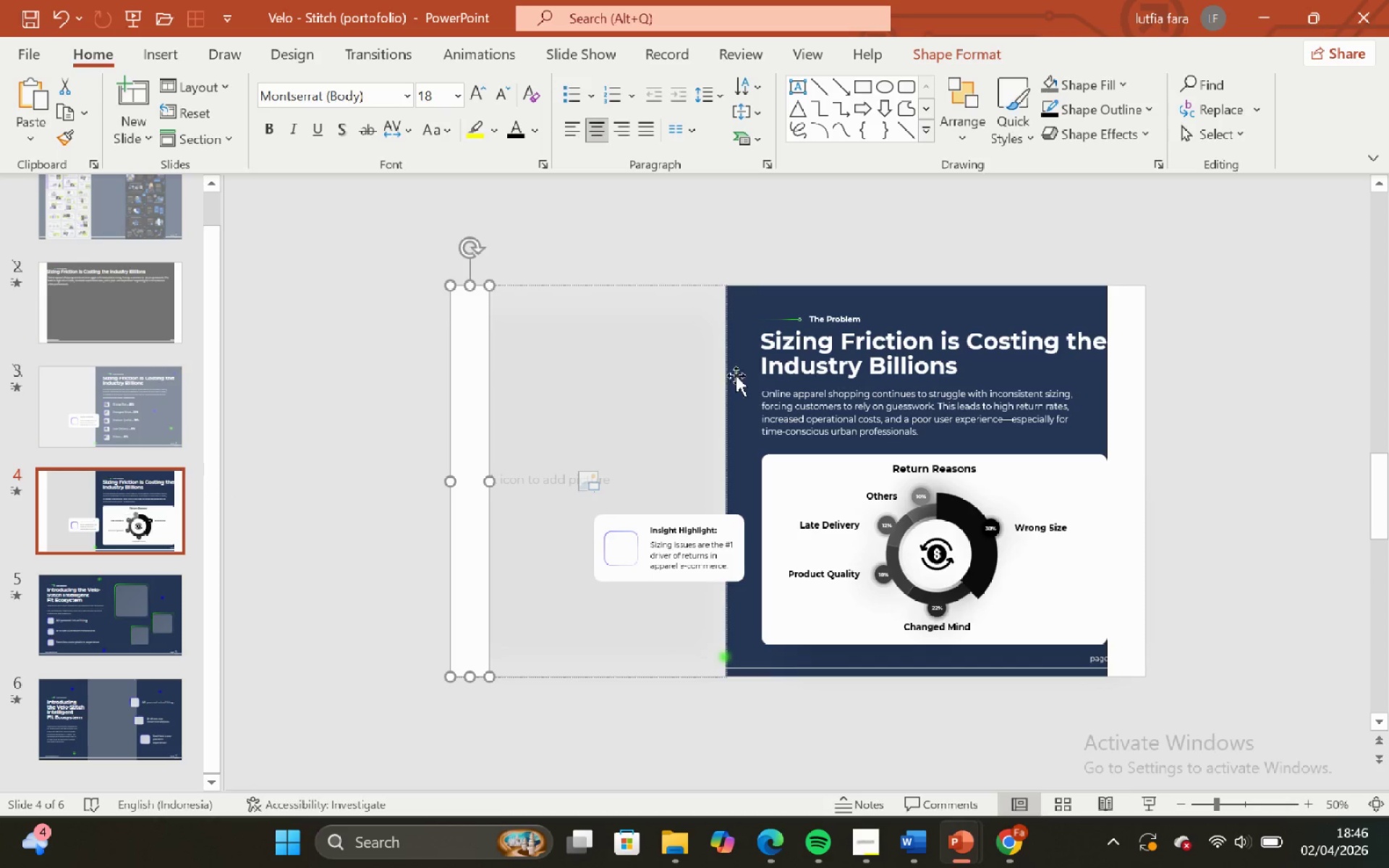 
hold_key(key=ShiftLeft, duration=0.83)
left_click([1138, 297])
 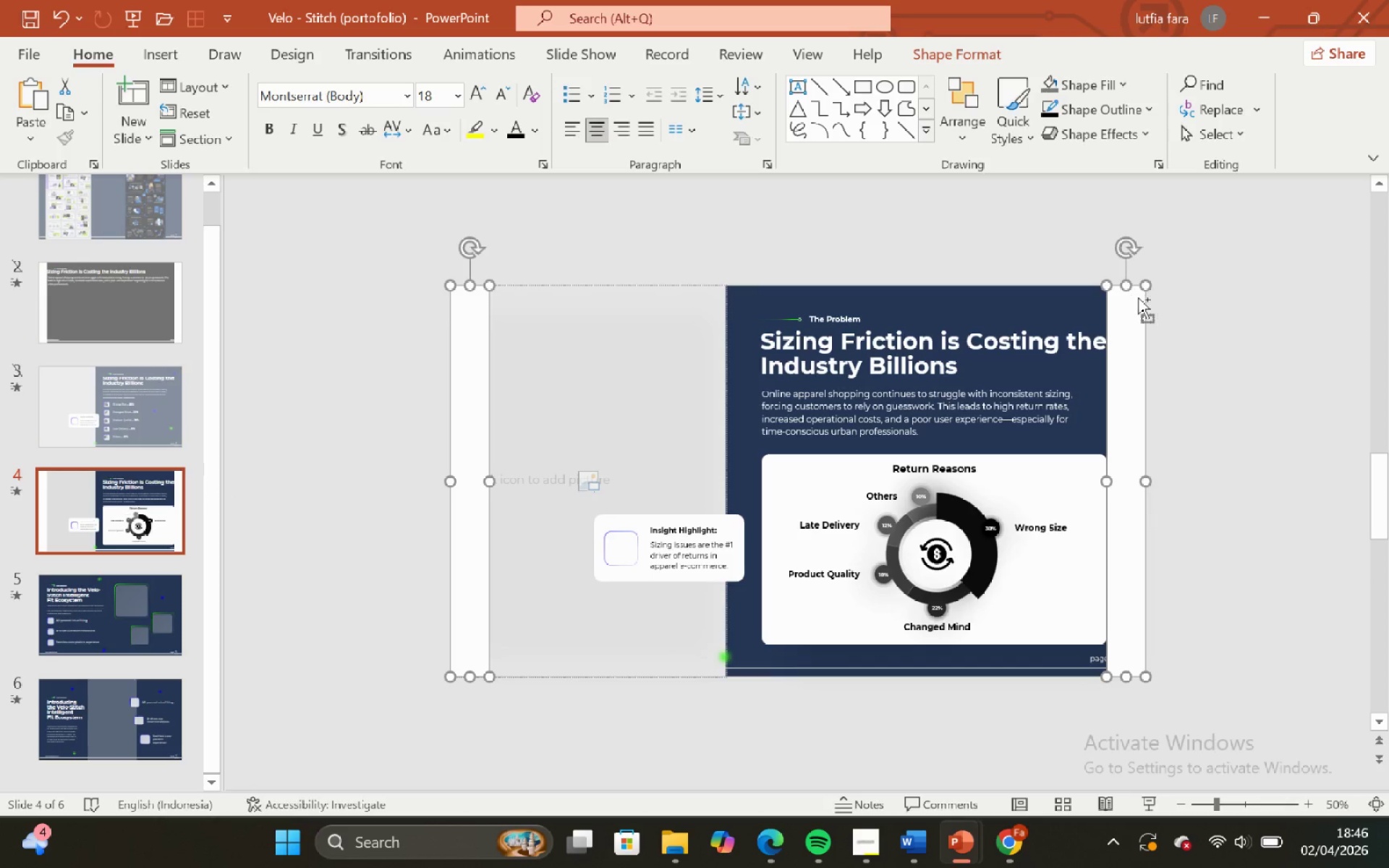 
key(Control+C)
 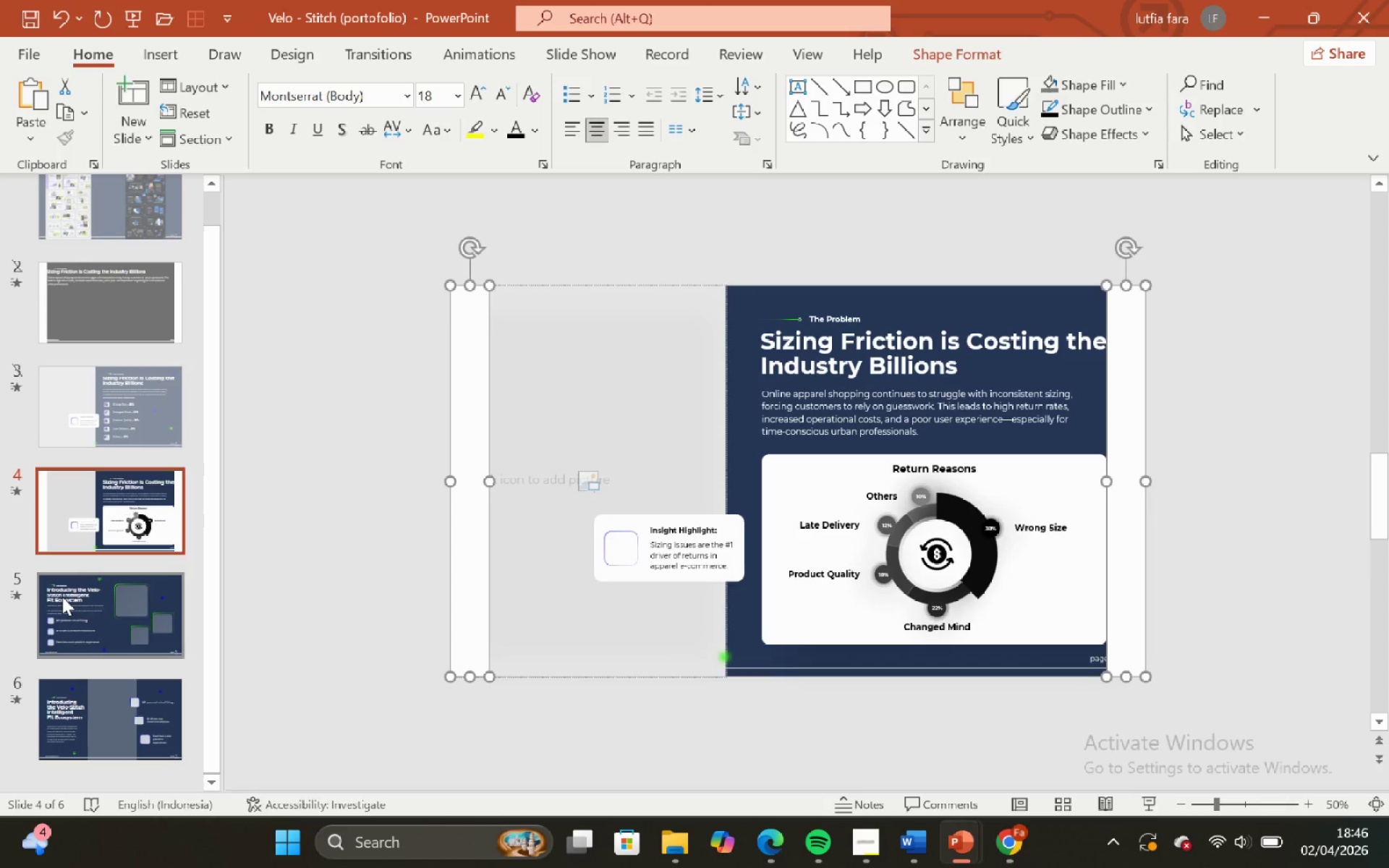 
left_click([62, 597])
 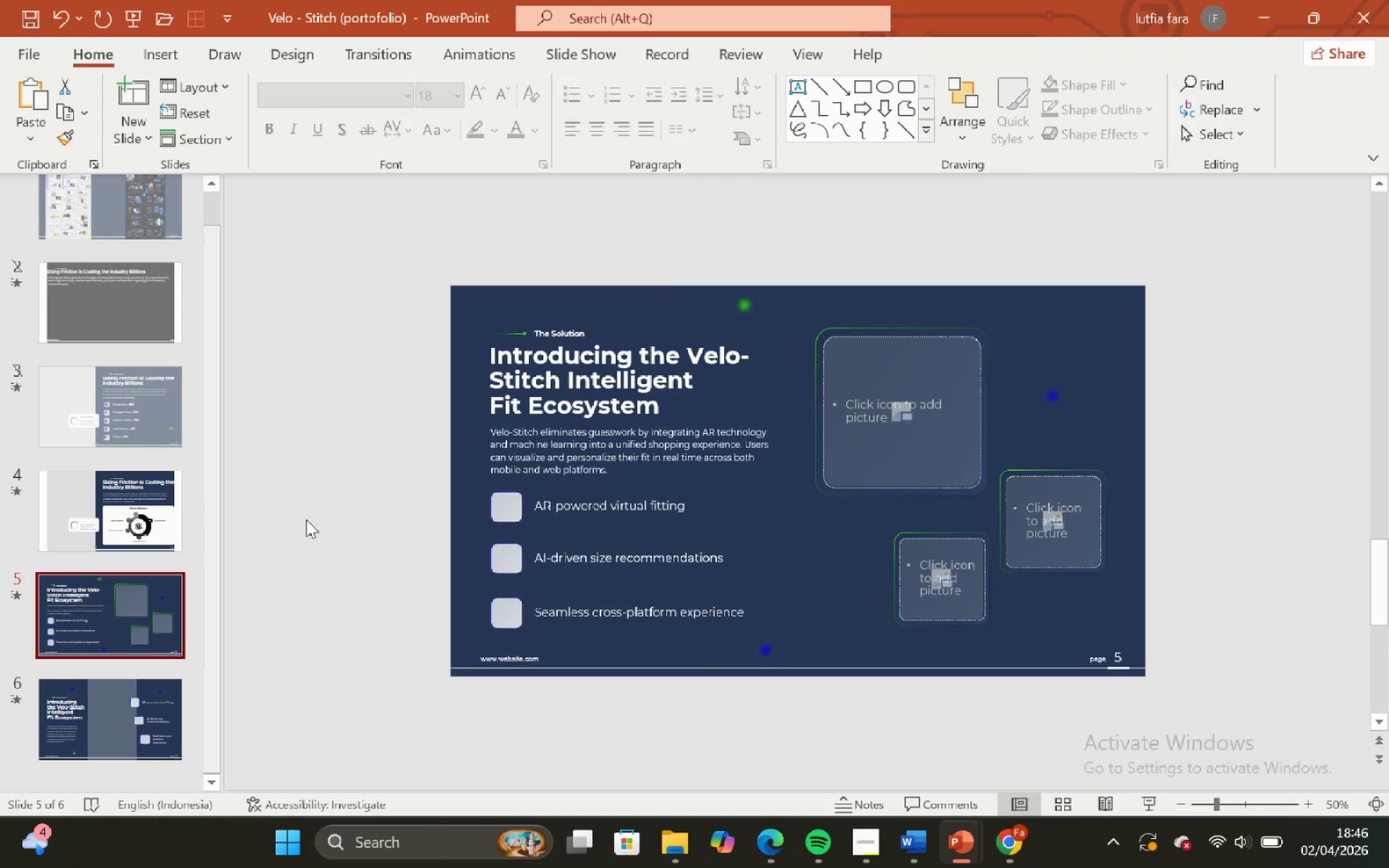 
key(Control+V)
 